 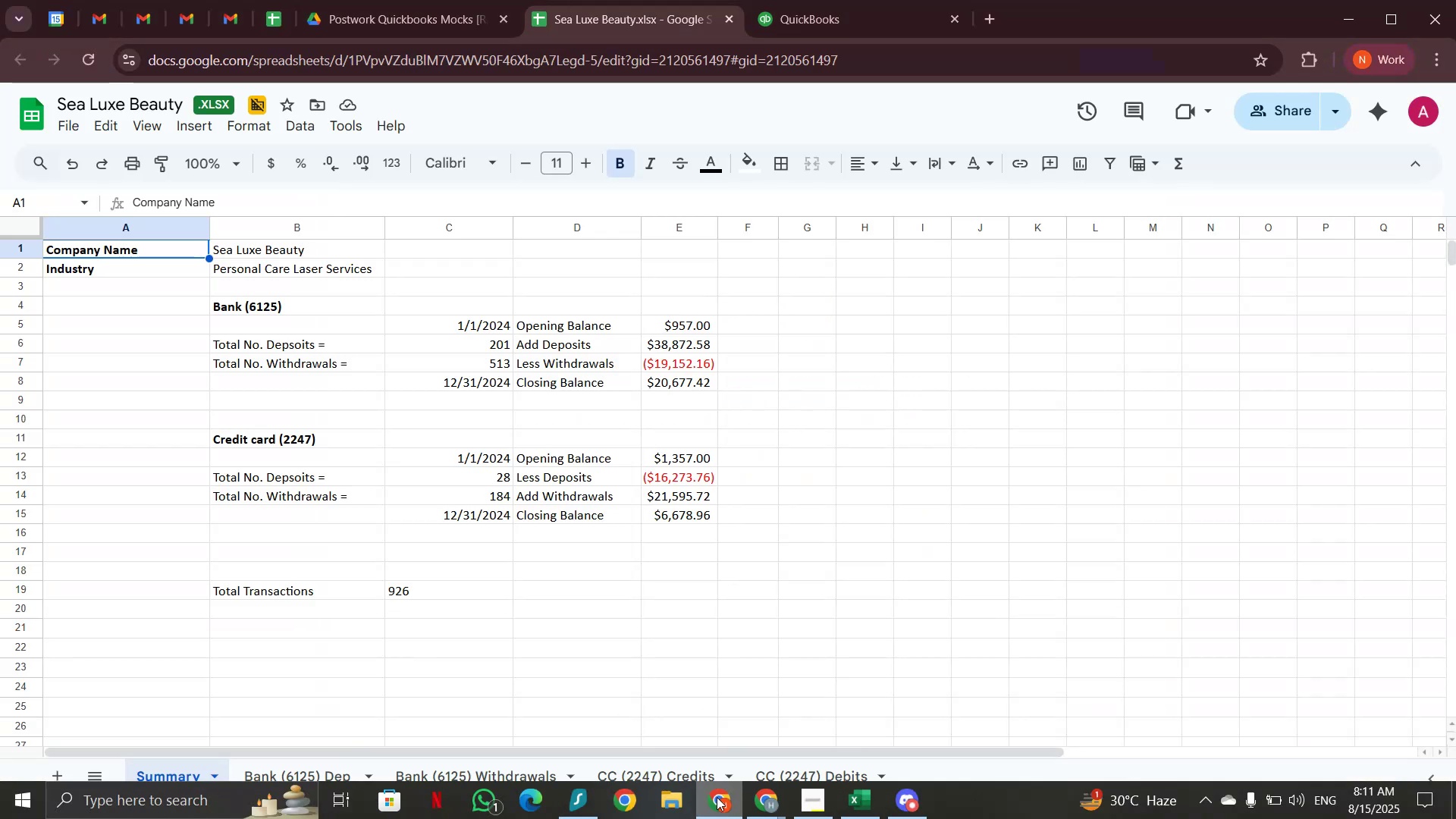 
scroll: coordinate [626, 662], scroll_direction: up, amount: 1.0
 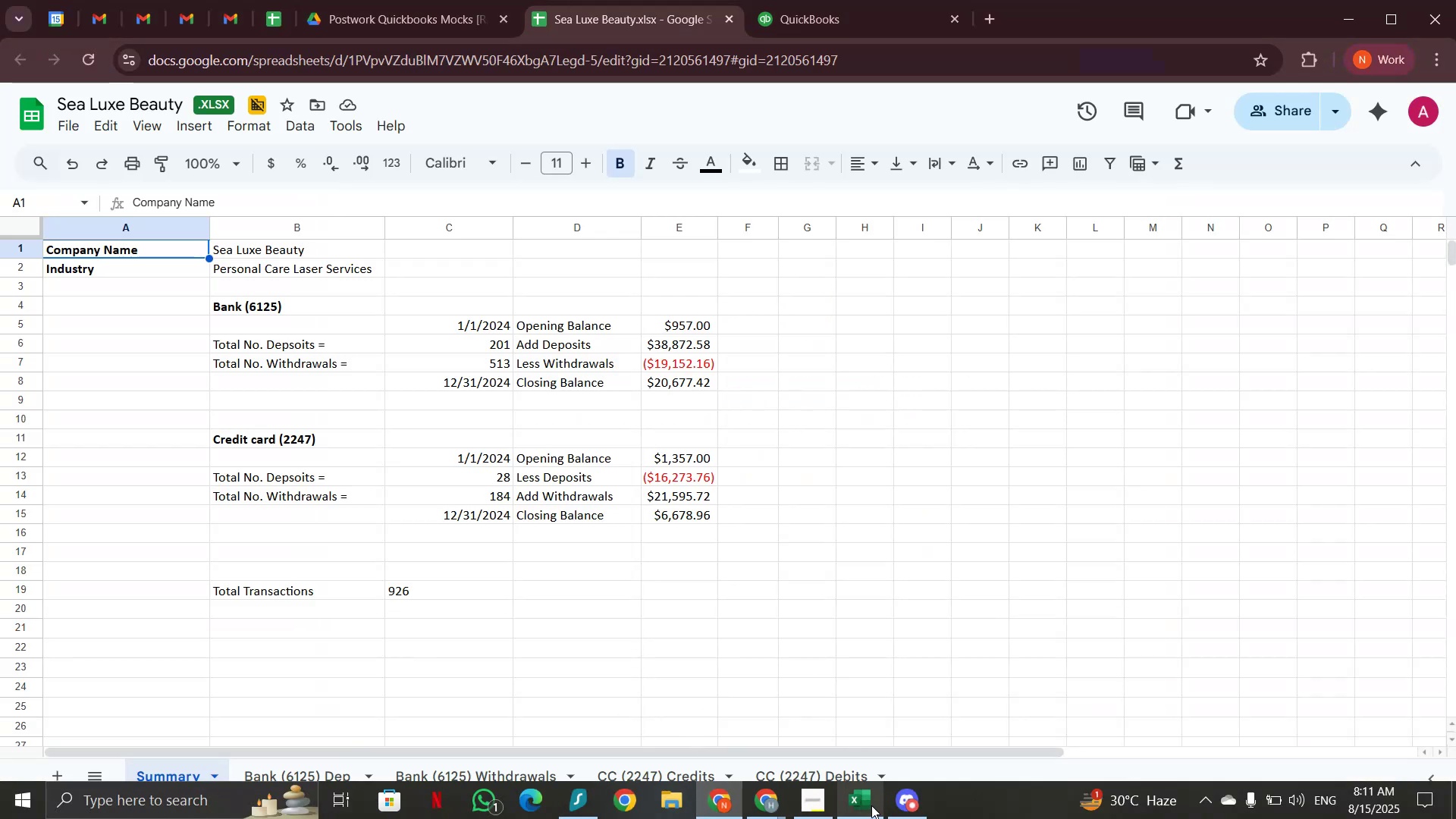 
left_click([871, 805])
 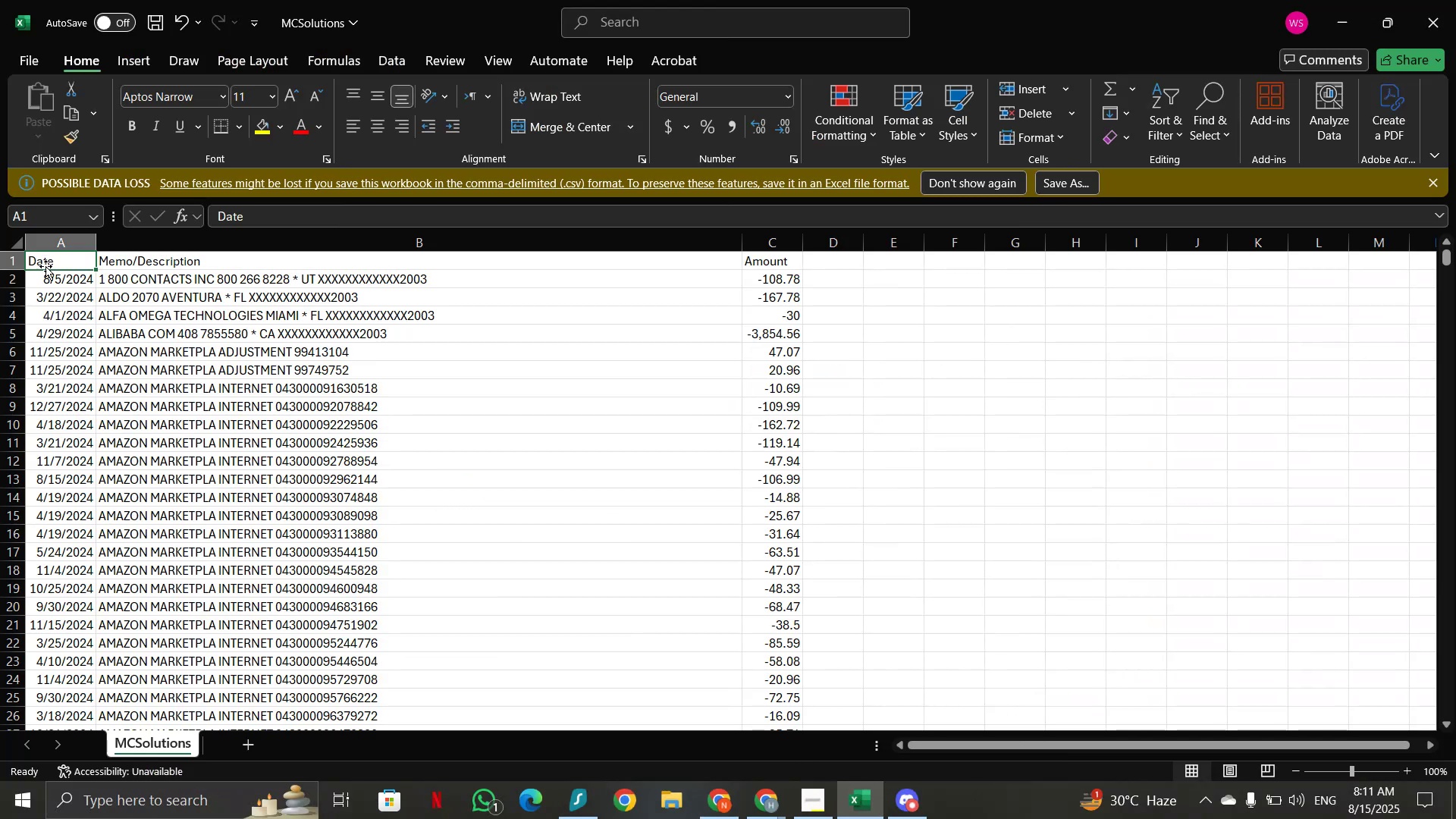 
left_click_drag(start_coordinate=[47, 273], to_coordinate=[752, 287])
 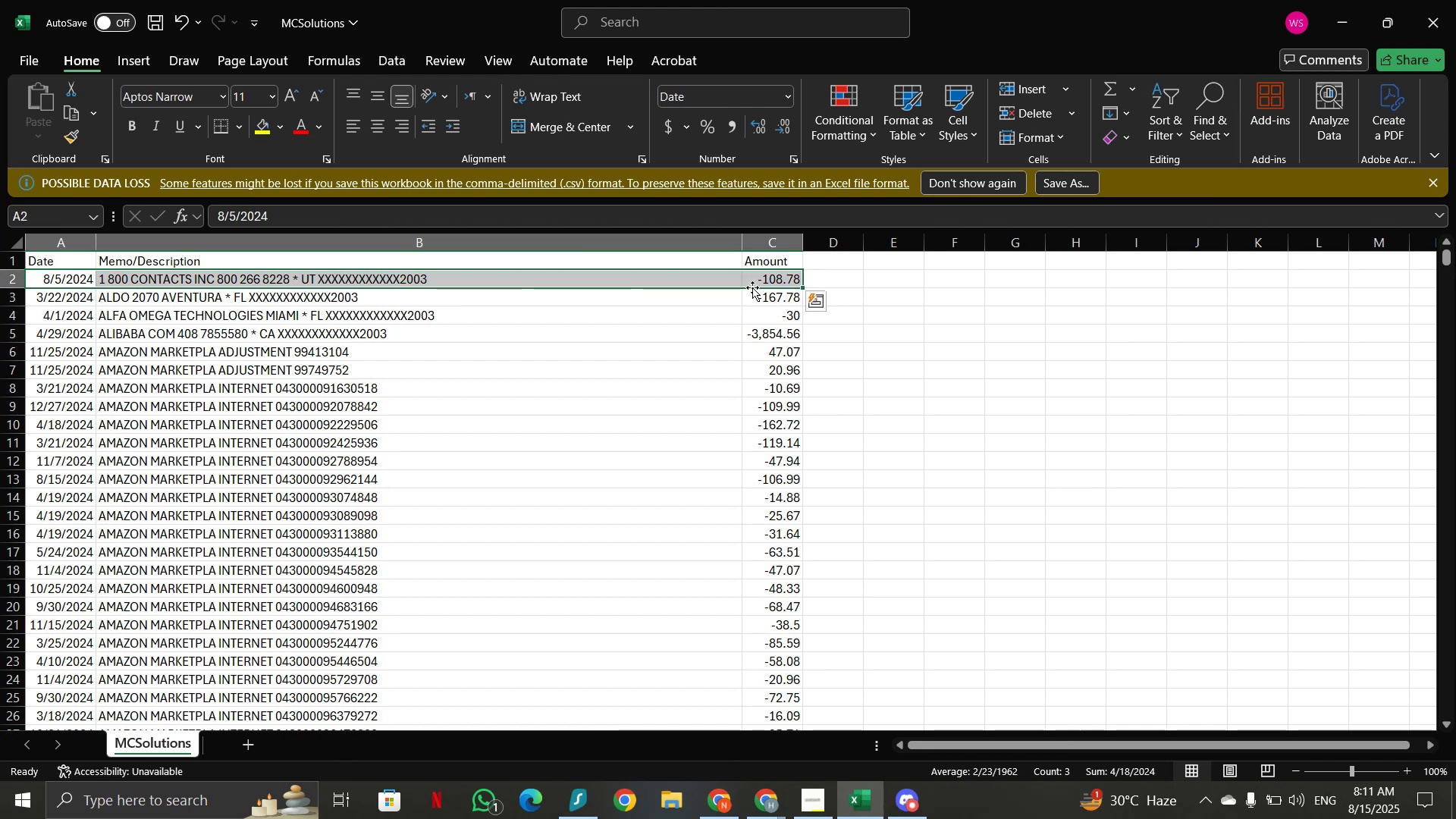 
key(Control+Shift+ArrowDown)
 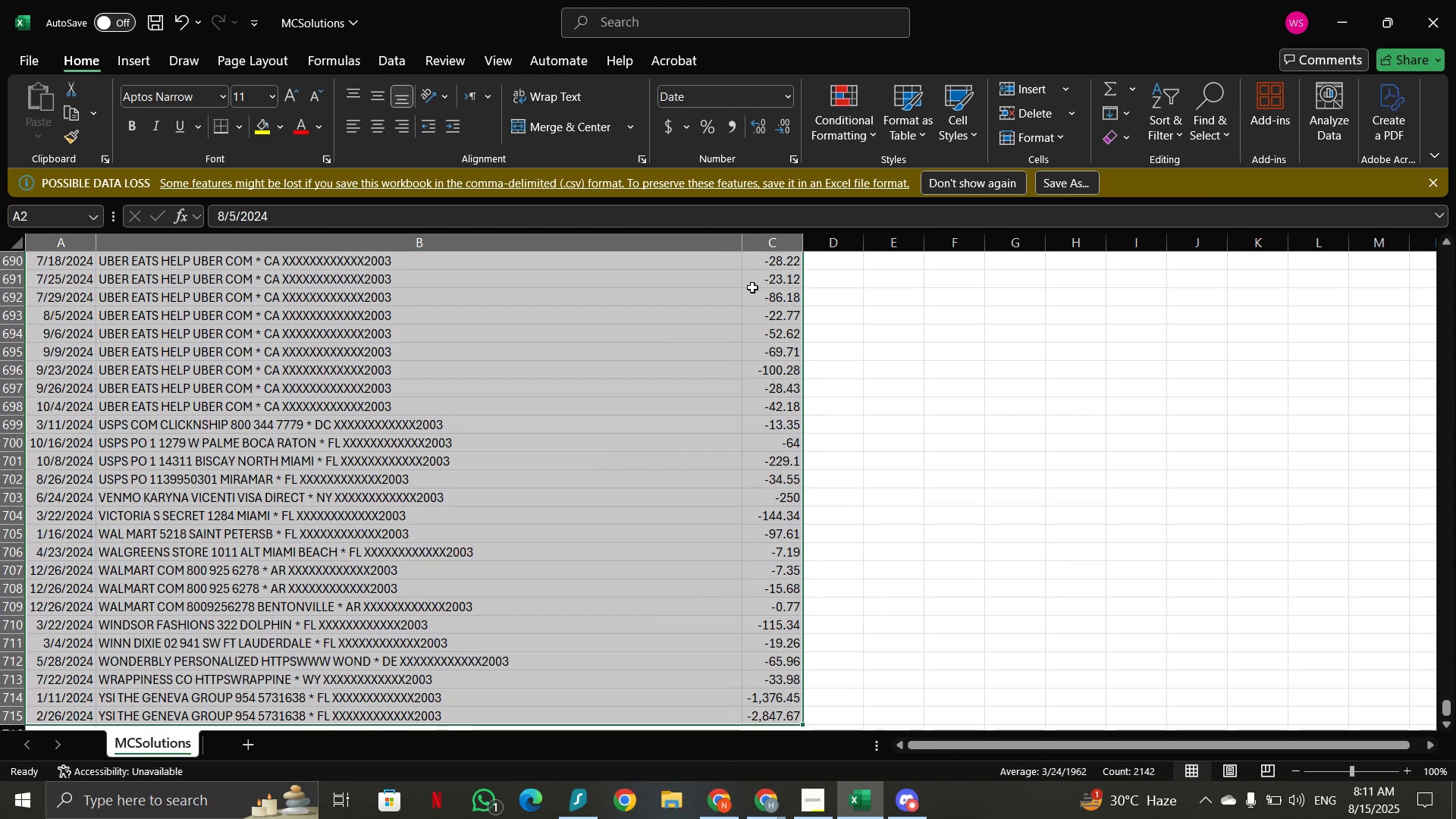 
key(Delete)
 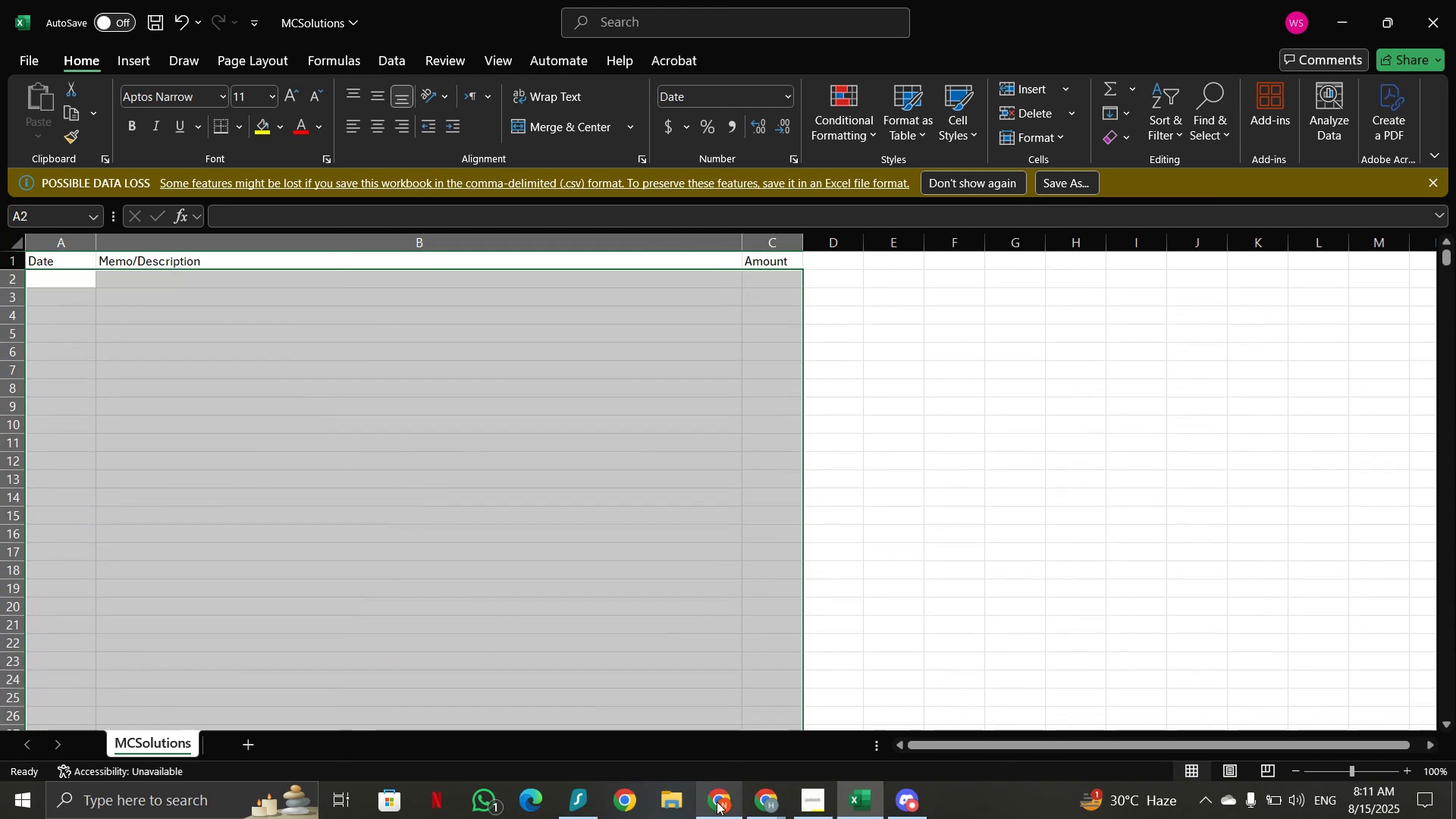 
left_click([717, 802])
 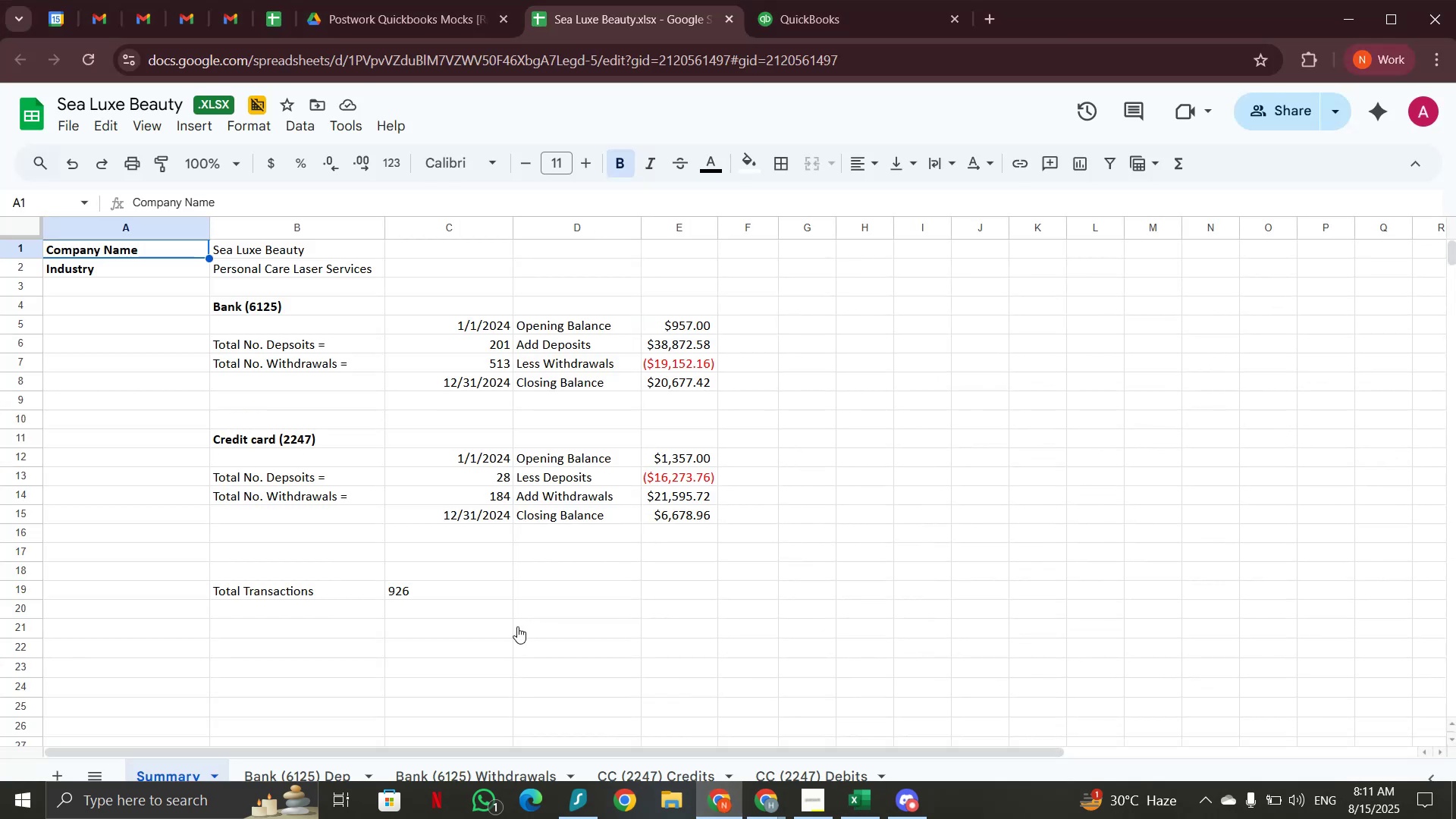 
scroll: coordinate [541, 629], scroll_direction: none, amount: 0.0
 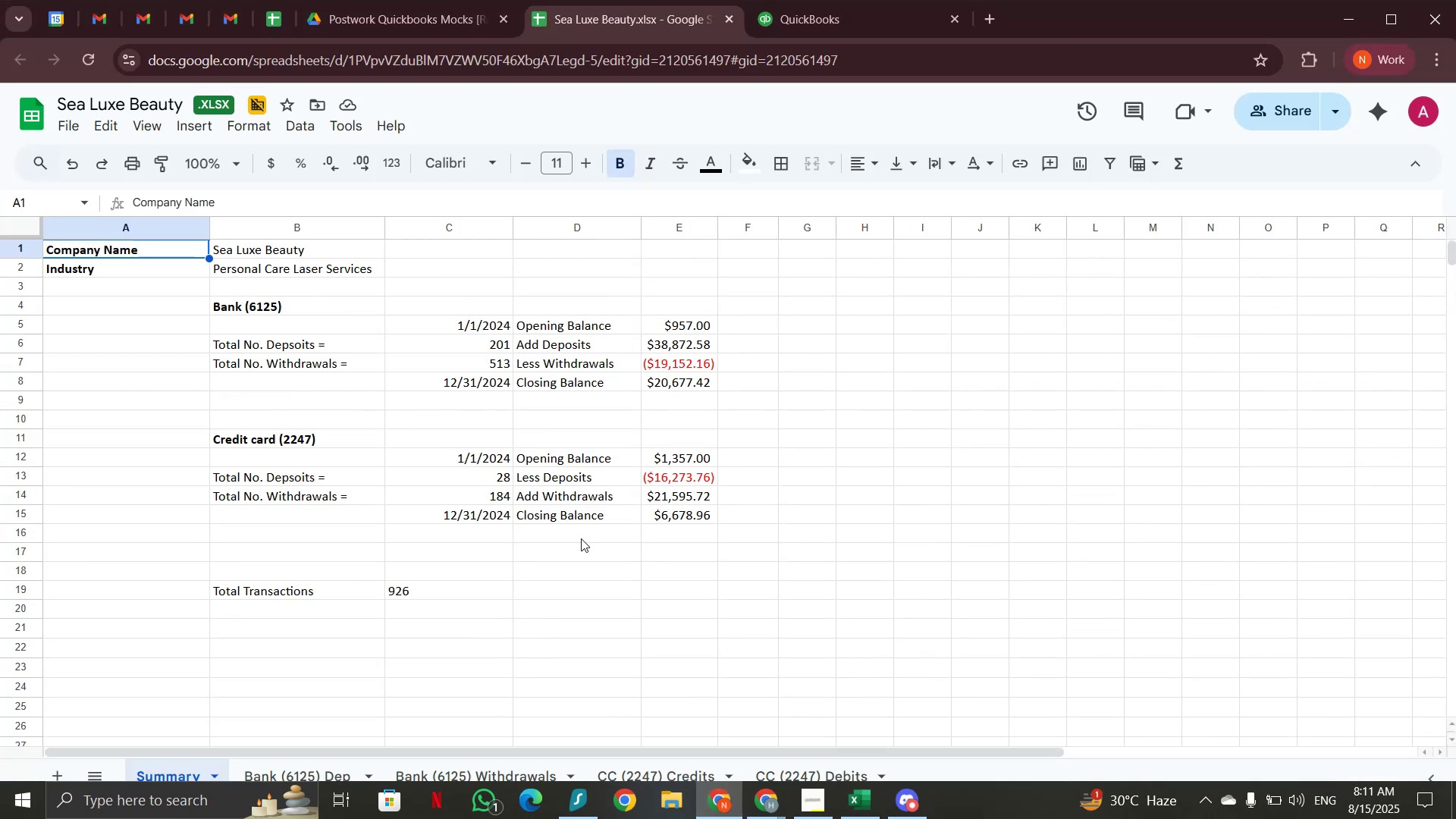 
scroll: coordinate [643, 636], scroll_direction: down, amount: 2.0
 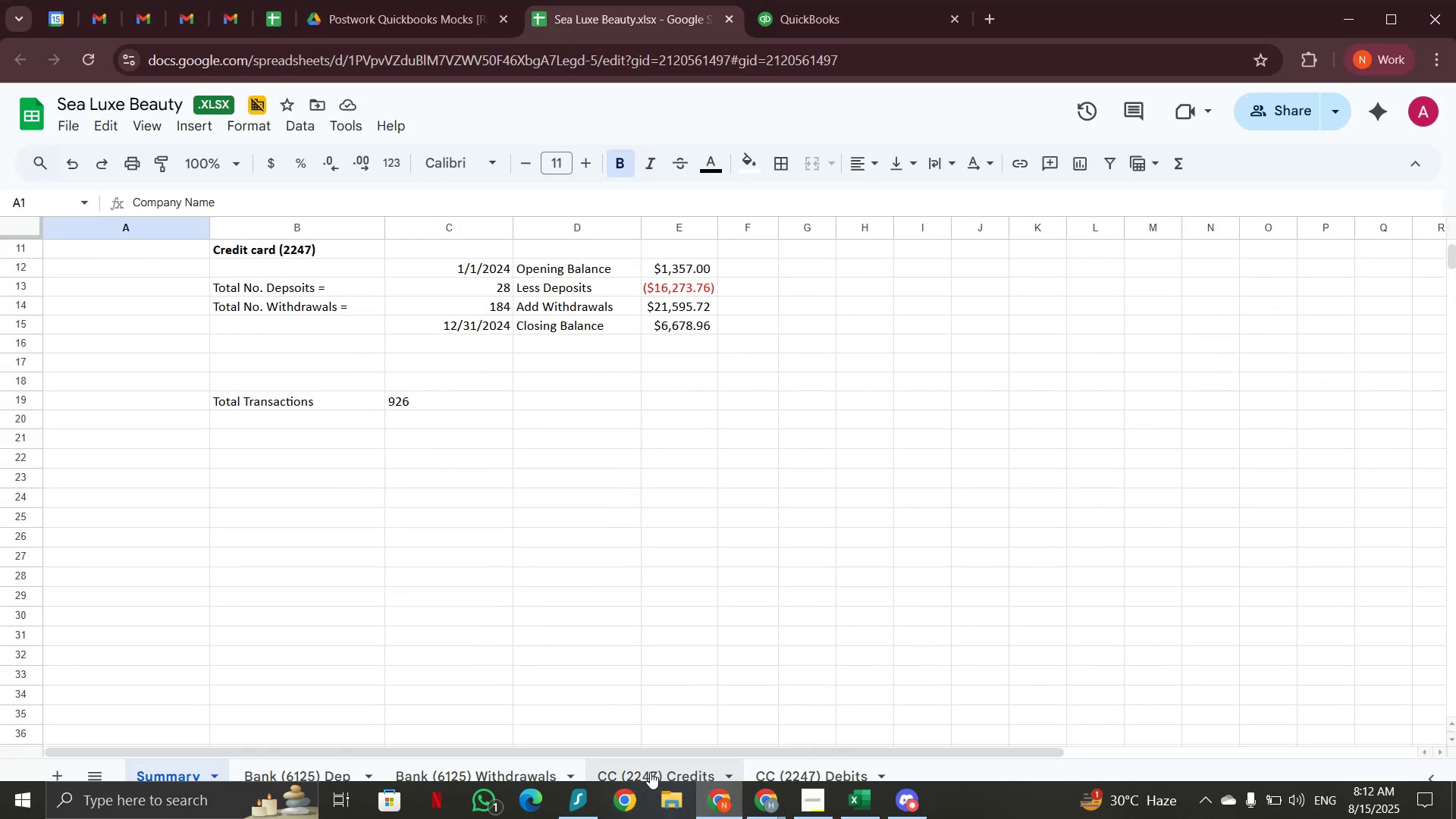 
left_click([650, 768])
 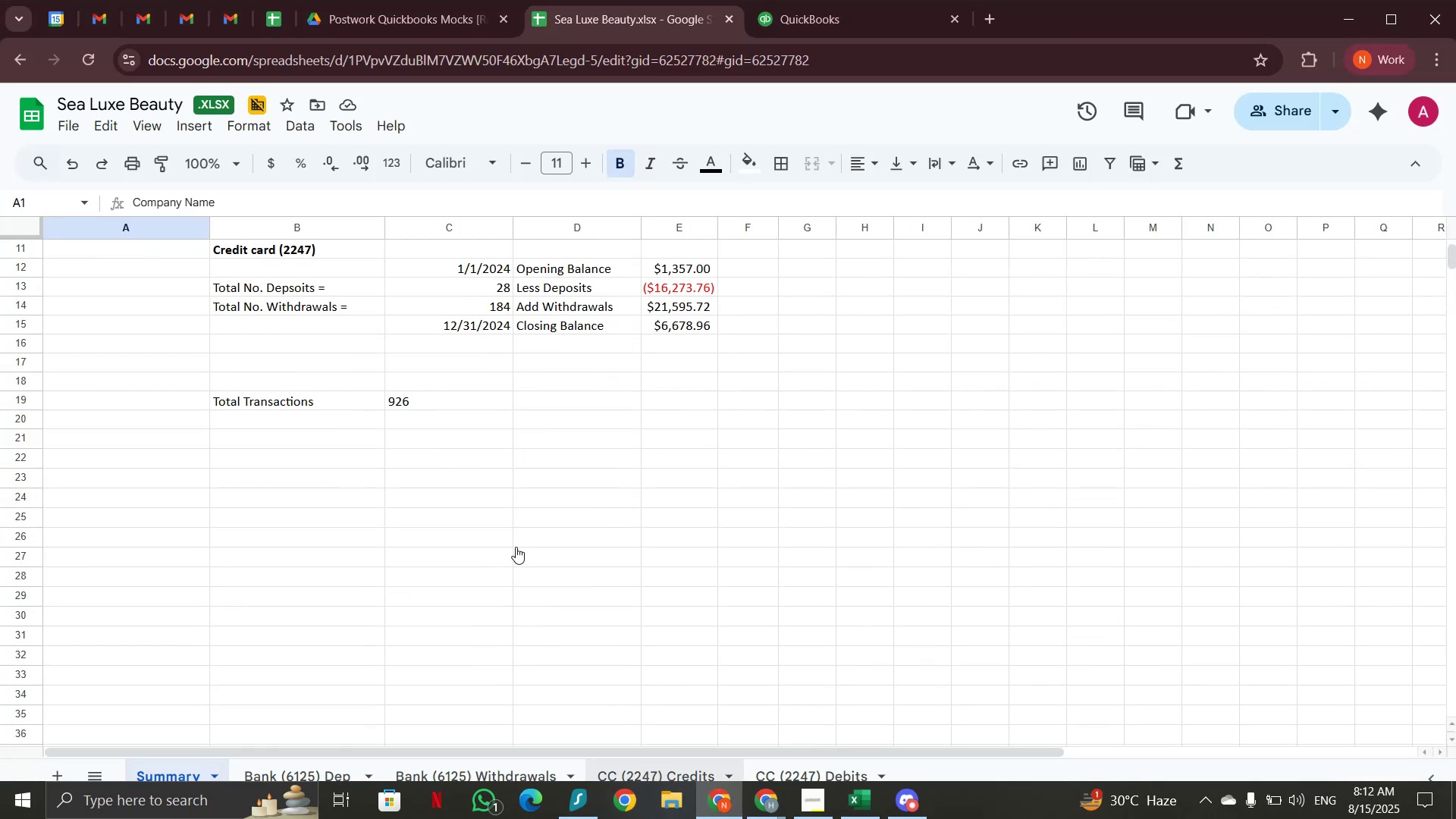 
scroll: coordinate [367, 535], scroll_direction: up, amount: 9.0
 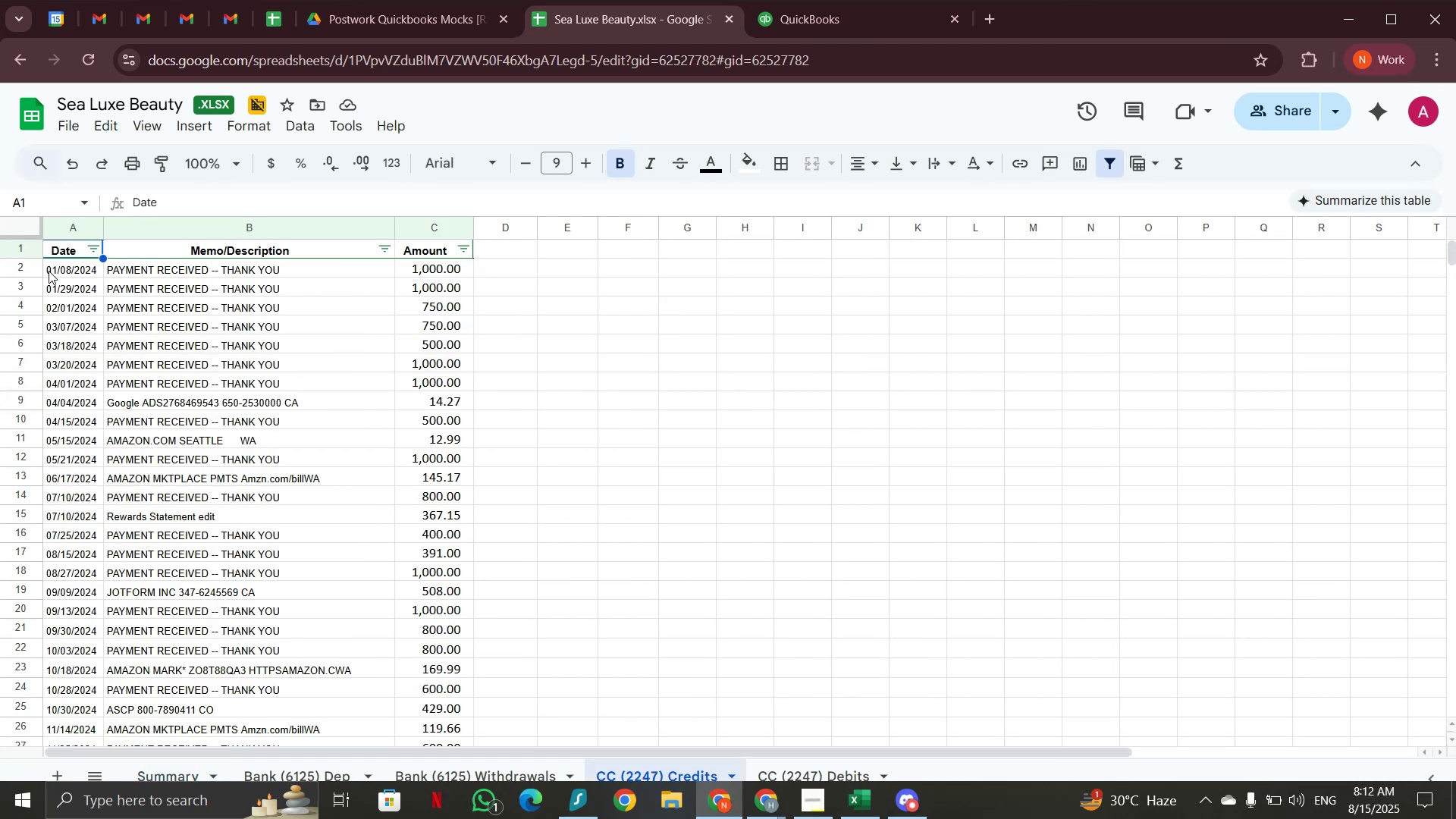 
left_click_drag(start_coordinate=[53, 271], to_coordinate=[435, 287])
 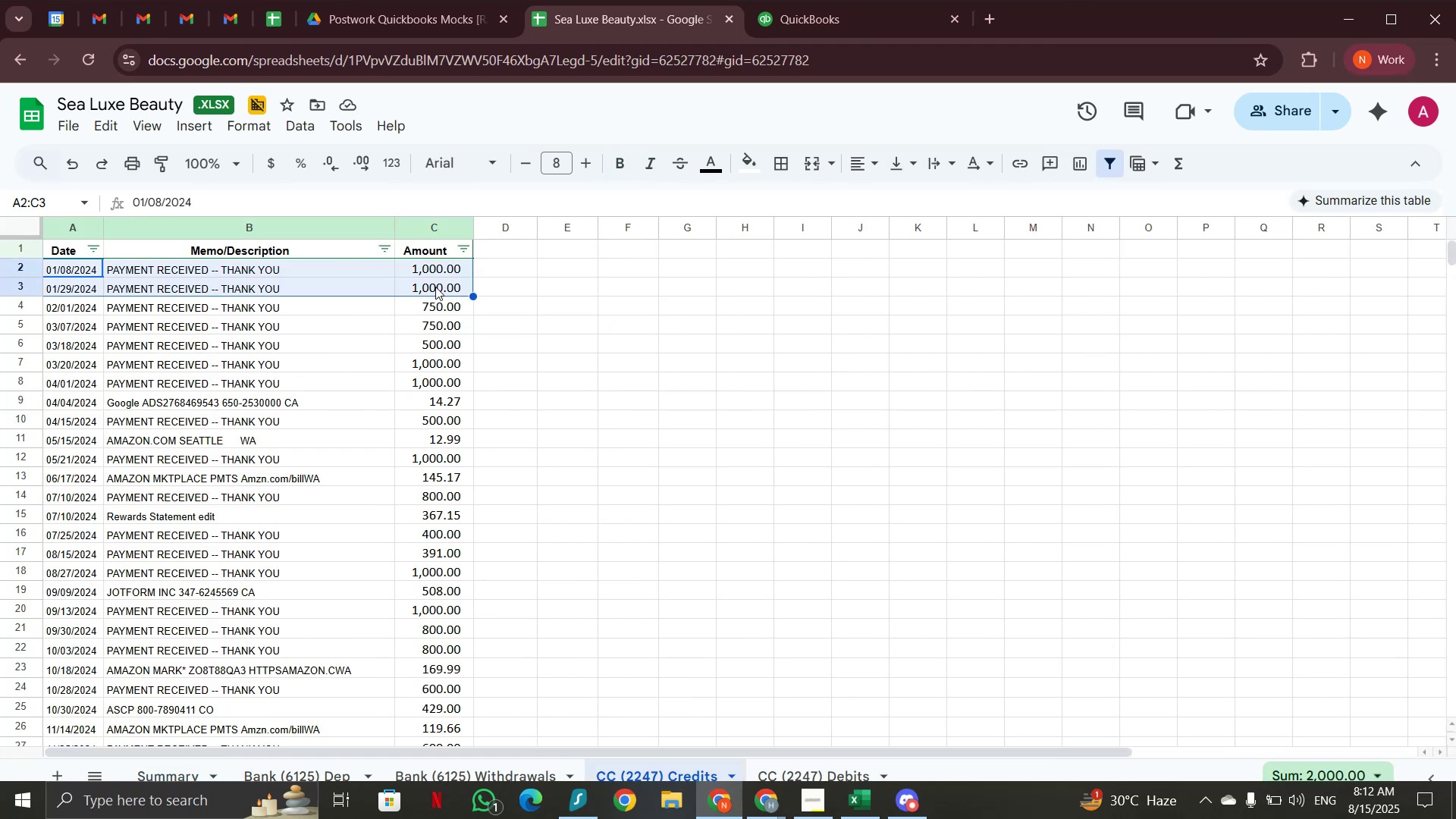 
key(Control+Shift+ArrowDown)
 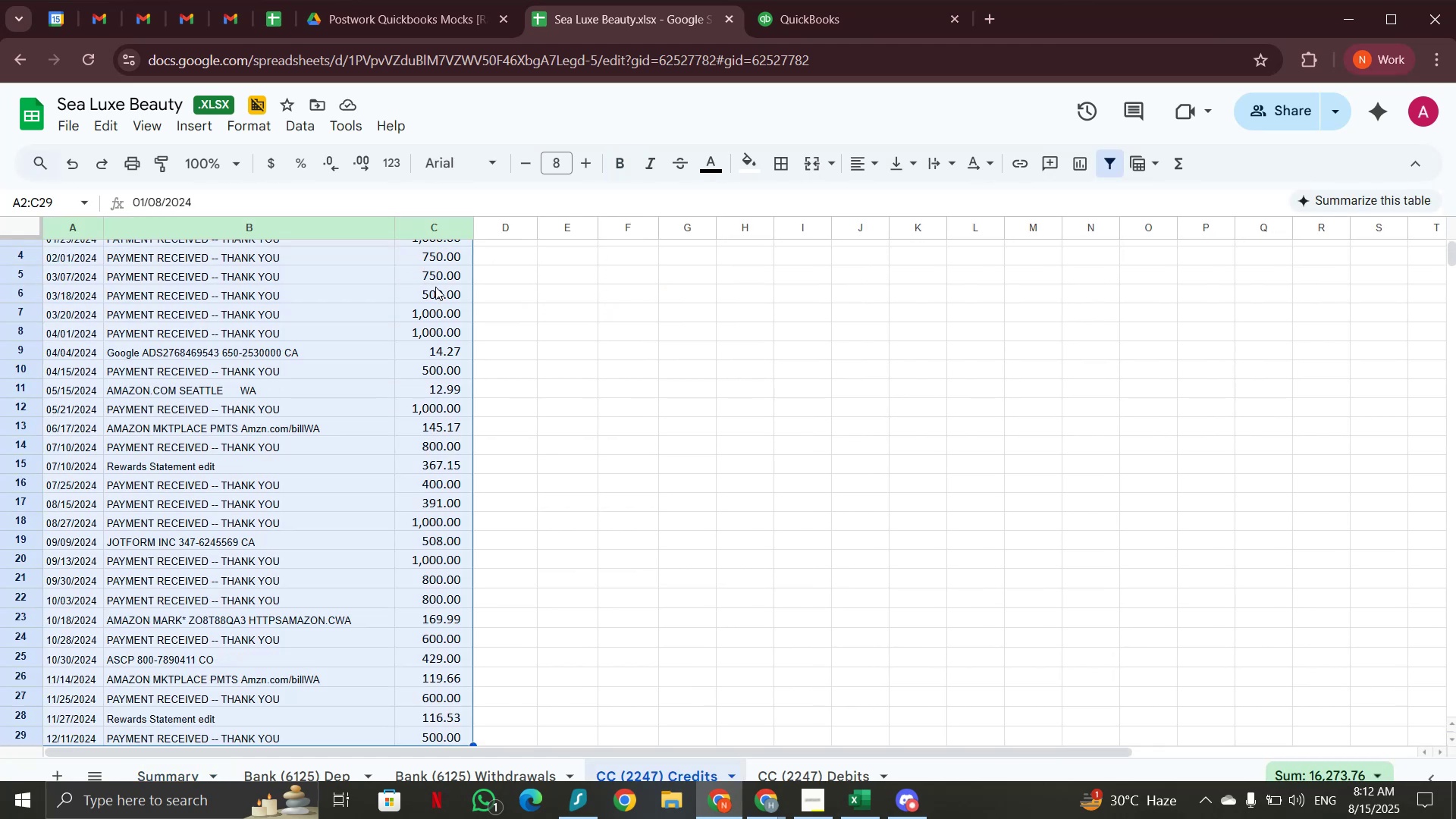 
key(Control+C)
 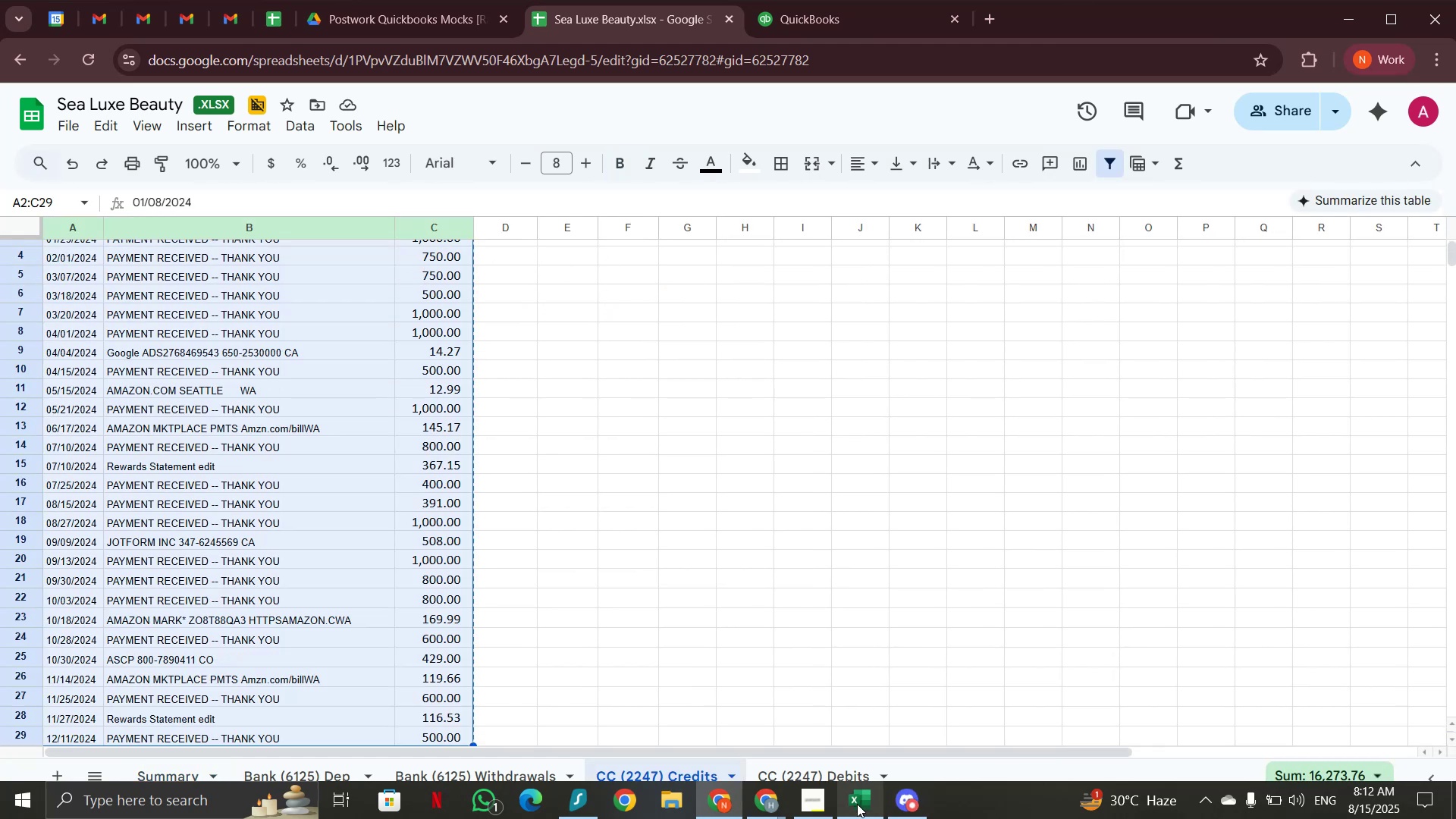 
left_click([857, 804])
 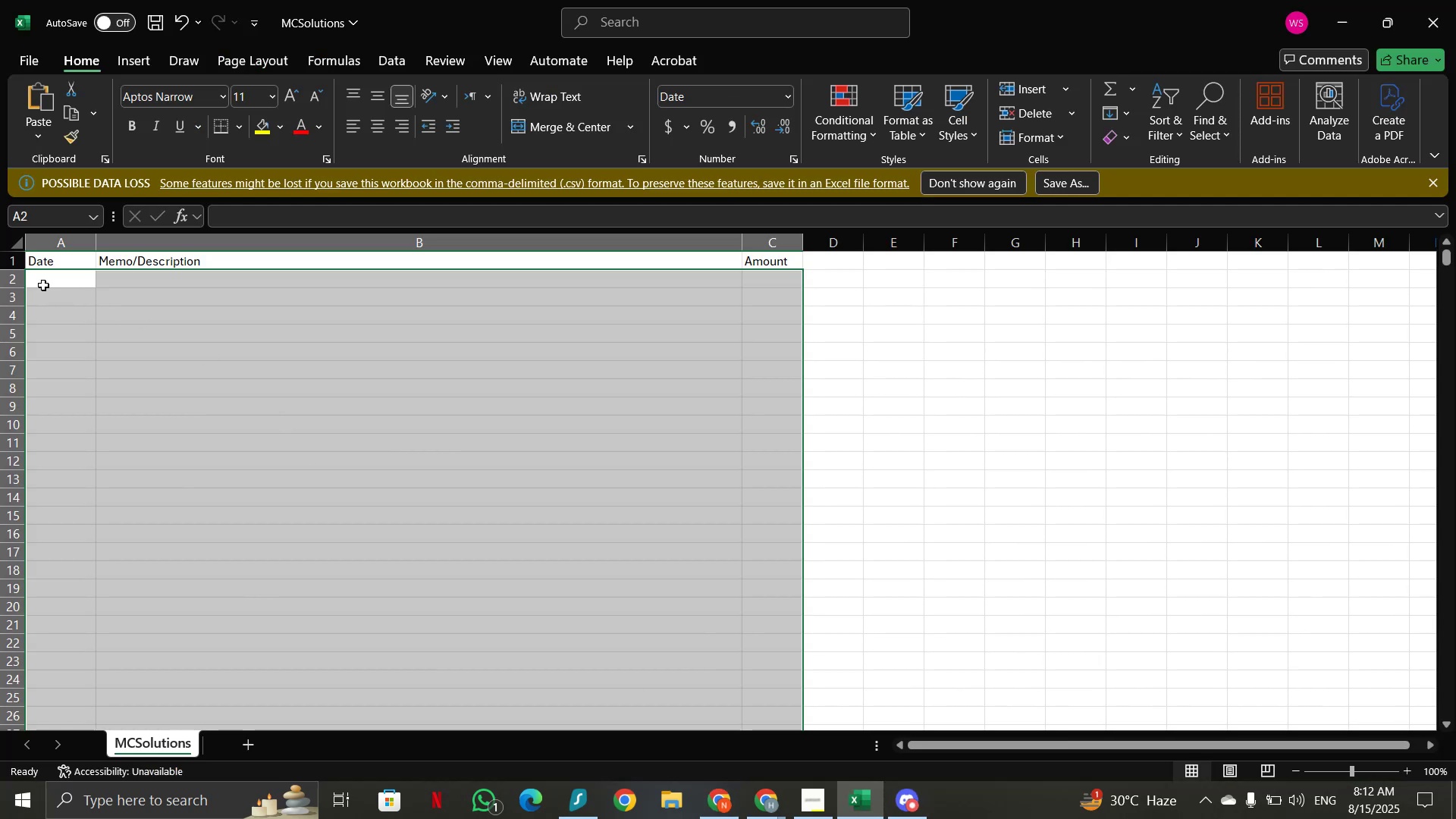 
left_click([44, 278])
 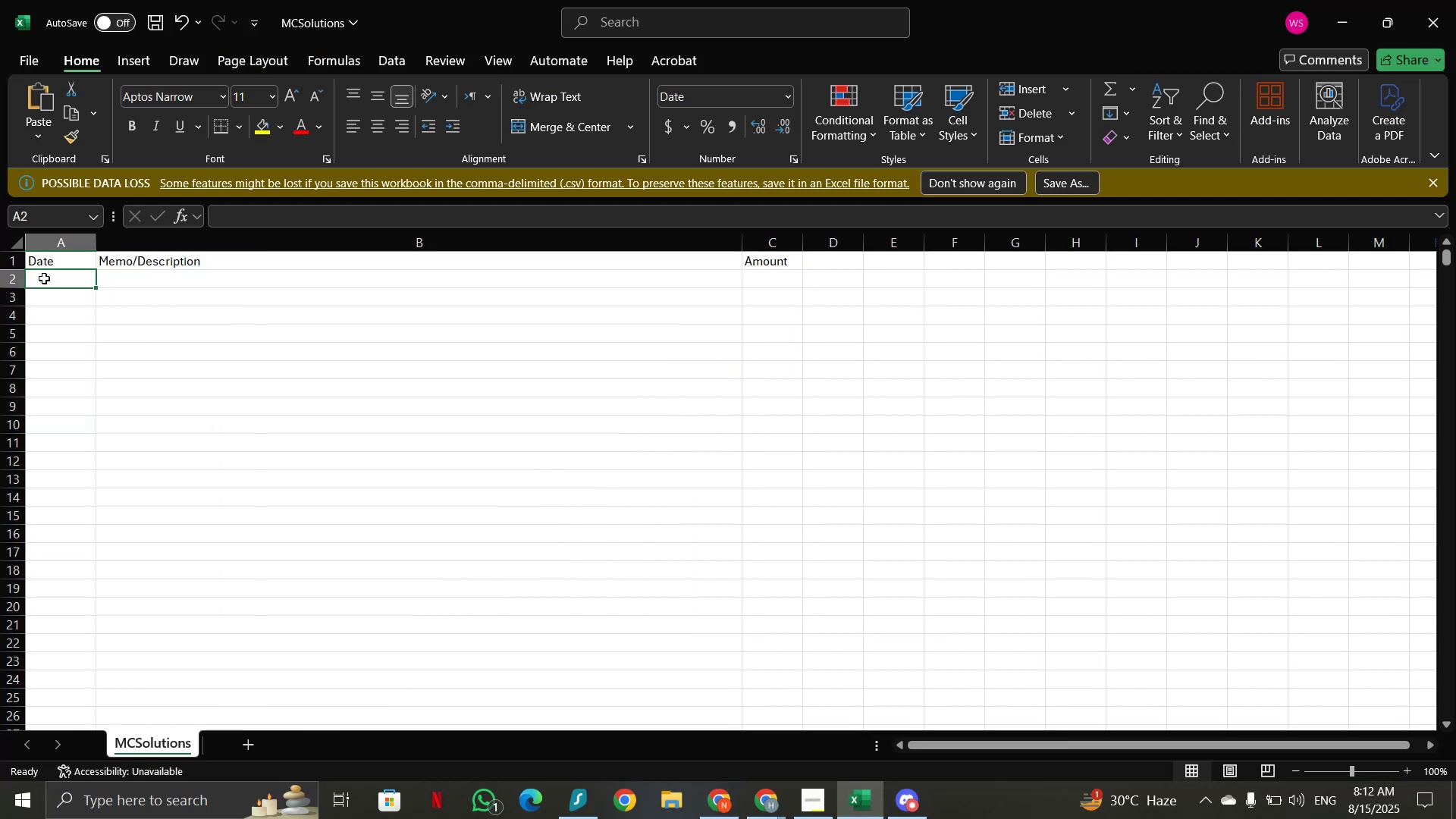 
key(Control+V)
 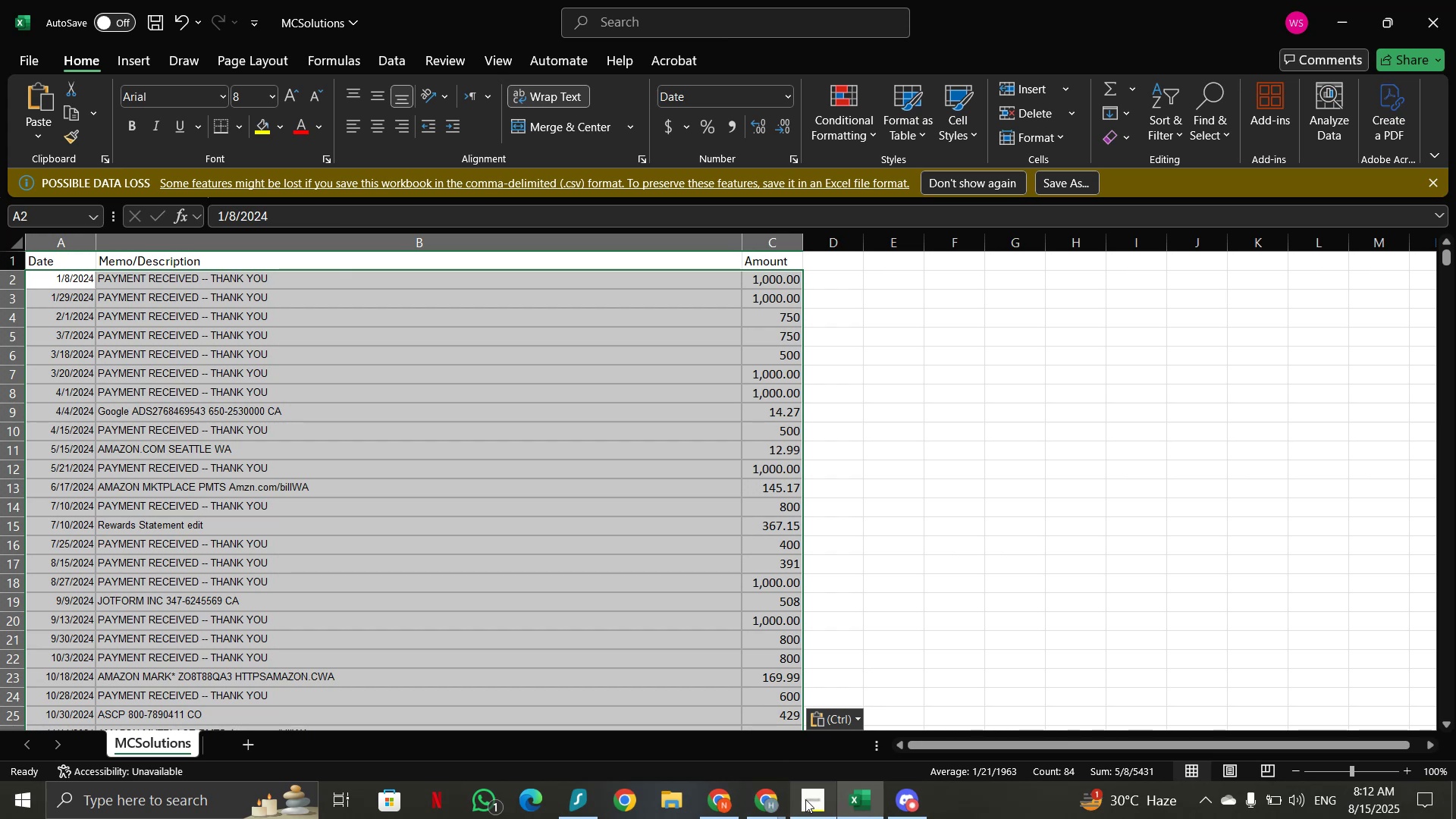 
left_click([722, 800])
 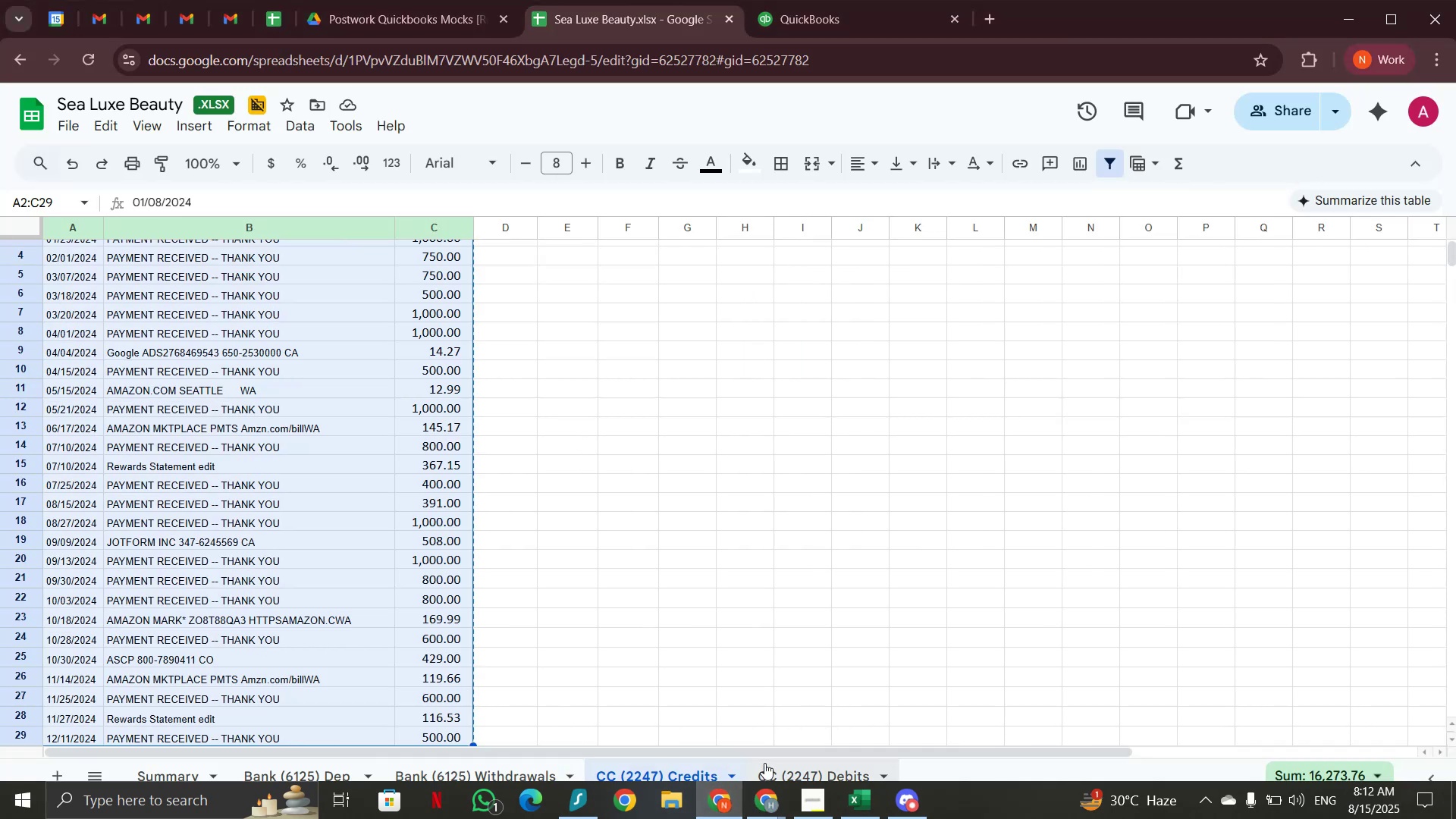 
left_click([780, 767])
 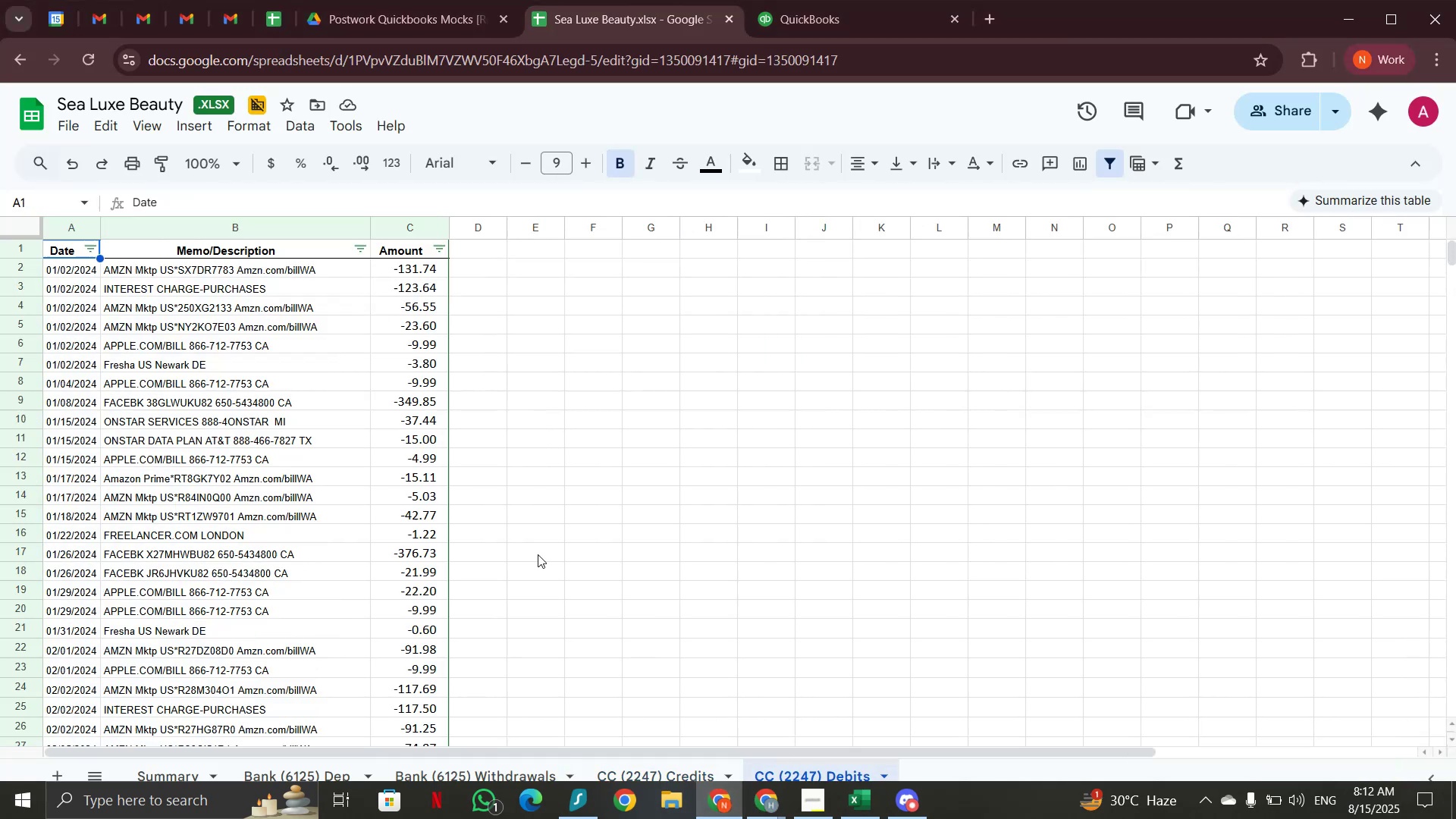 
scroll: coordinate [537, 553], scroll_direction: up, amount: 7.0
 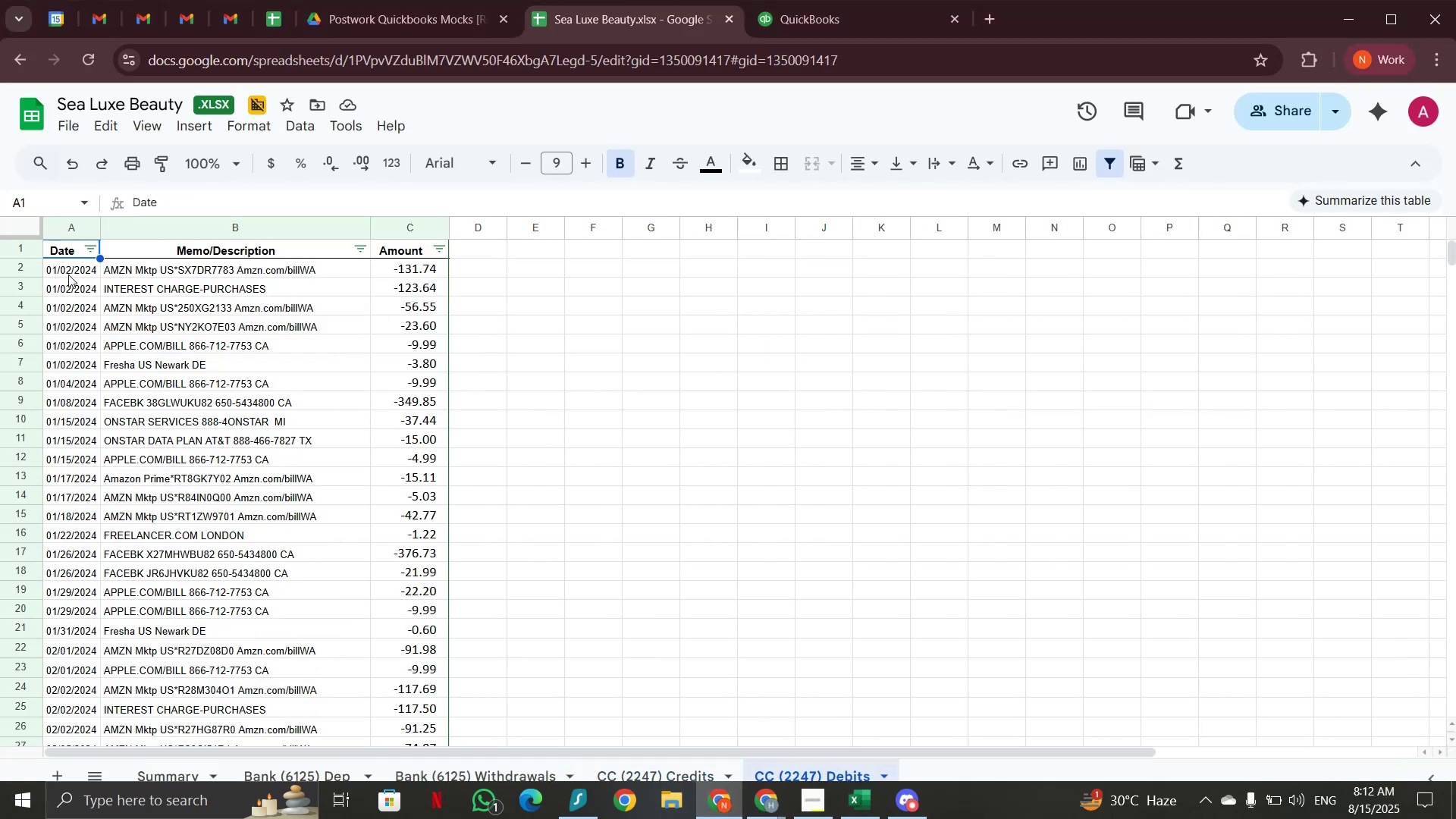 
left_click_drag(start_coordinate=[67, 273], to_coordinate=[416, 282])
 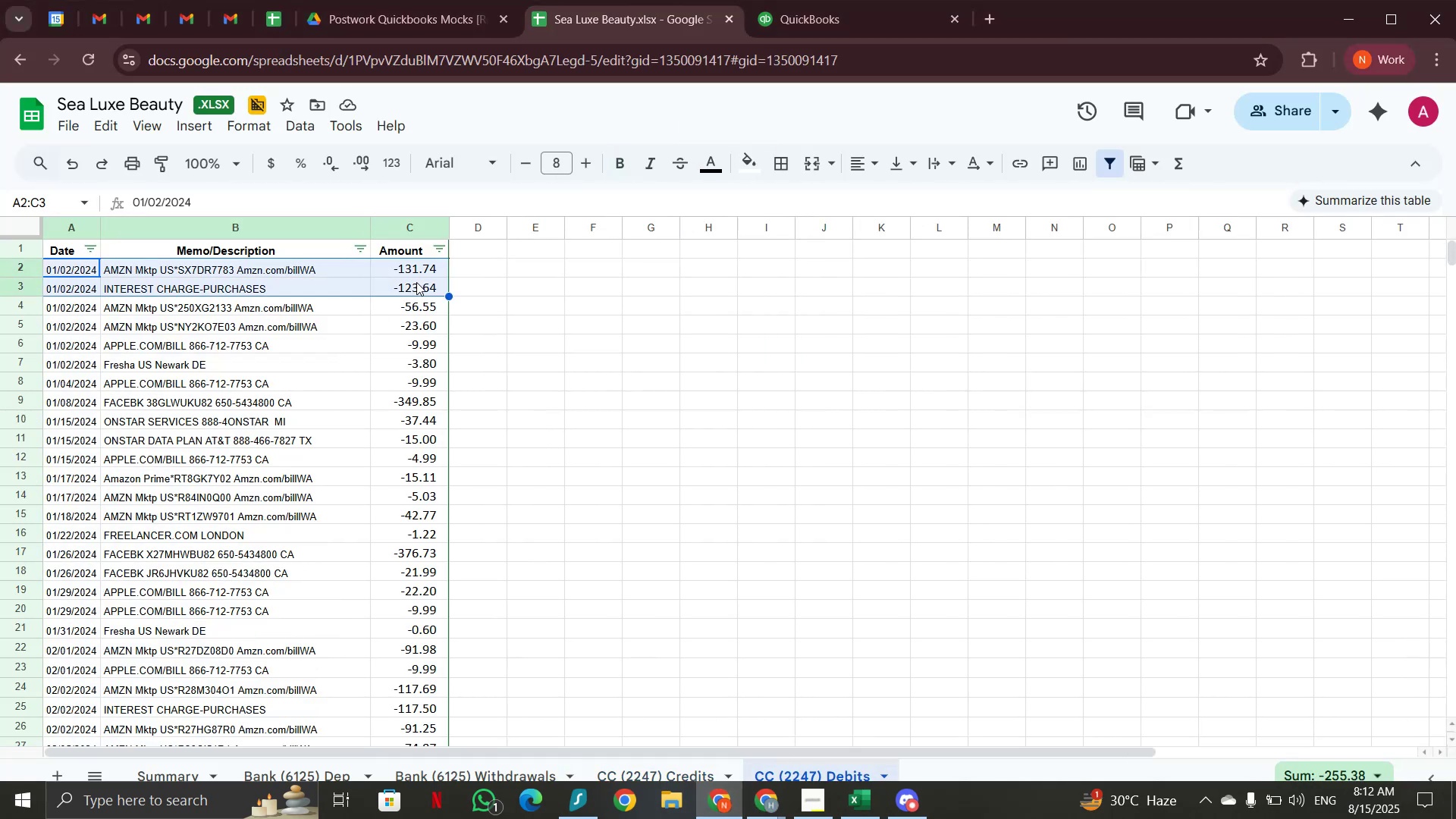 
key(Control+Shift+ArrowDown)
 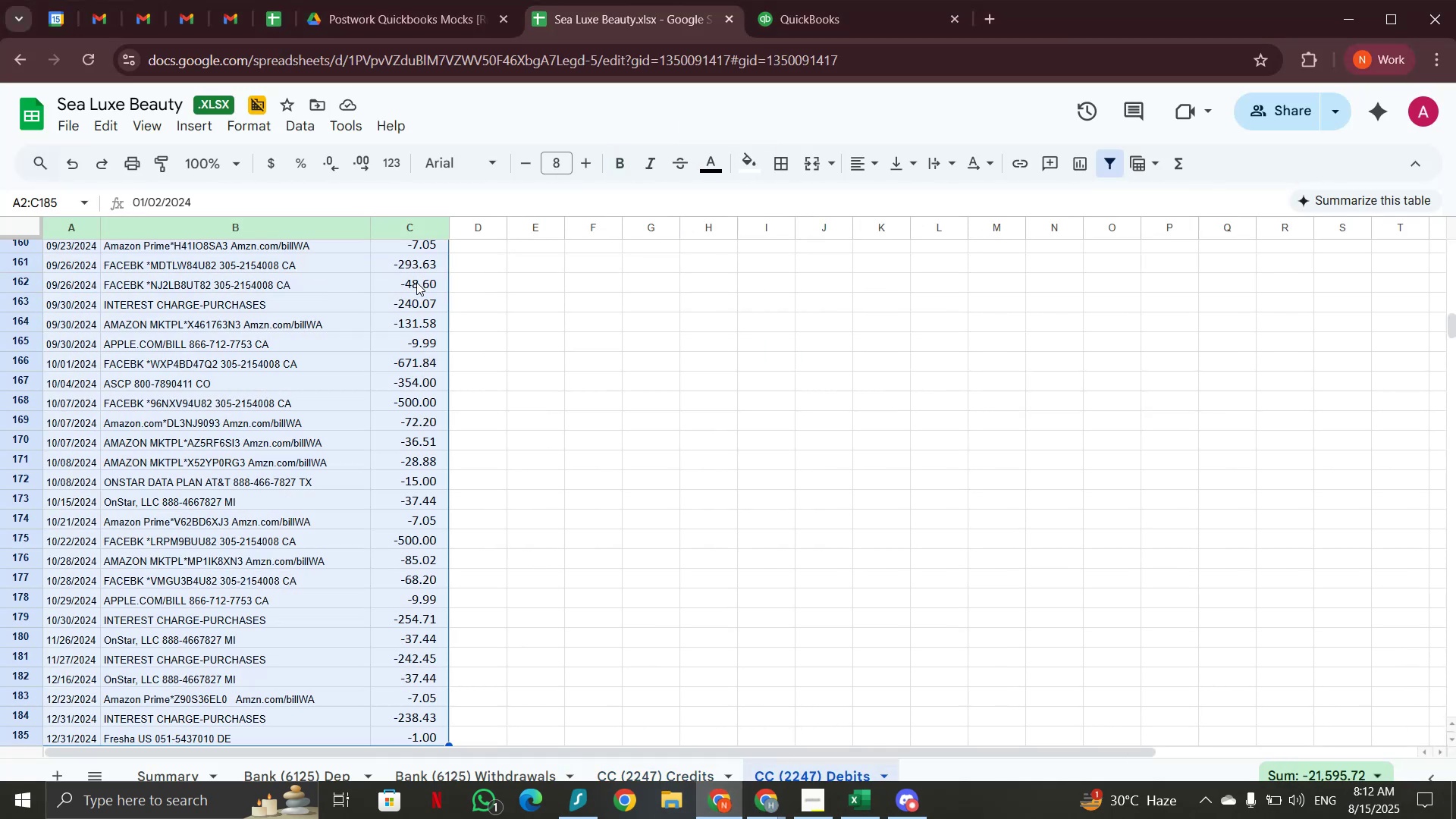 
key(Control+C)
 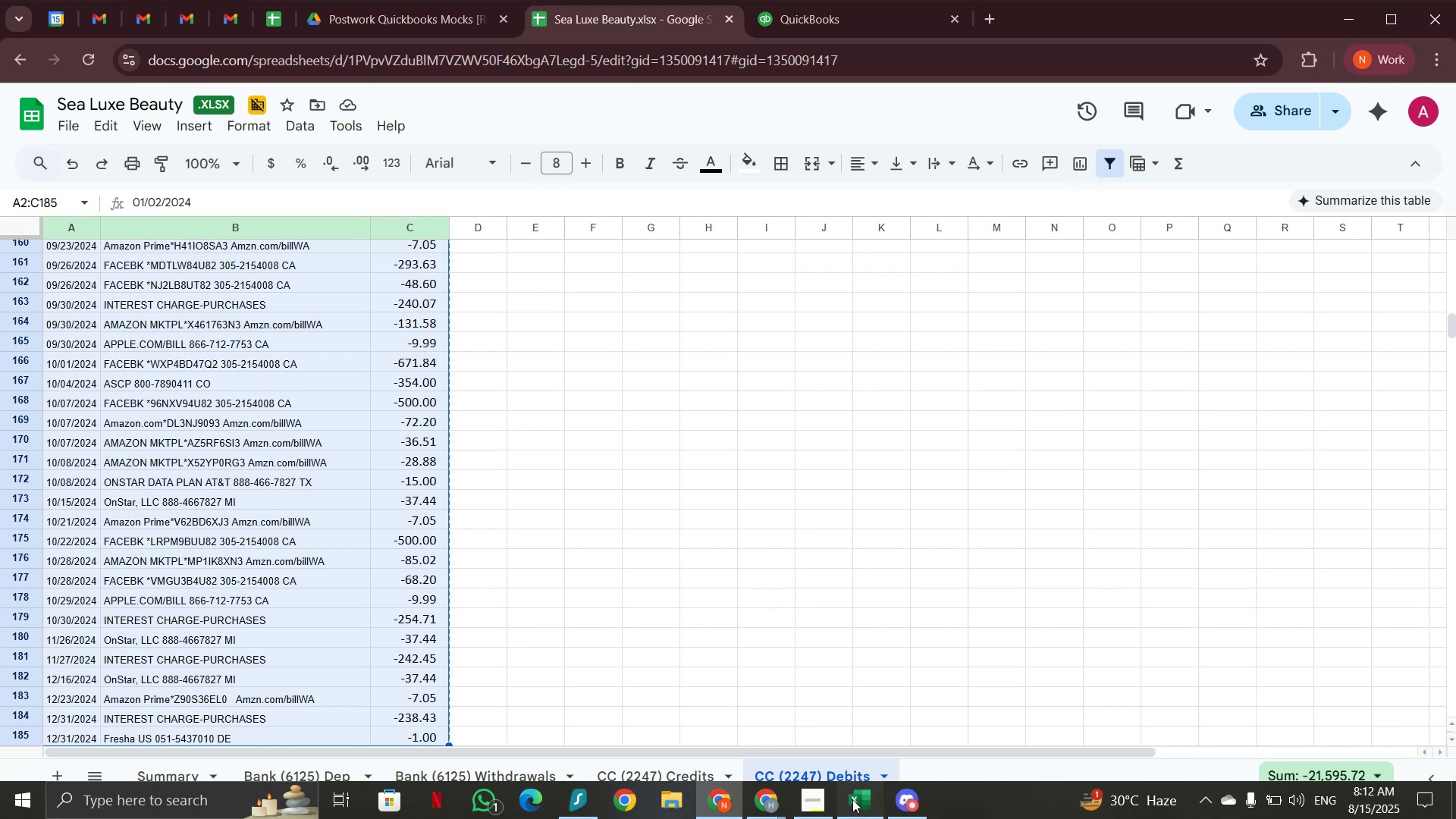 
left_click([499, 676])
 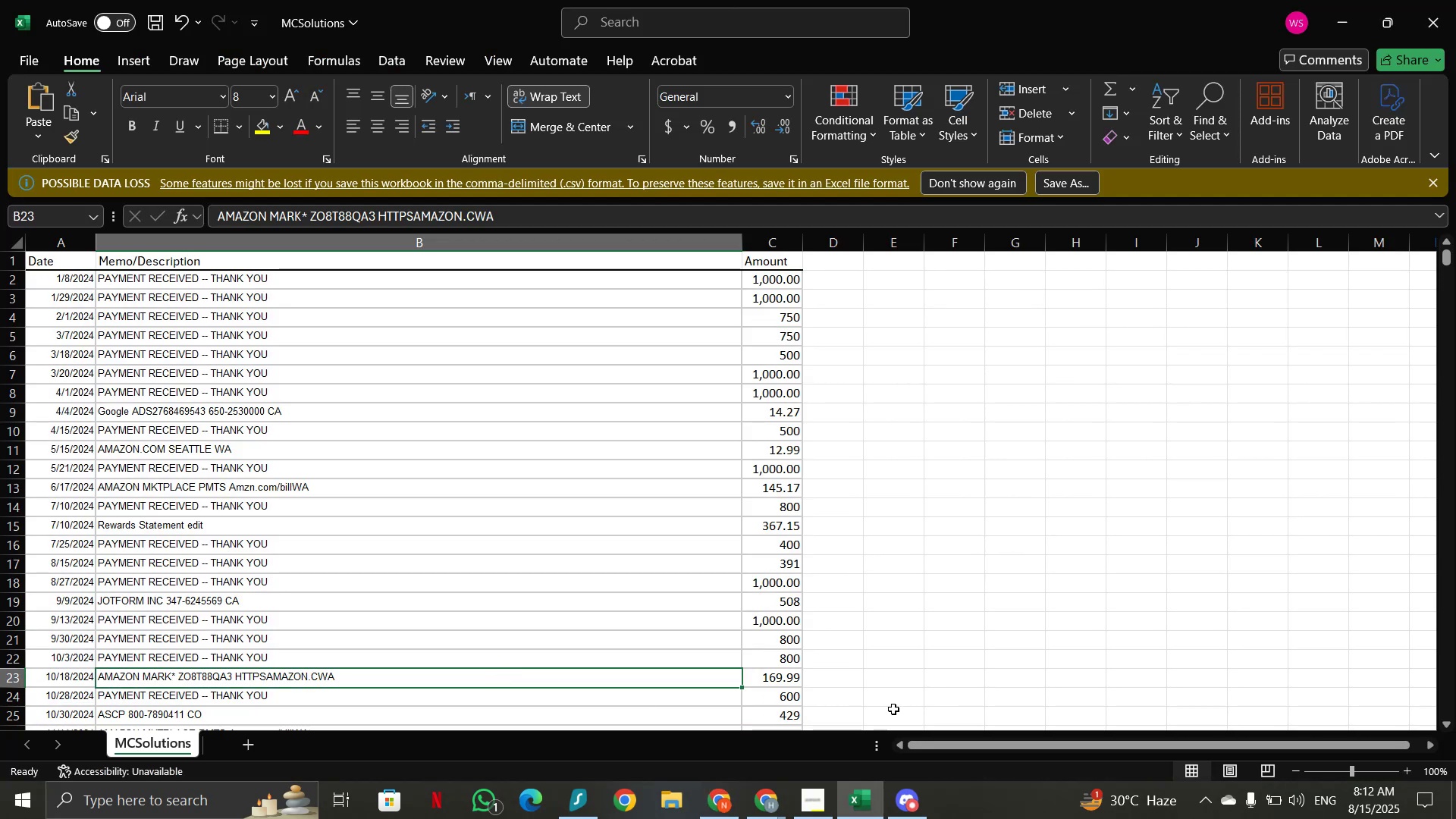 
key(Control+ArrowDown)
 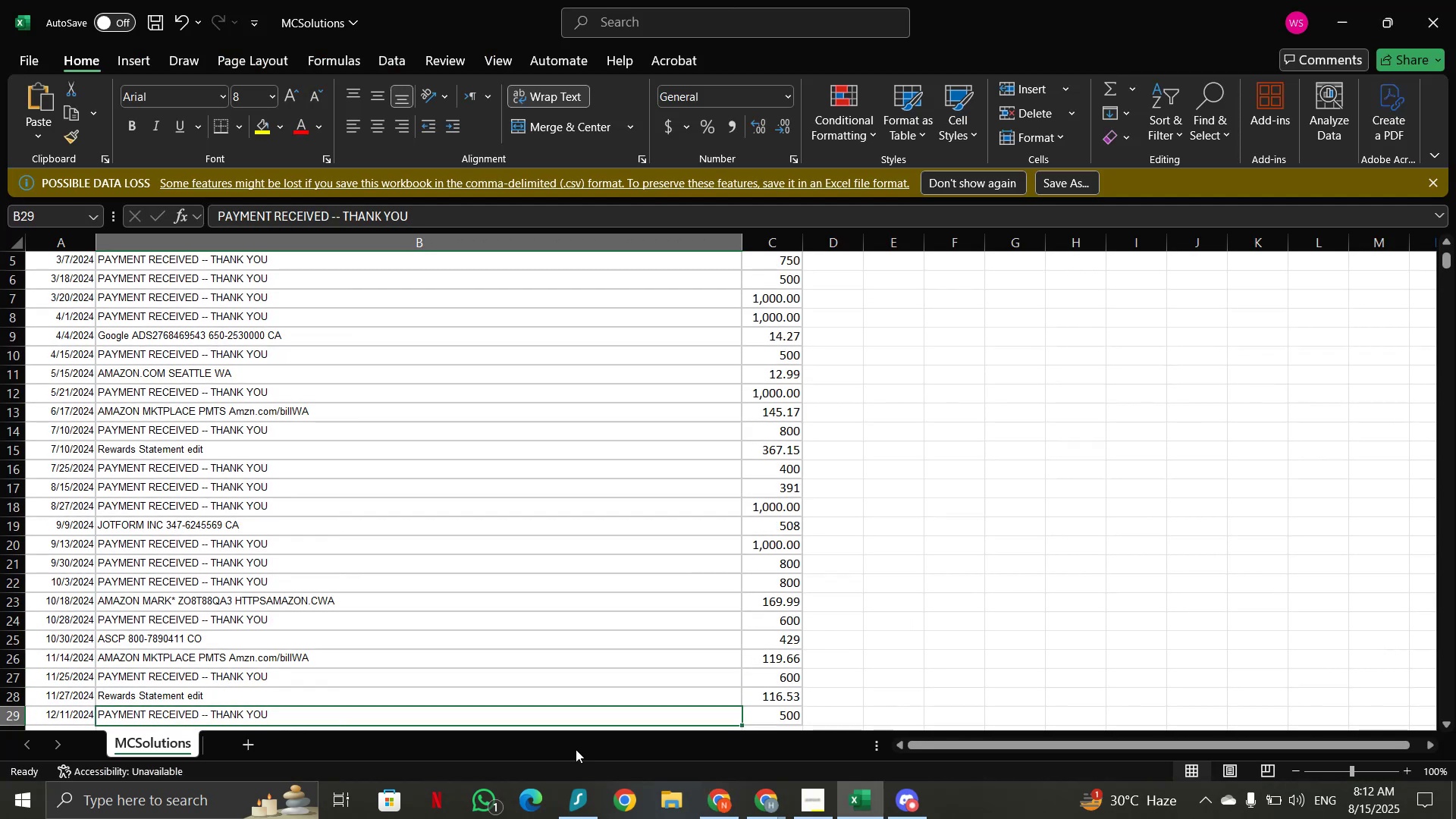 
scroll: coordinate [394, 655], scroll_direction: down, amount: 4.0
 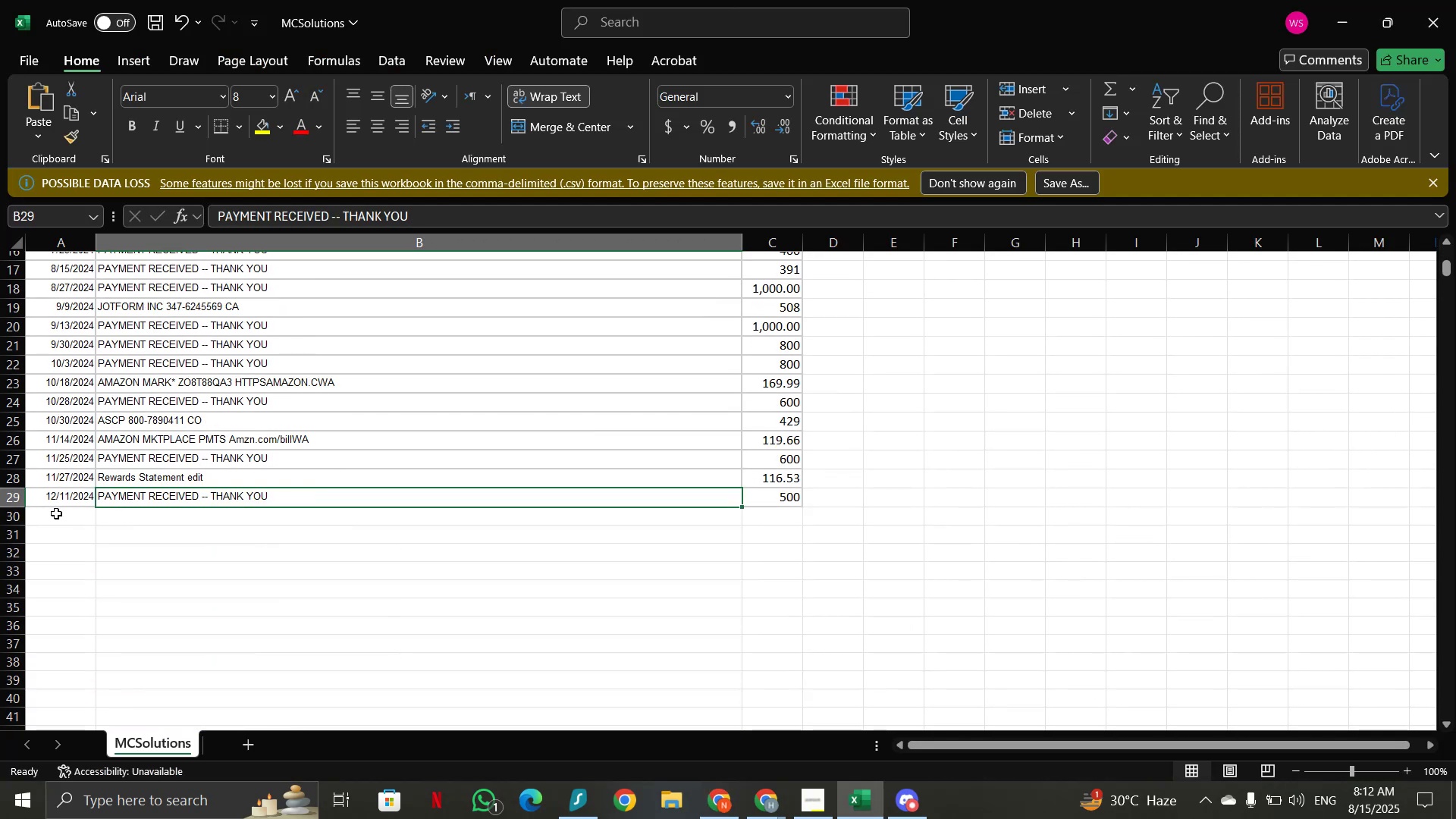 
left_click([56, 513])
 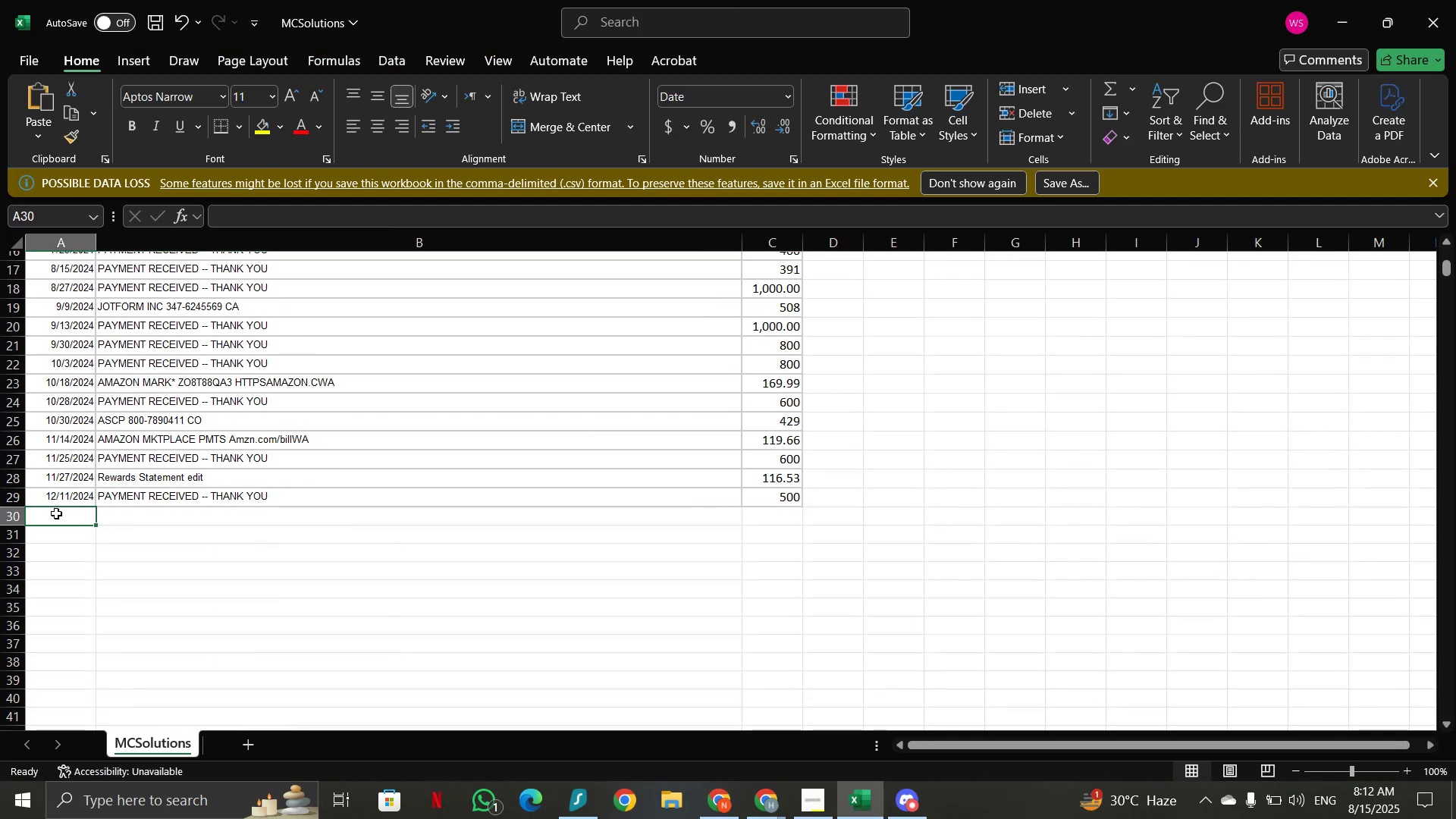 
key(Control+V)
 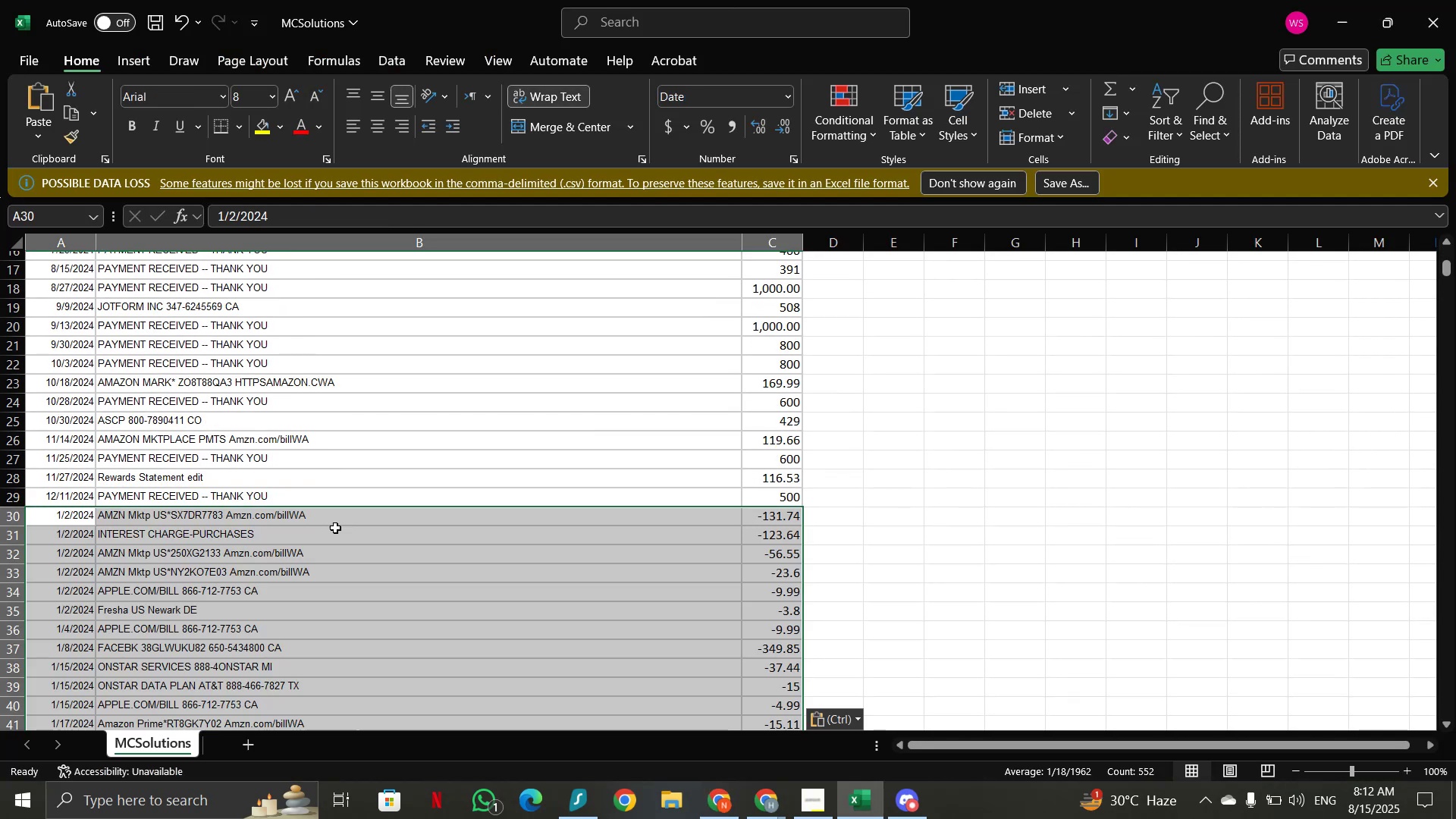 
scroll: coordinate [345, 527], scroll_direction: up, amount: 16.0
 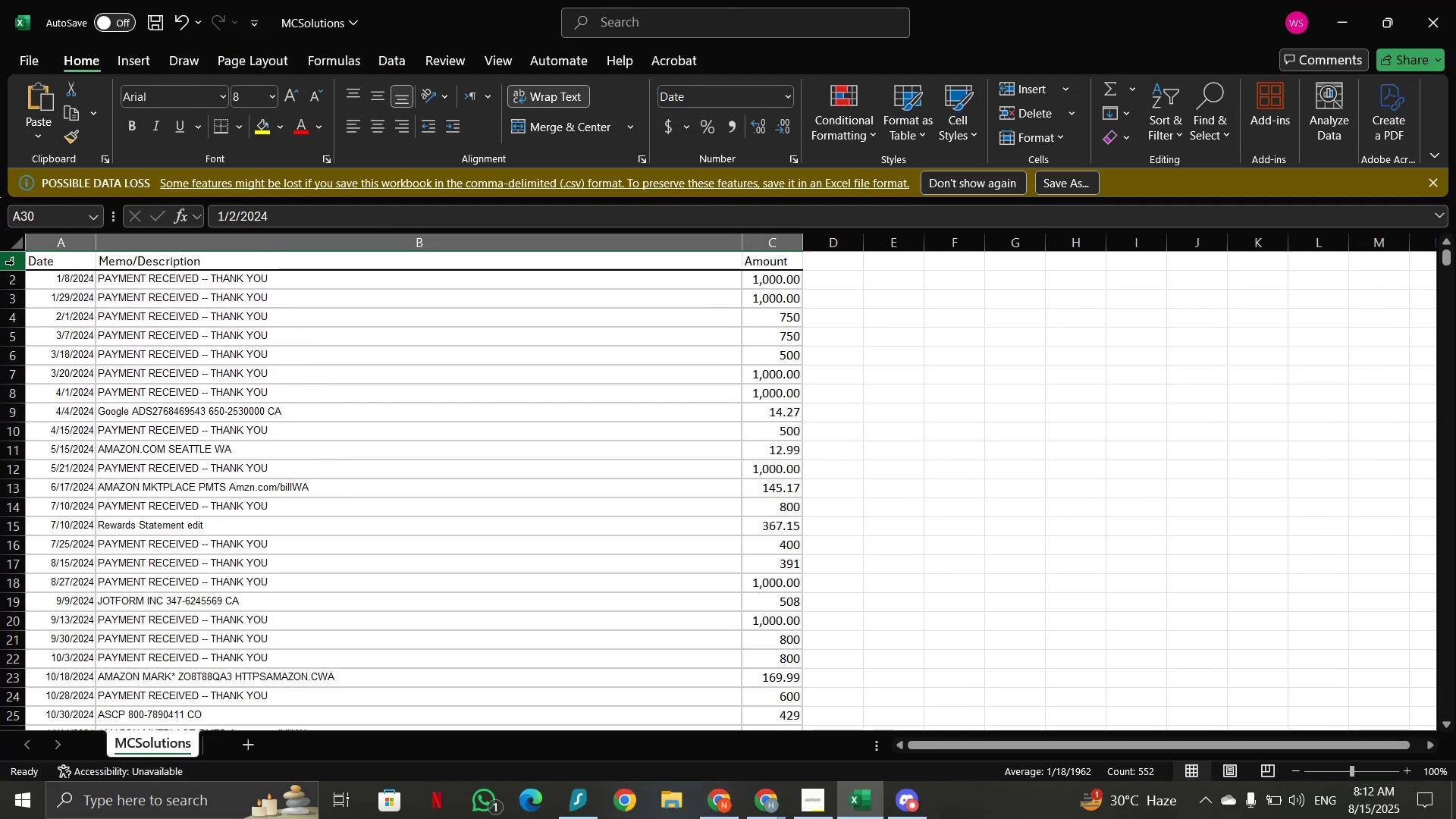 
left_click([14, 263])
 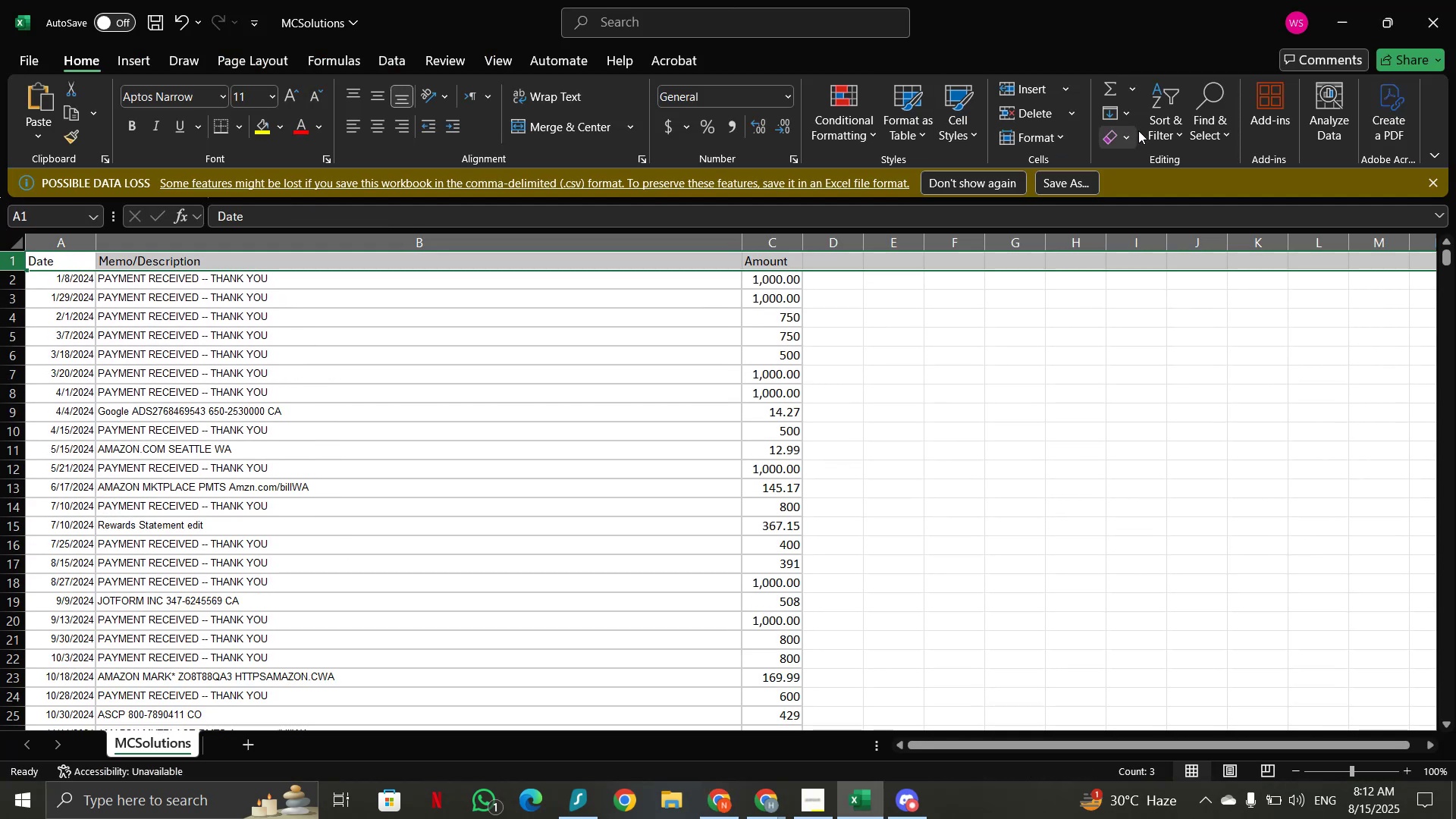 
left_click([1159, 133])
 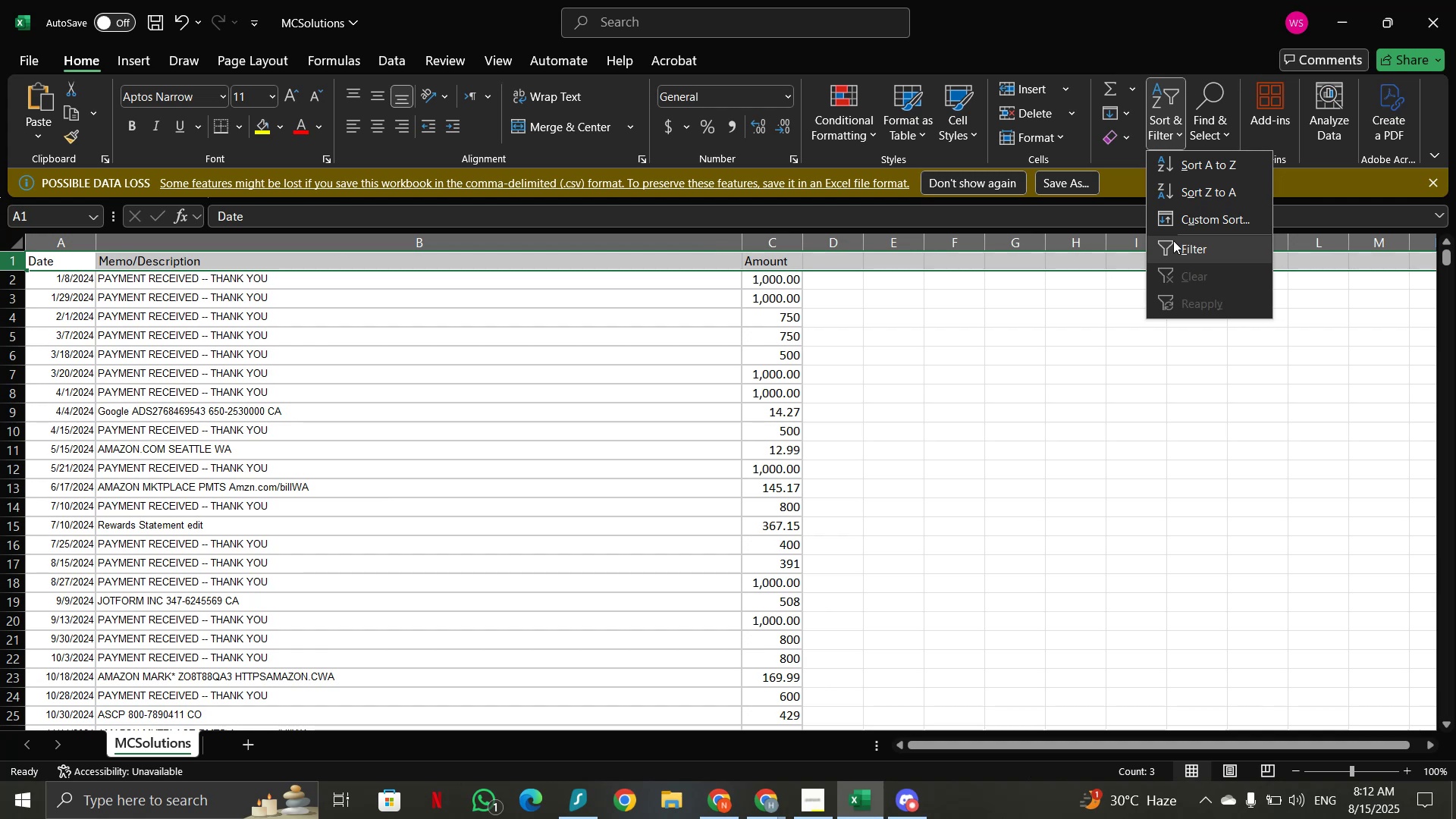 
left_click([1178, 253])
 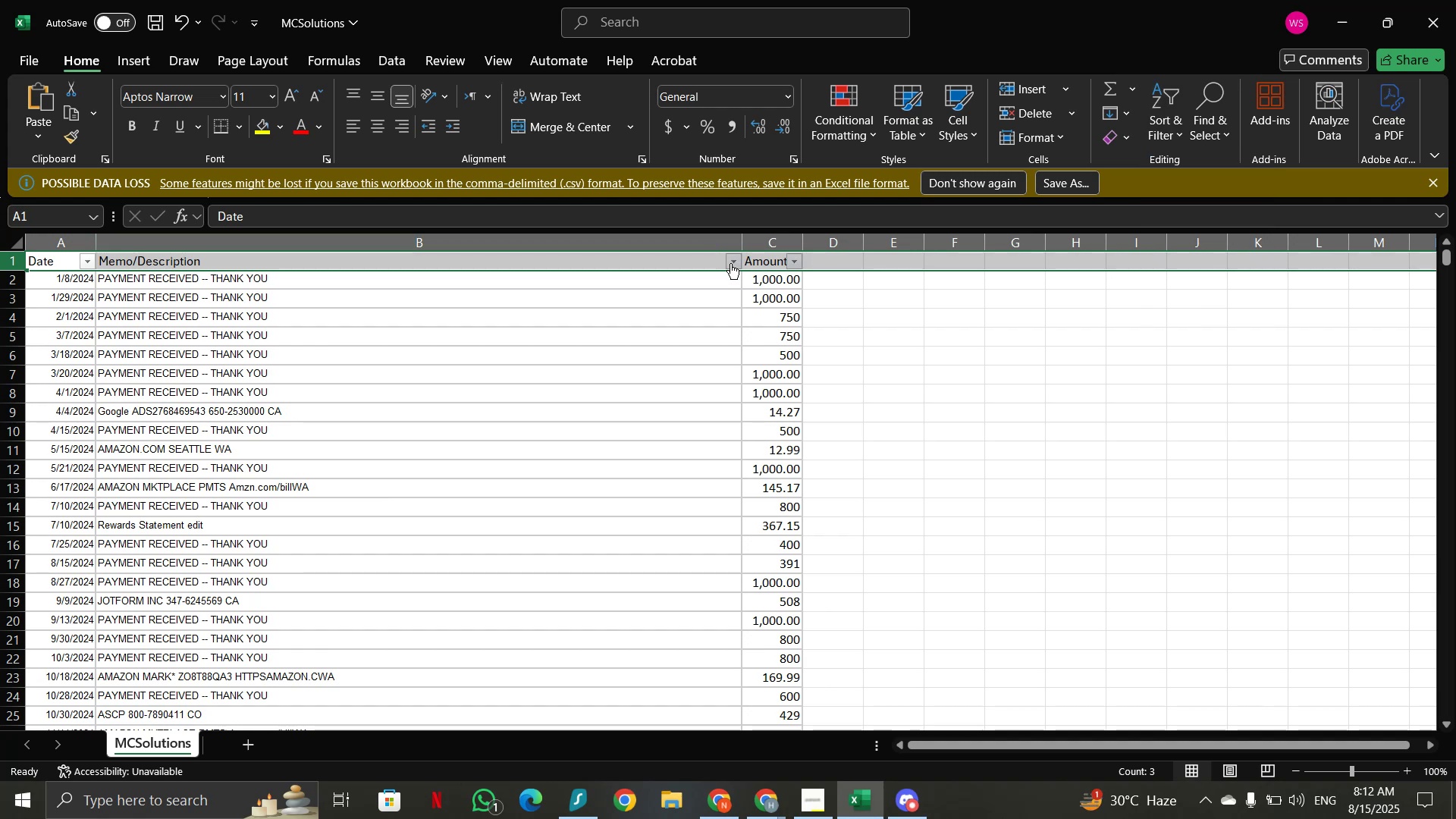 
left_click([730, 263])
 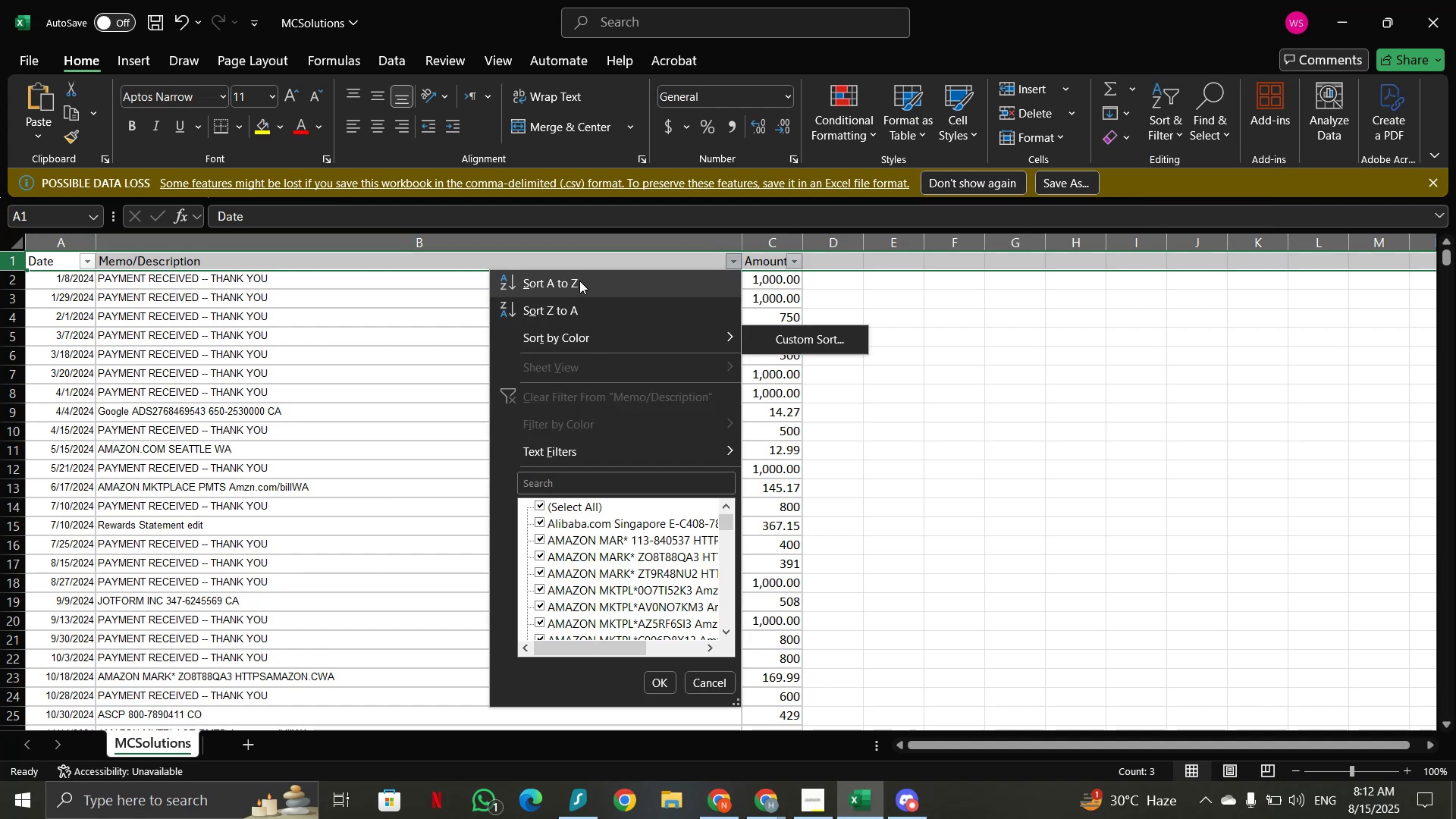 
left_click([579, 281])
 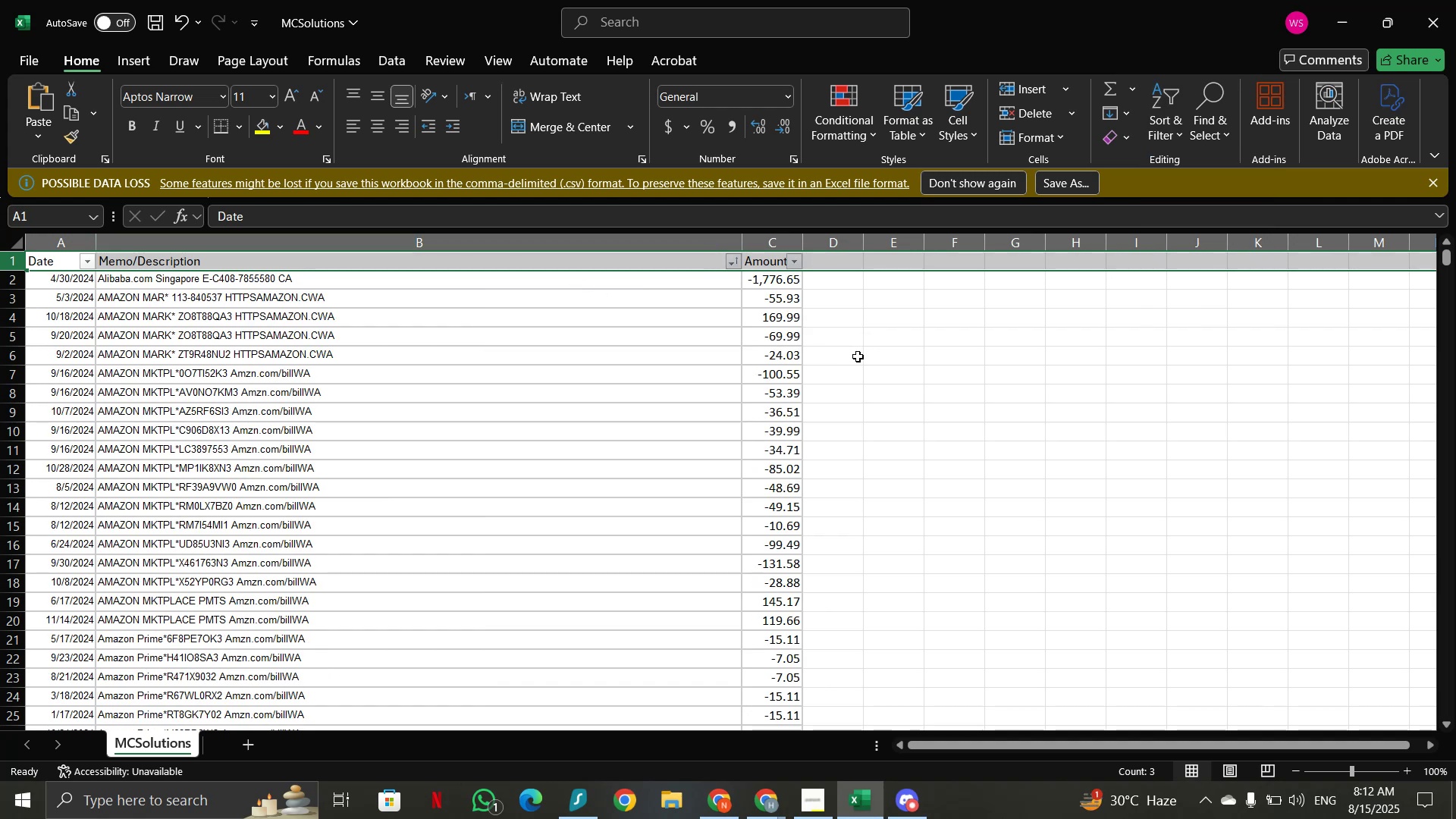 
left_click([858, 356])
 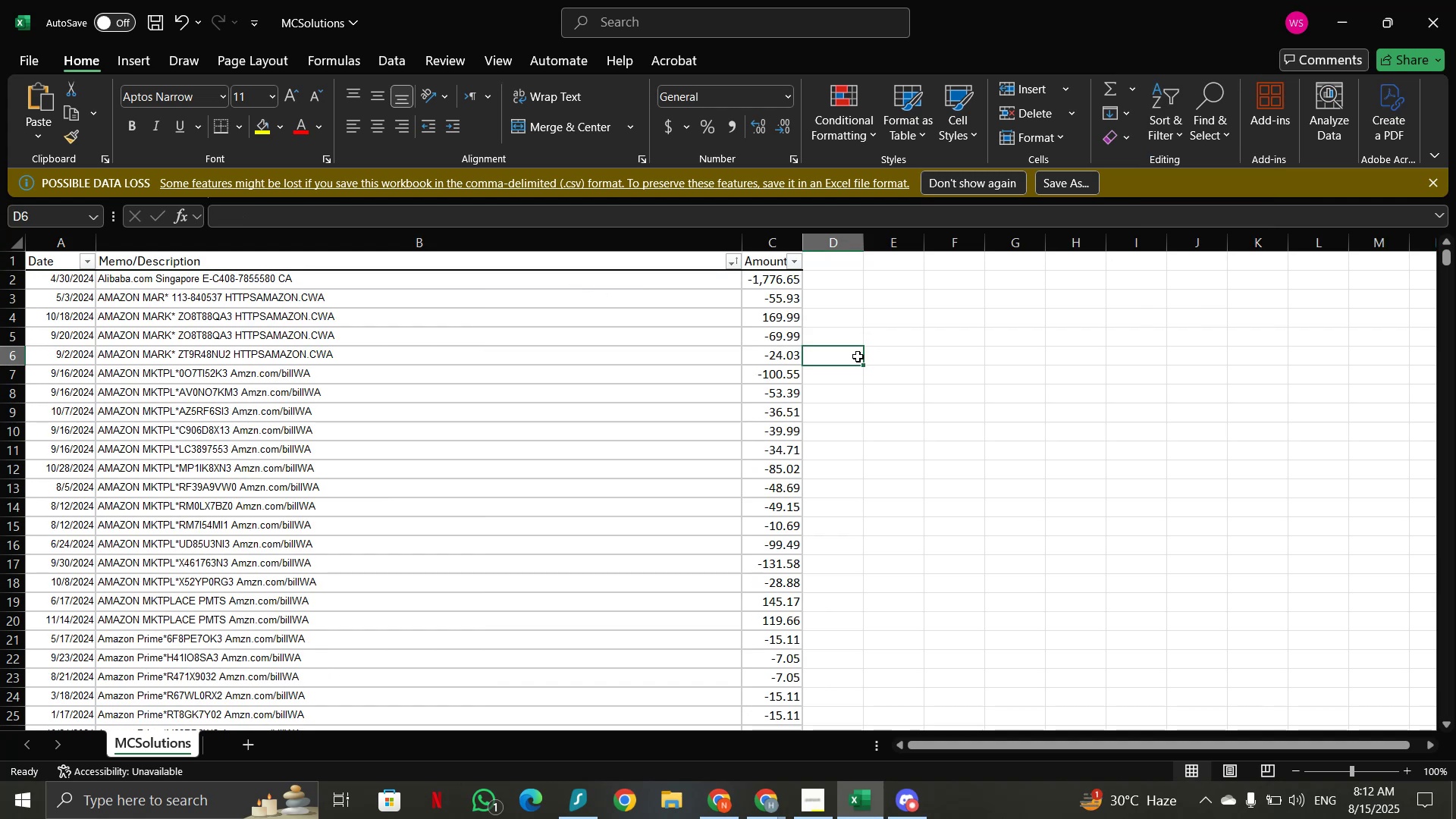 
key(Control+S)
 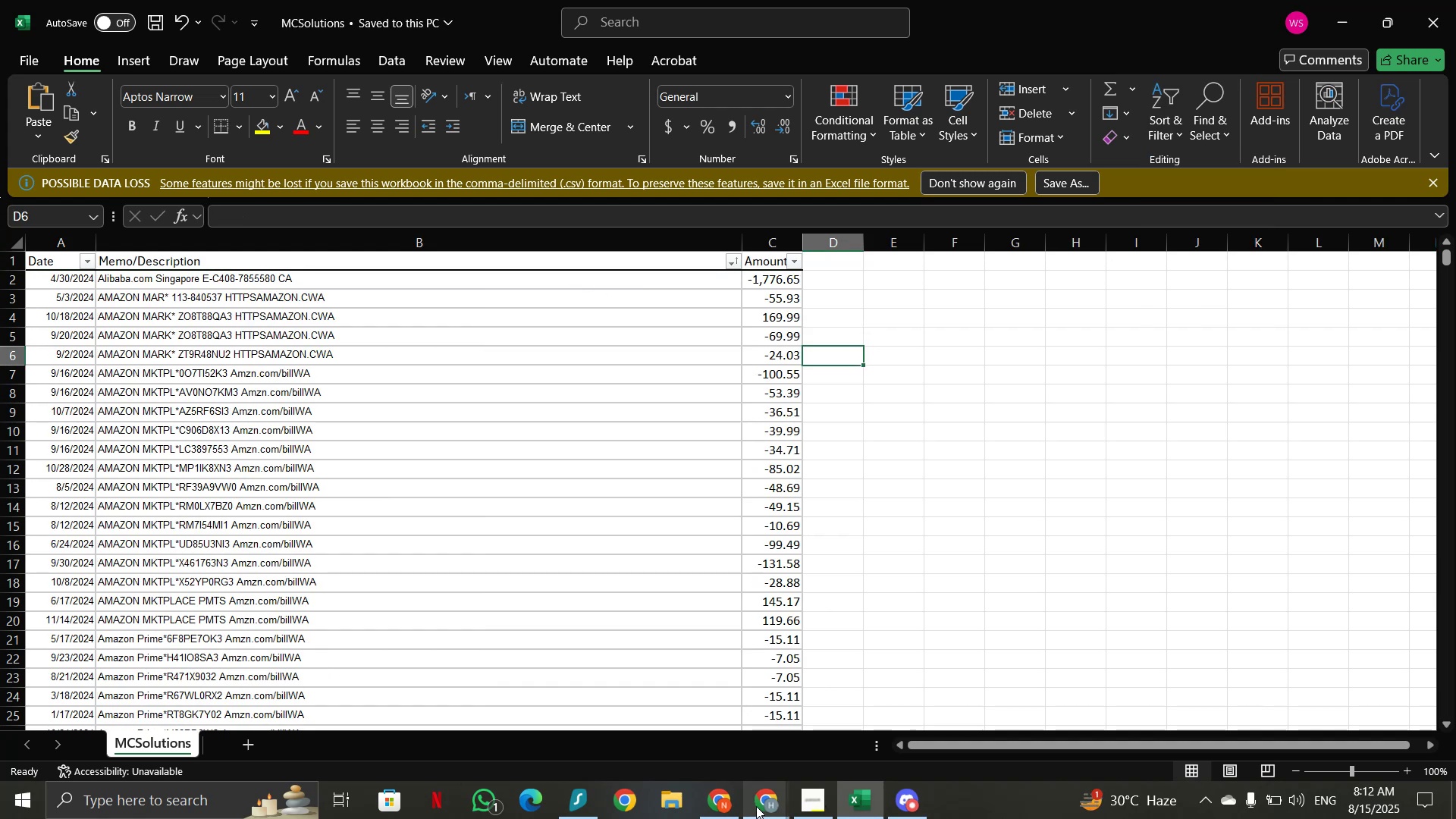 
left_click([767, 801])
 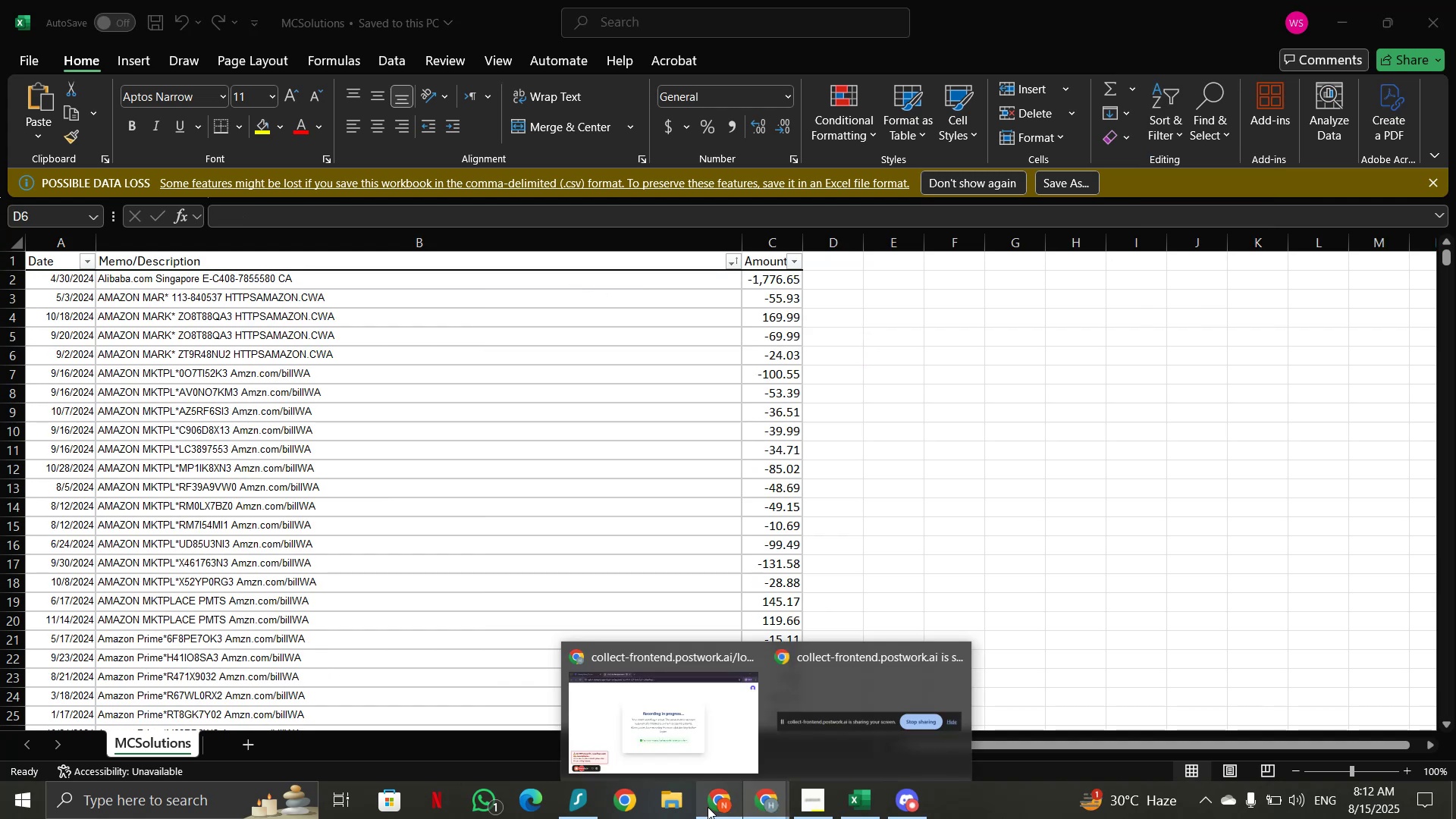 
left_click([706, 807])
 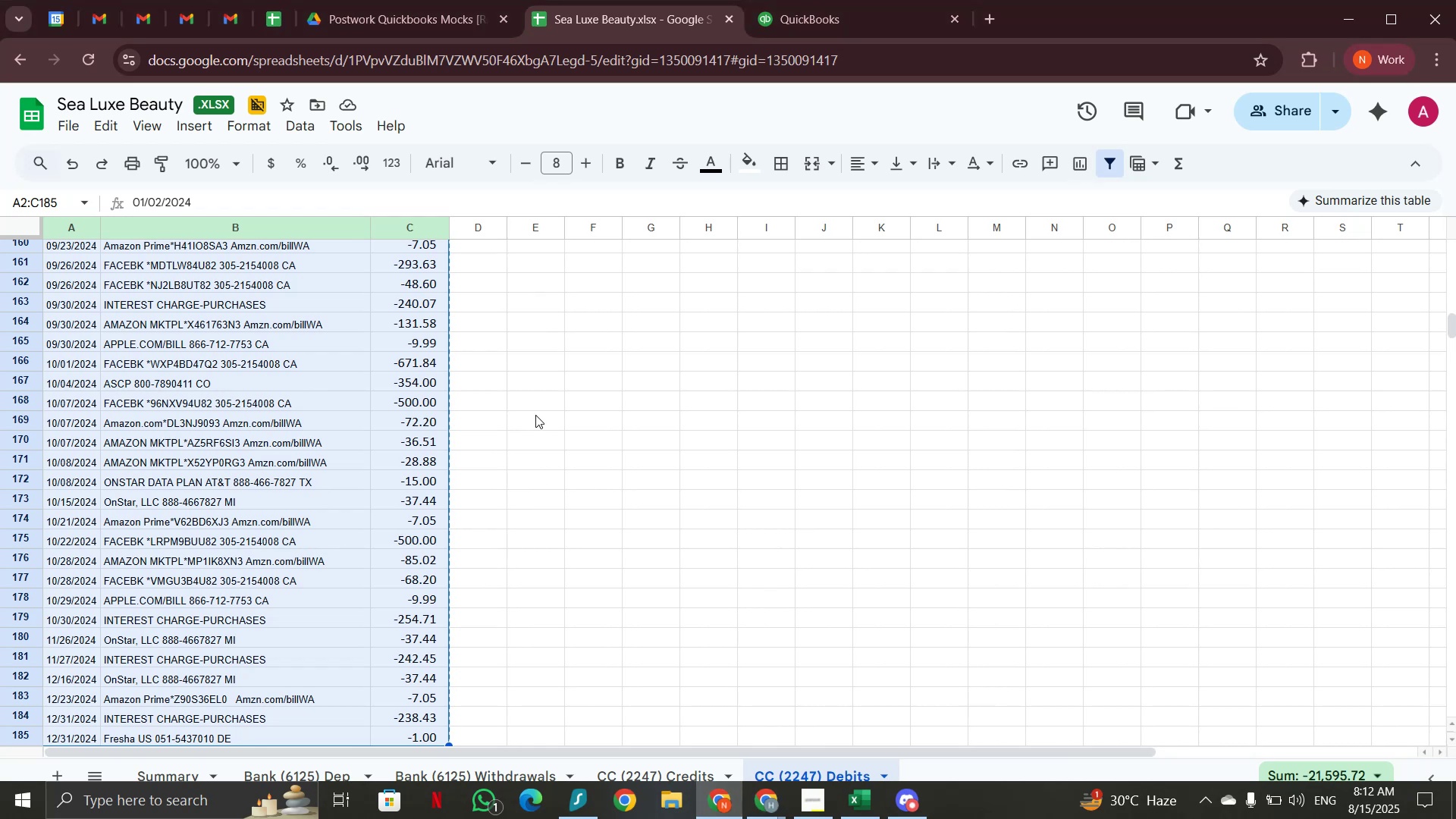 
scroll: coordinate [547, 413], scroll_direction: up, amount: 8.0
 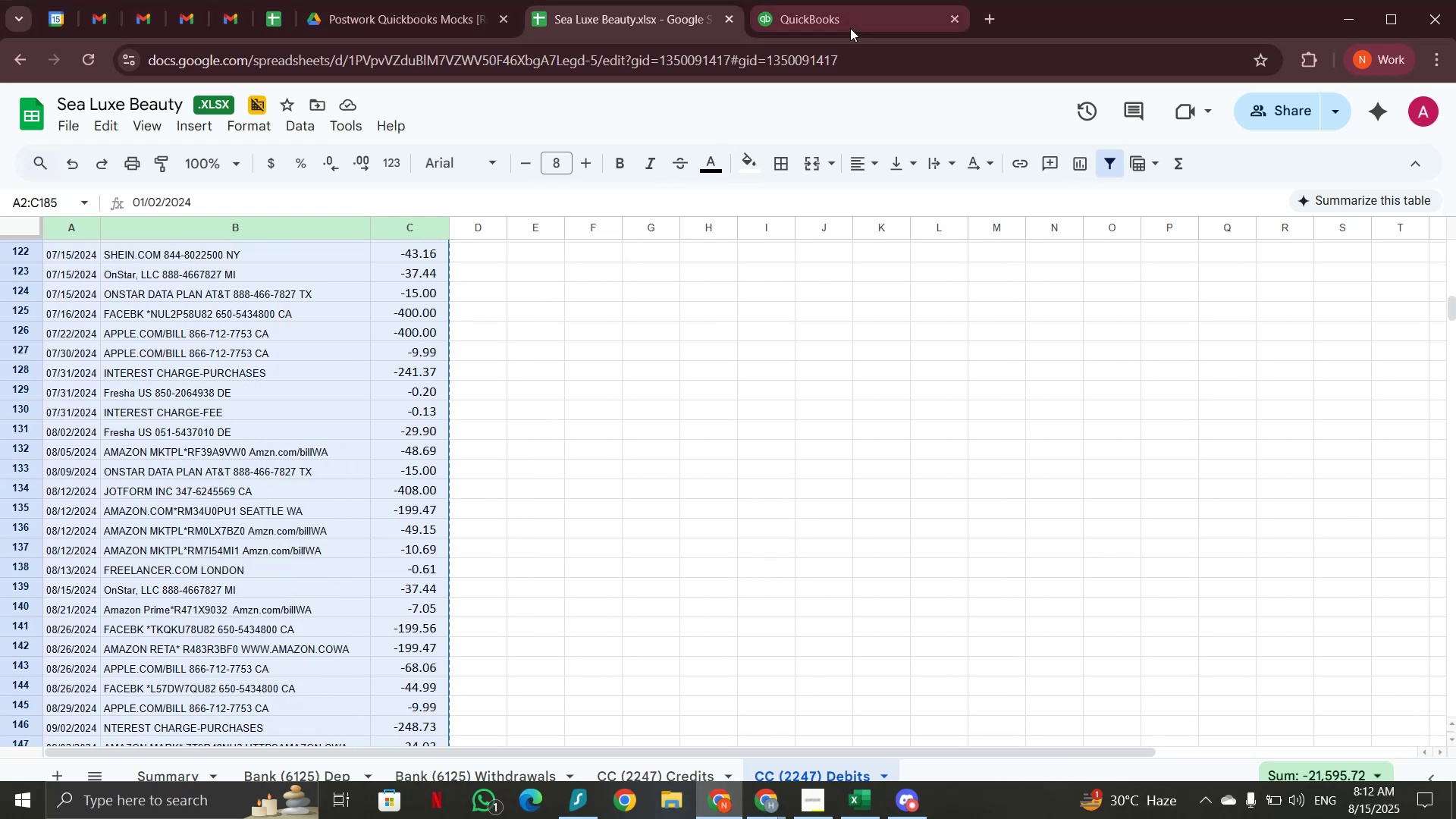 
left_click([850, 28])
 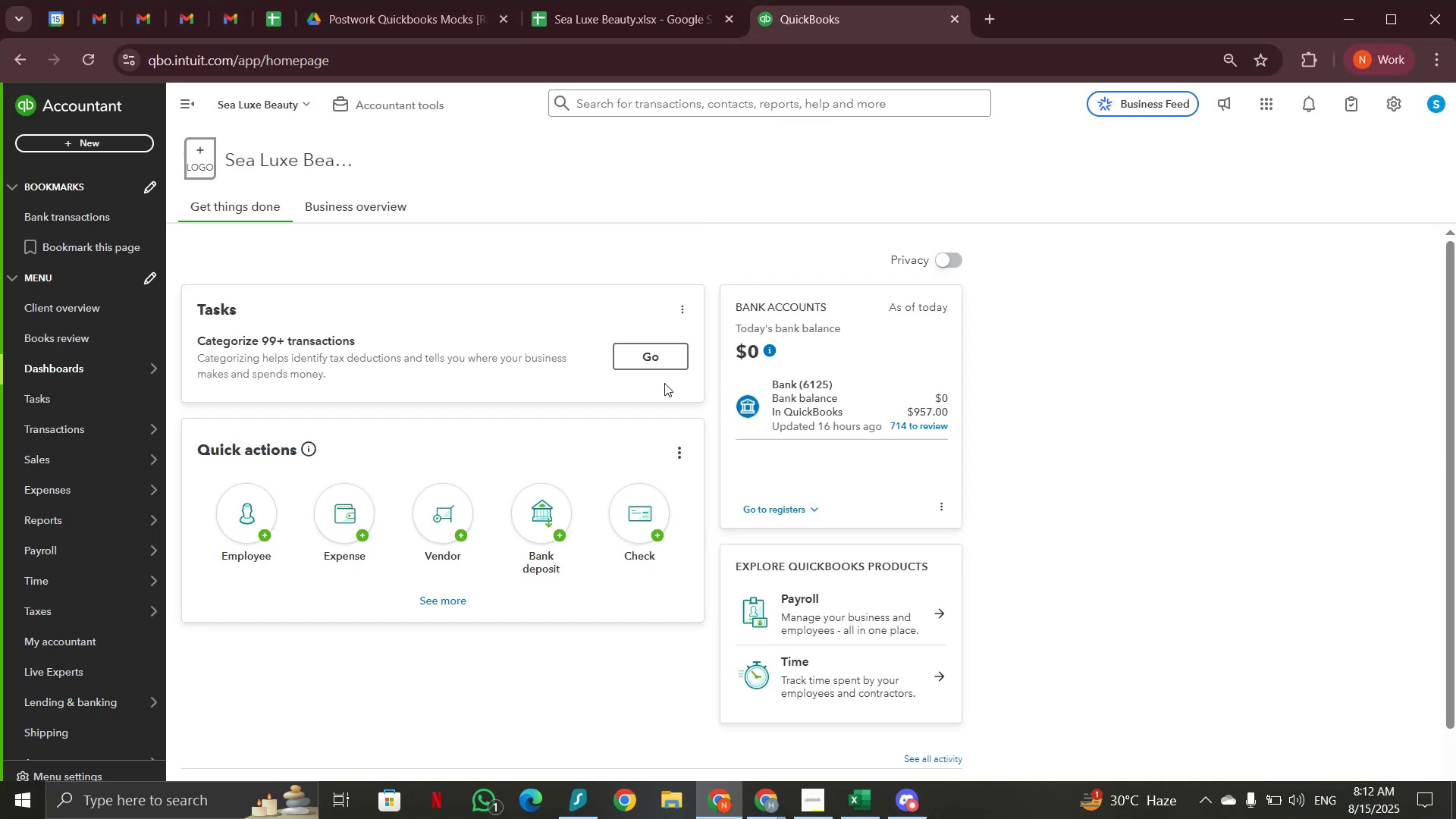 
scroll: coordinate [624, 384], scroll_direction: up, amount: 1.0
 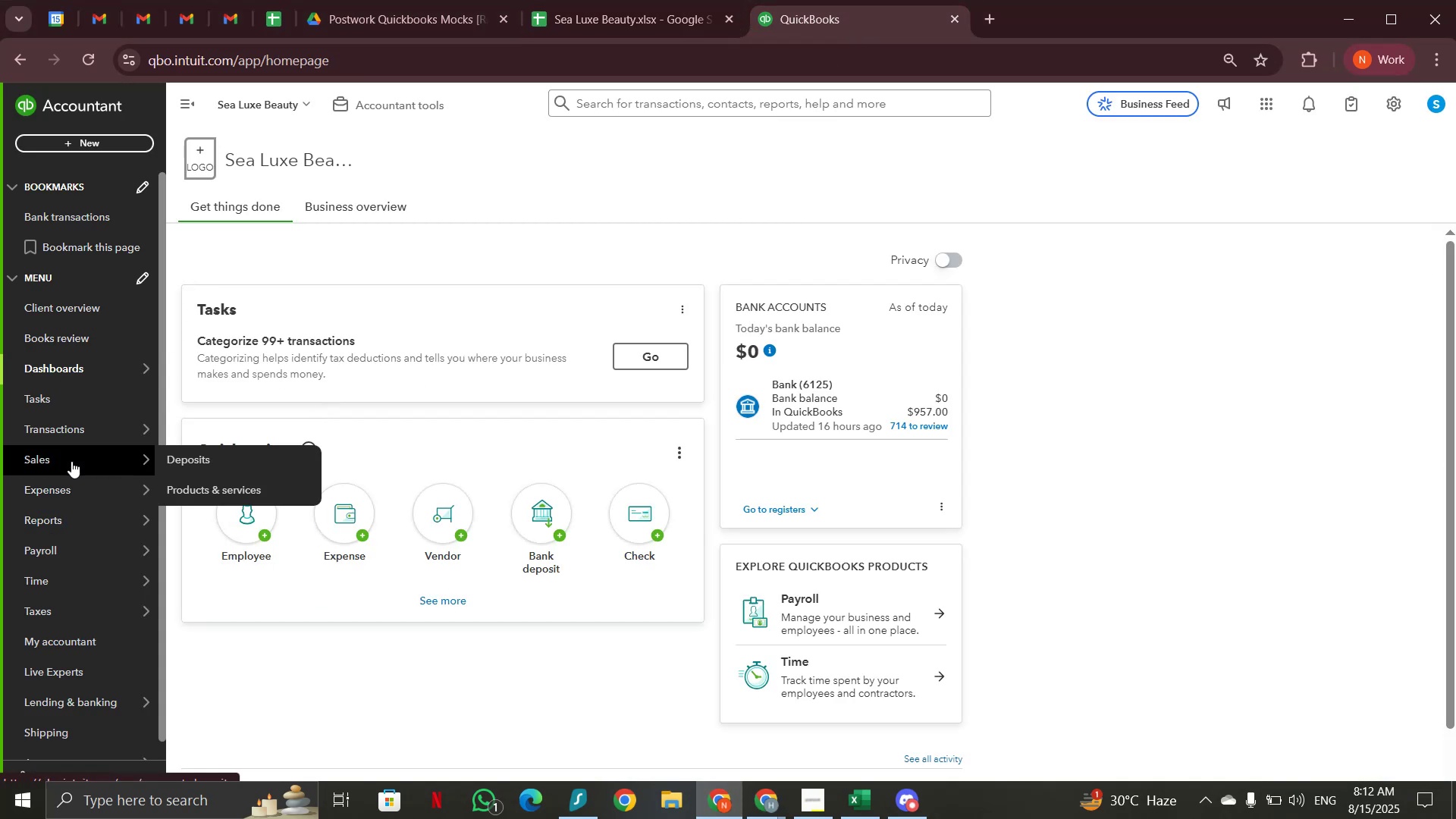 
left_click([69, 428])
 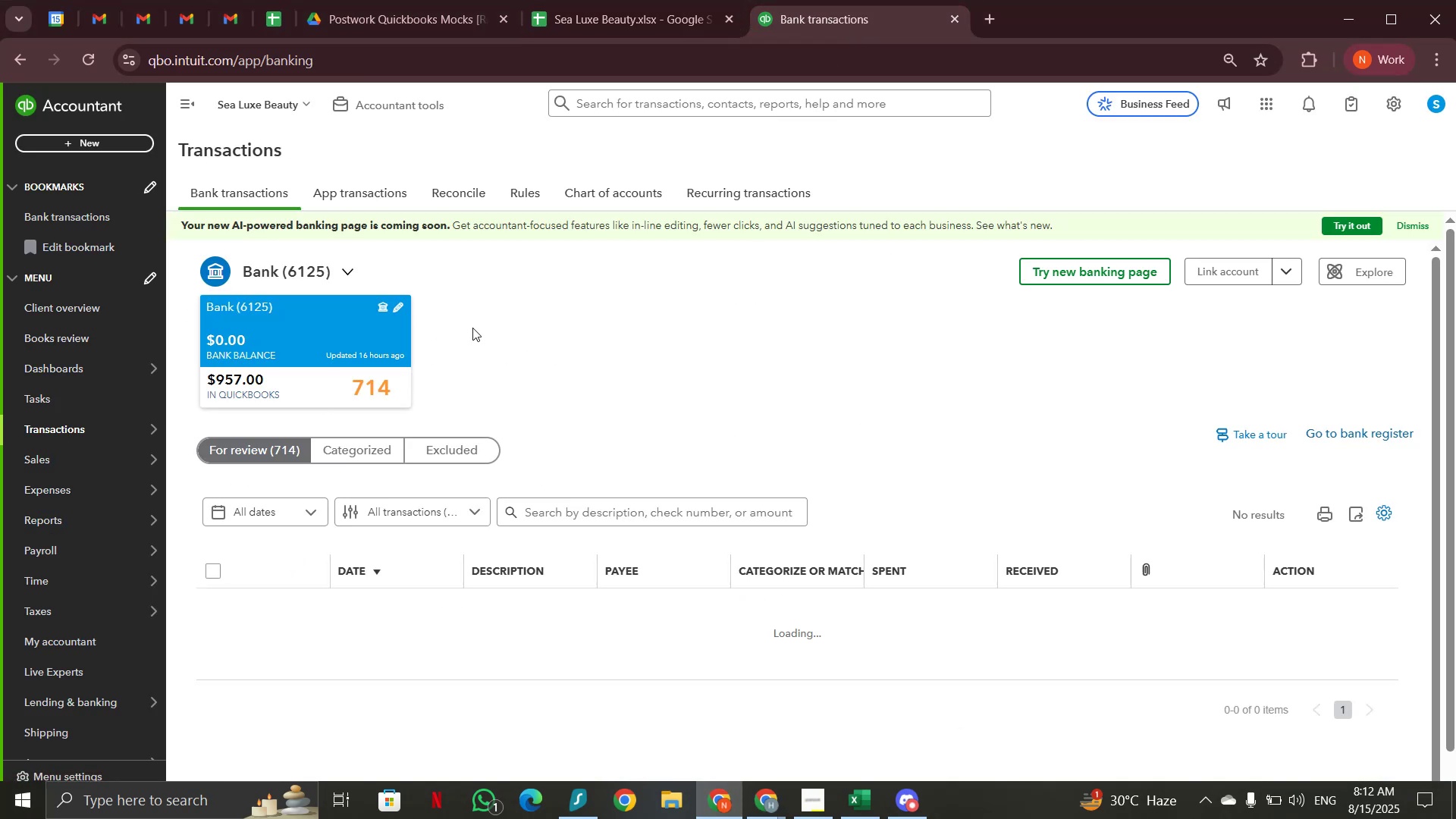 
wait(5.23)
 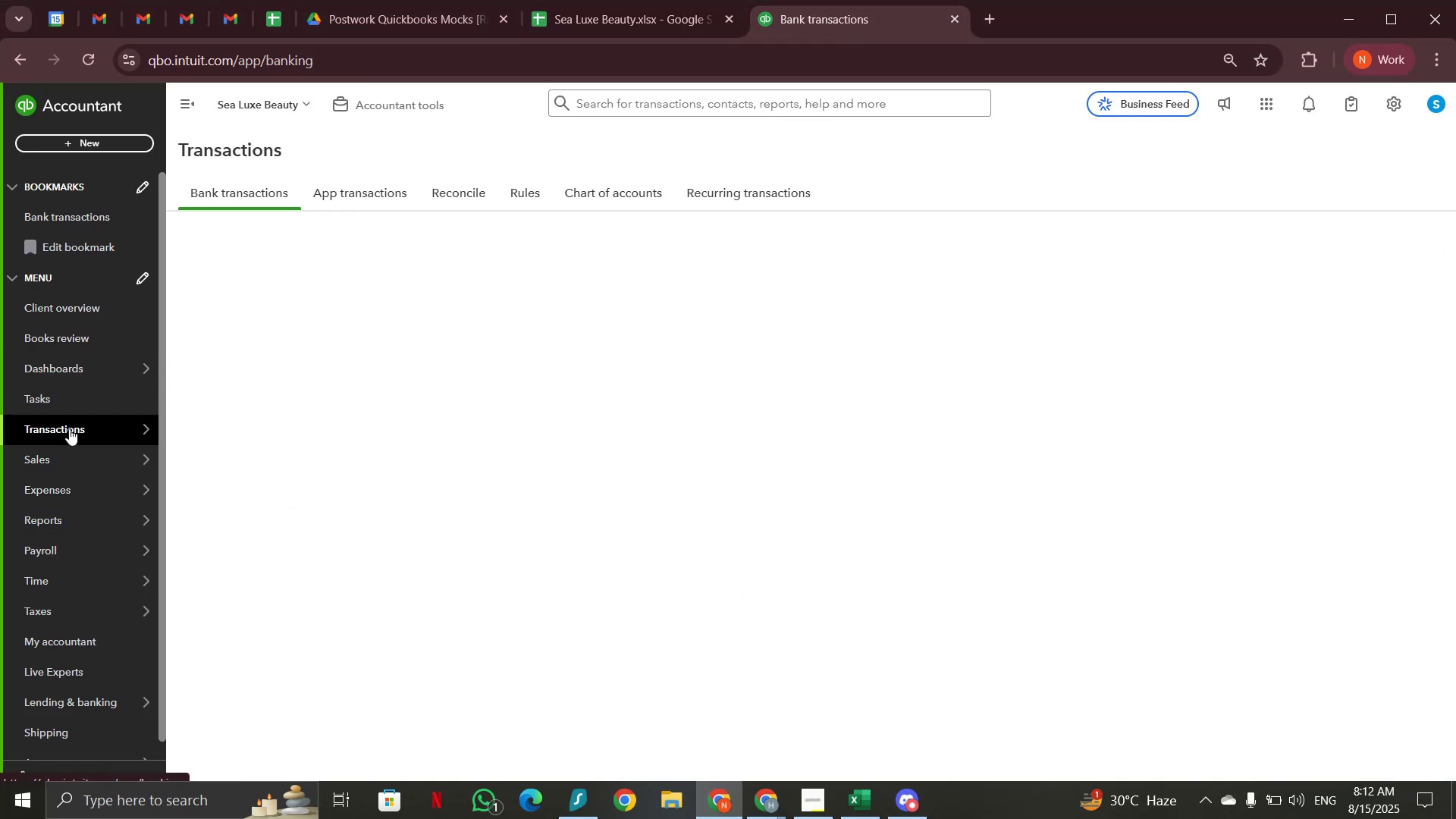 
left_click([588, 192])
 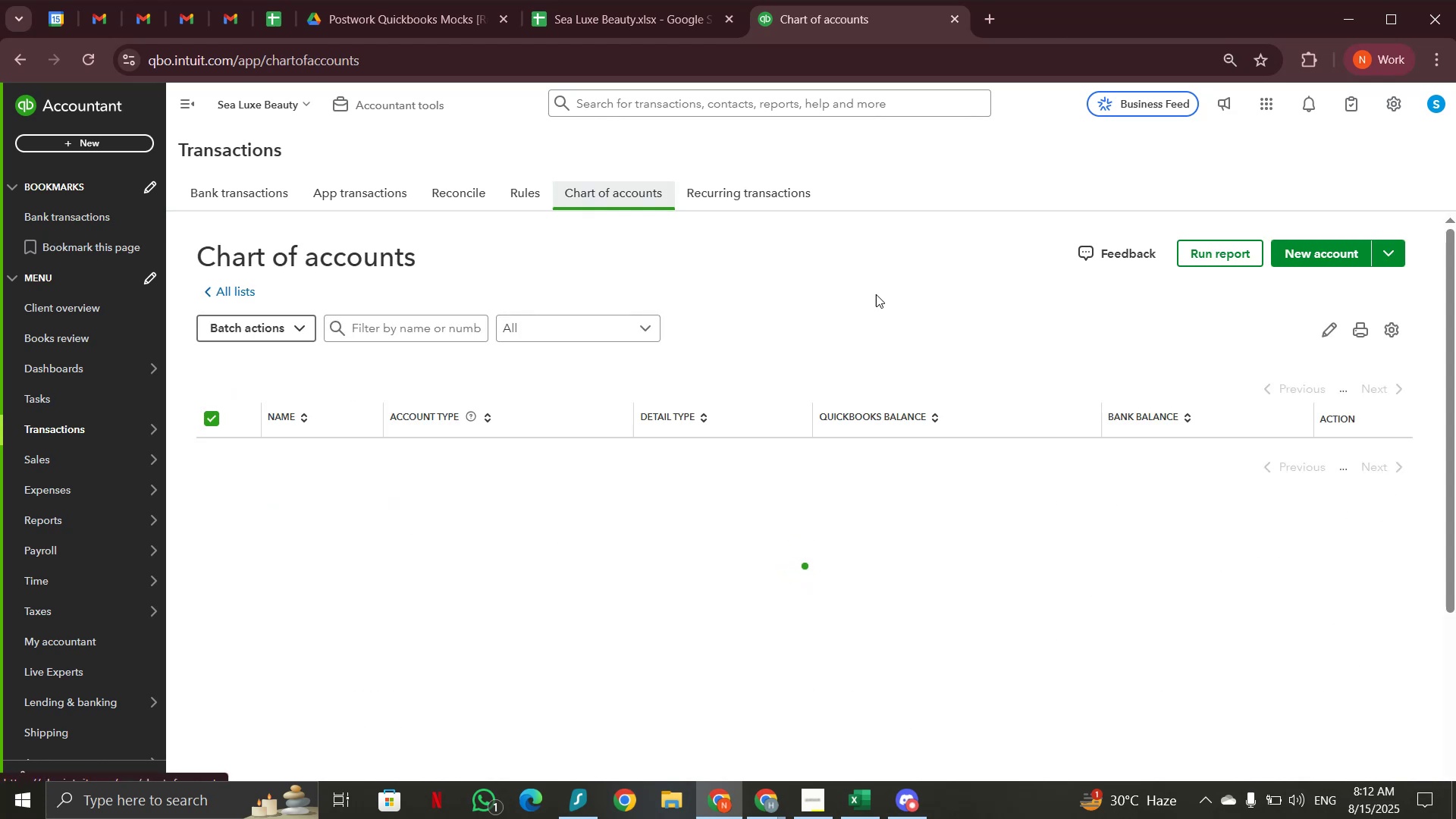 
wait(5.15)
 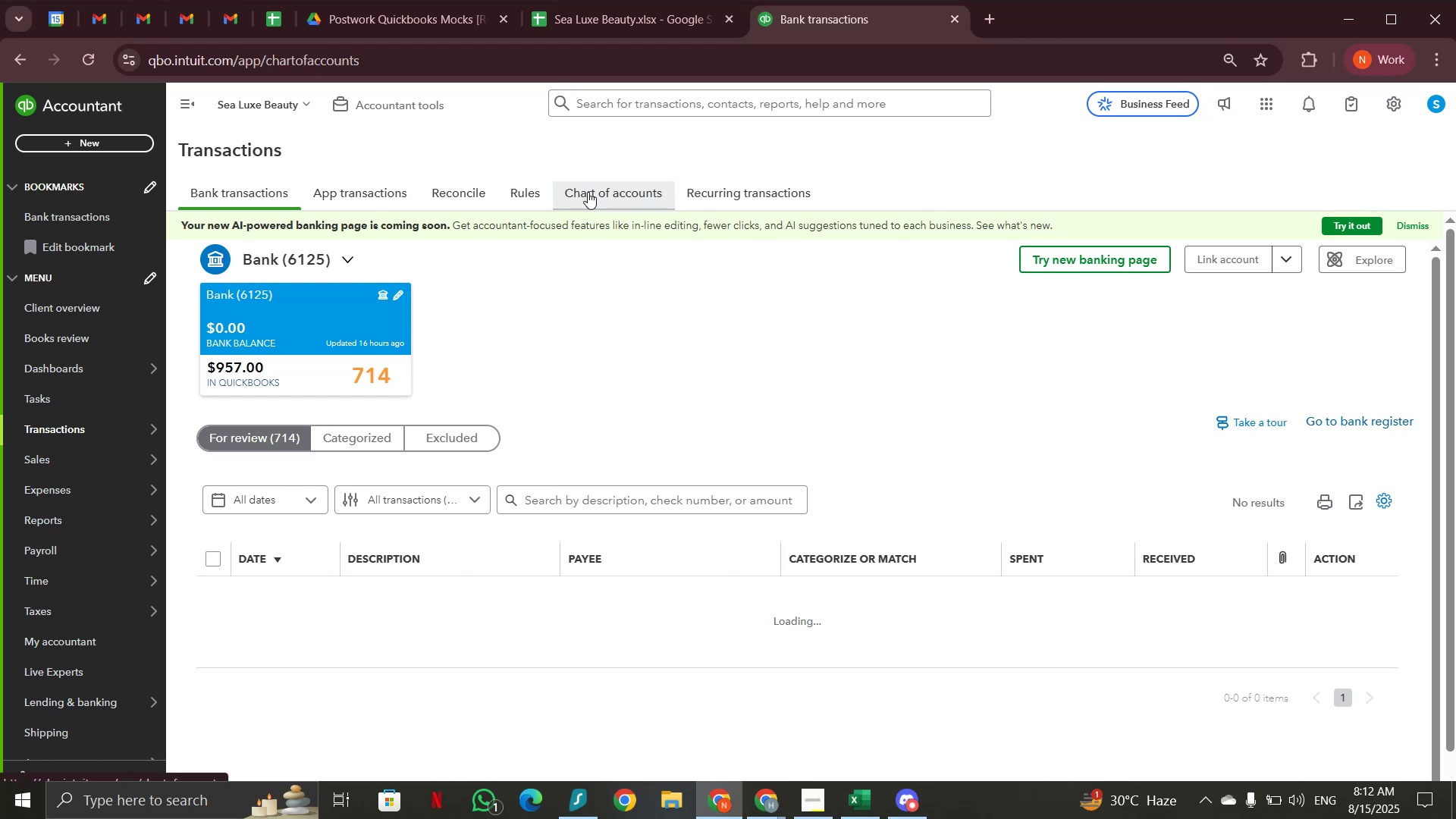 
left_click([1313, 256])
 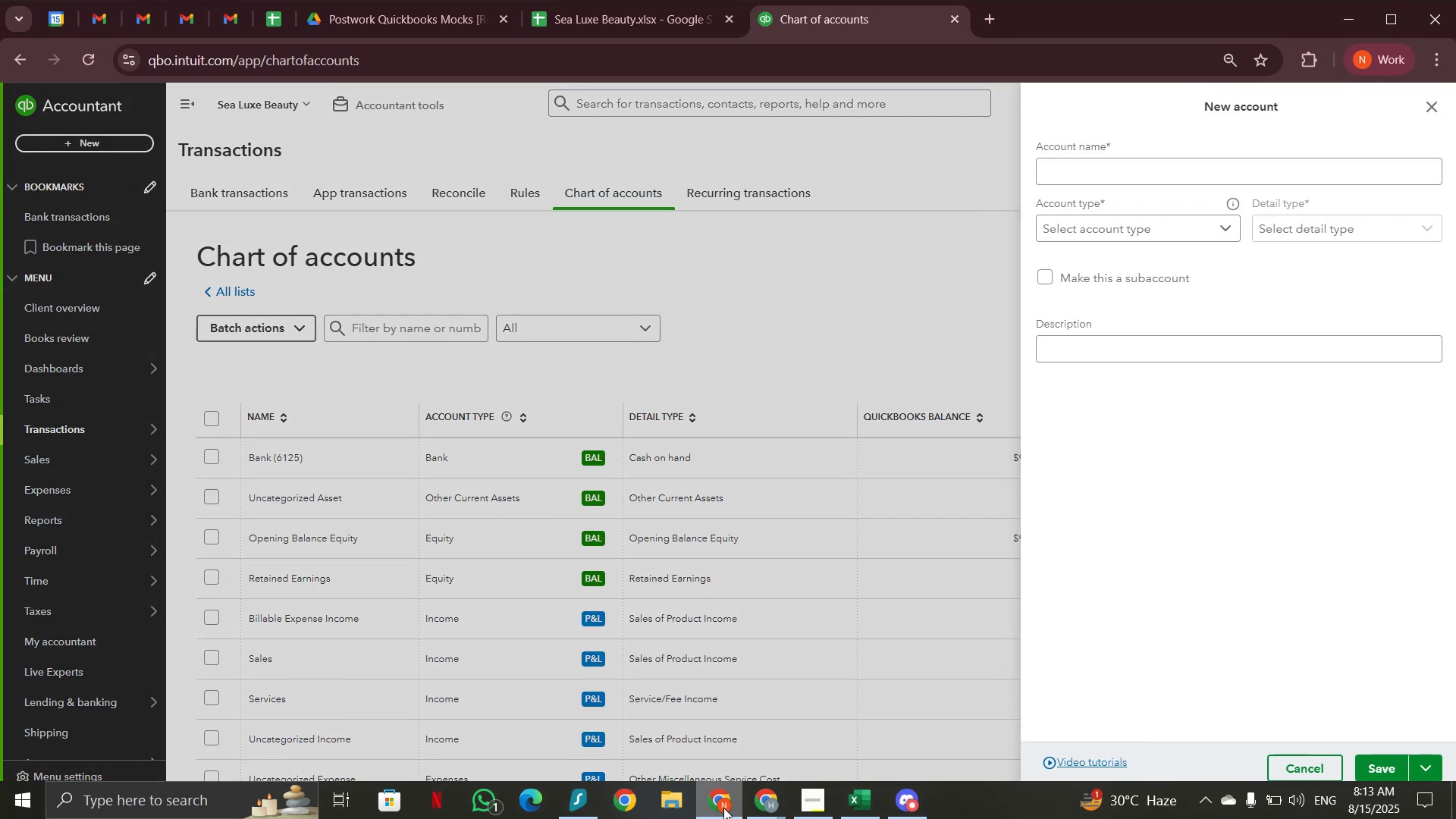 
left_click([554, 13])
 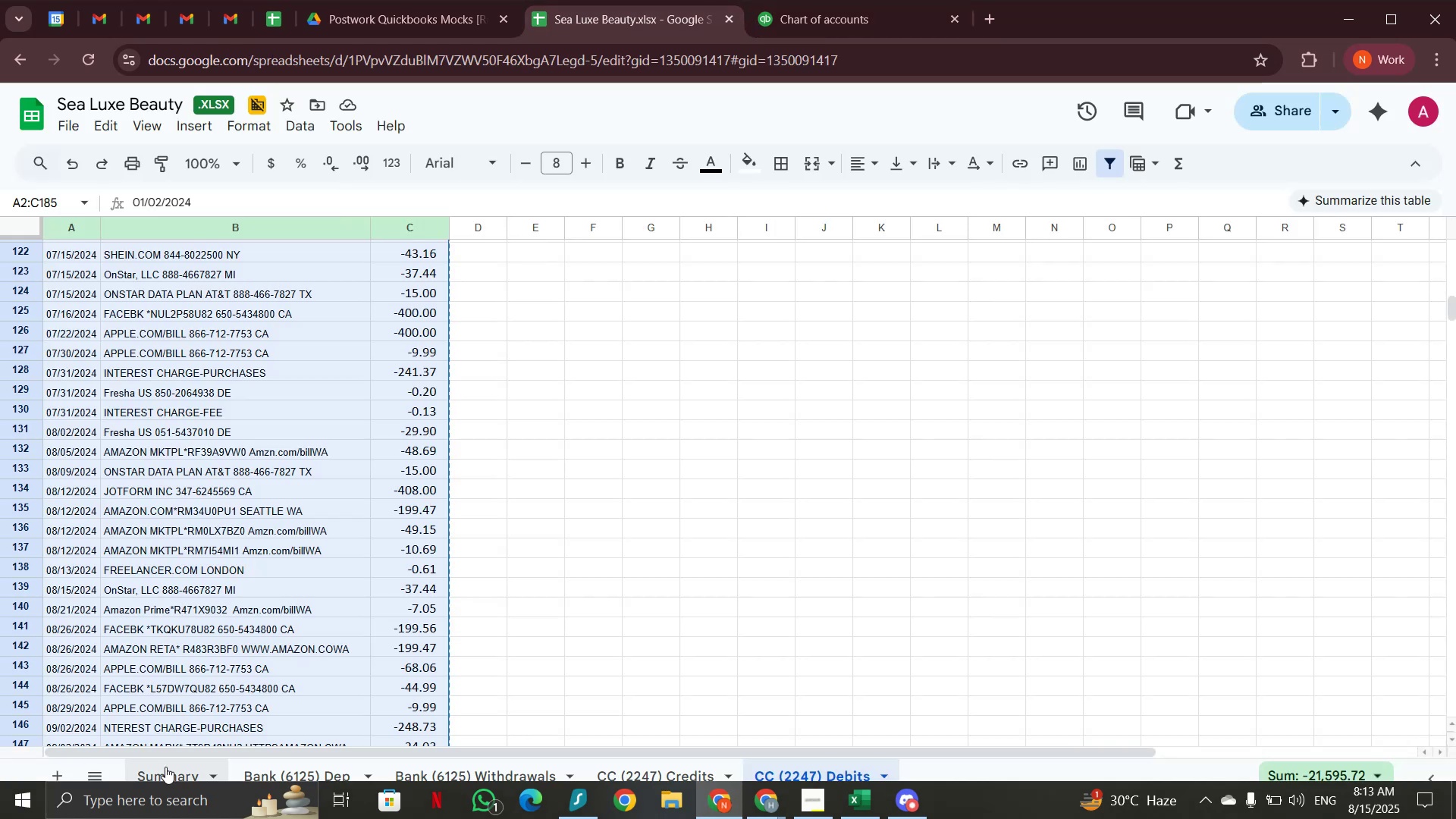 
left_click([168, 770])
 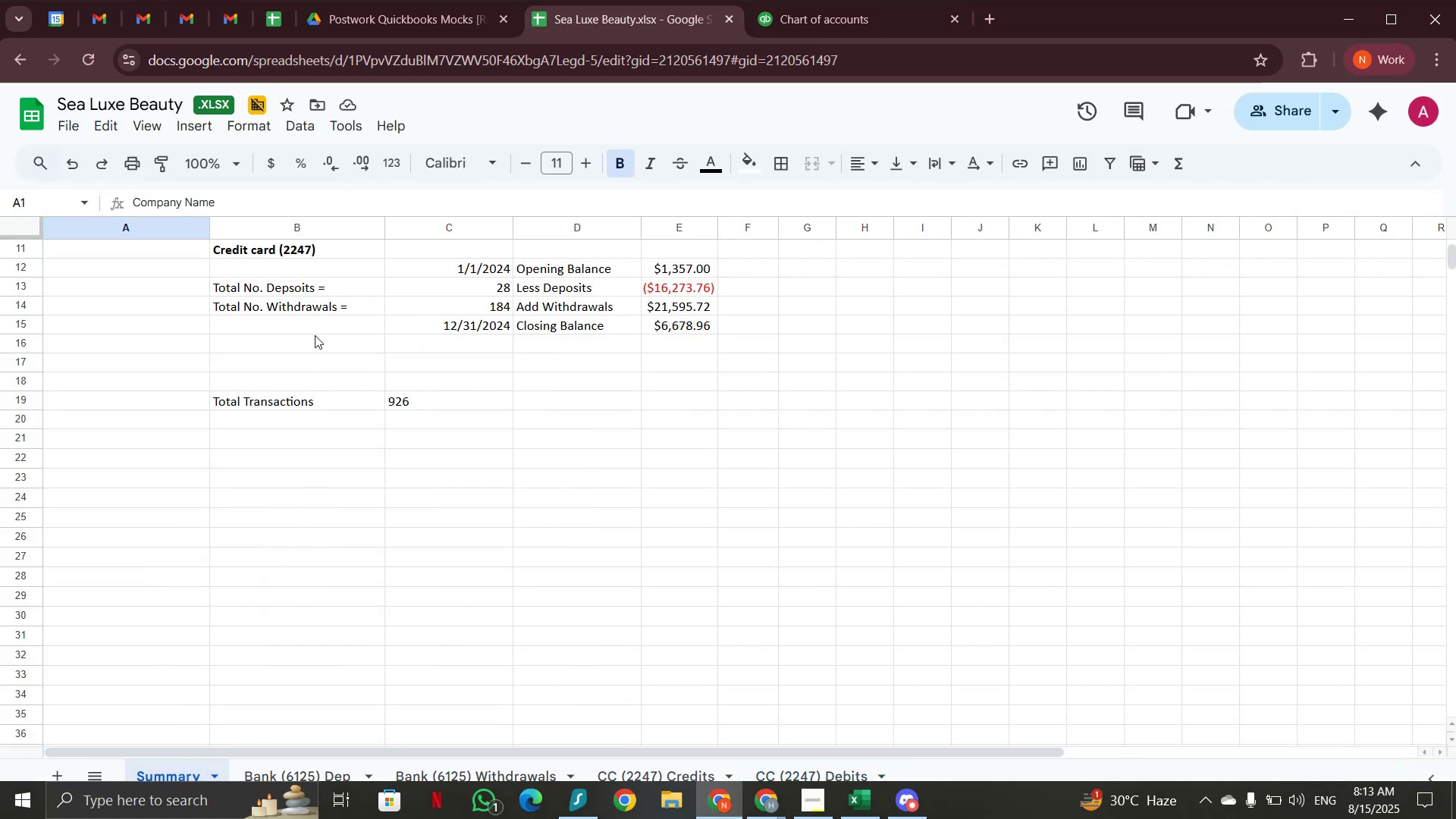 
scroll: coordinate [328, 366], scroll_direction: up, amount: 3.0
 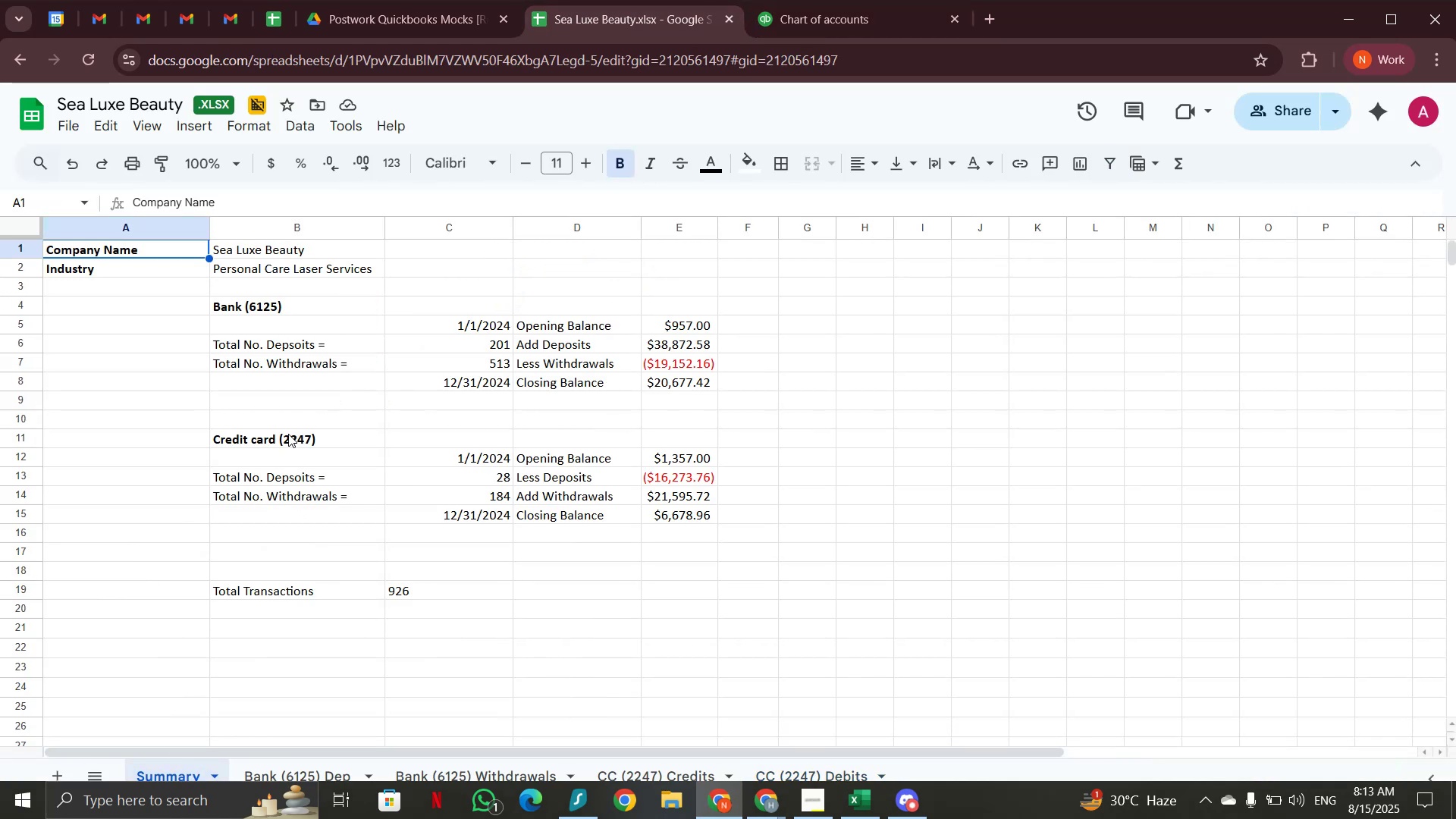 
left_click([288, 434])
 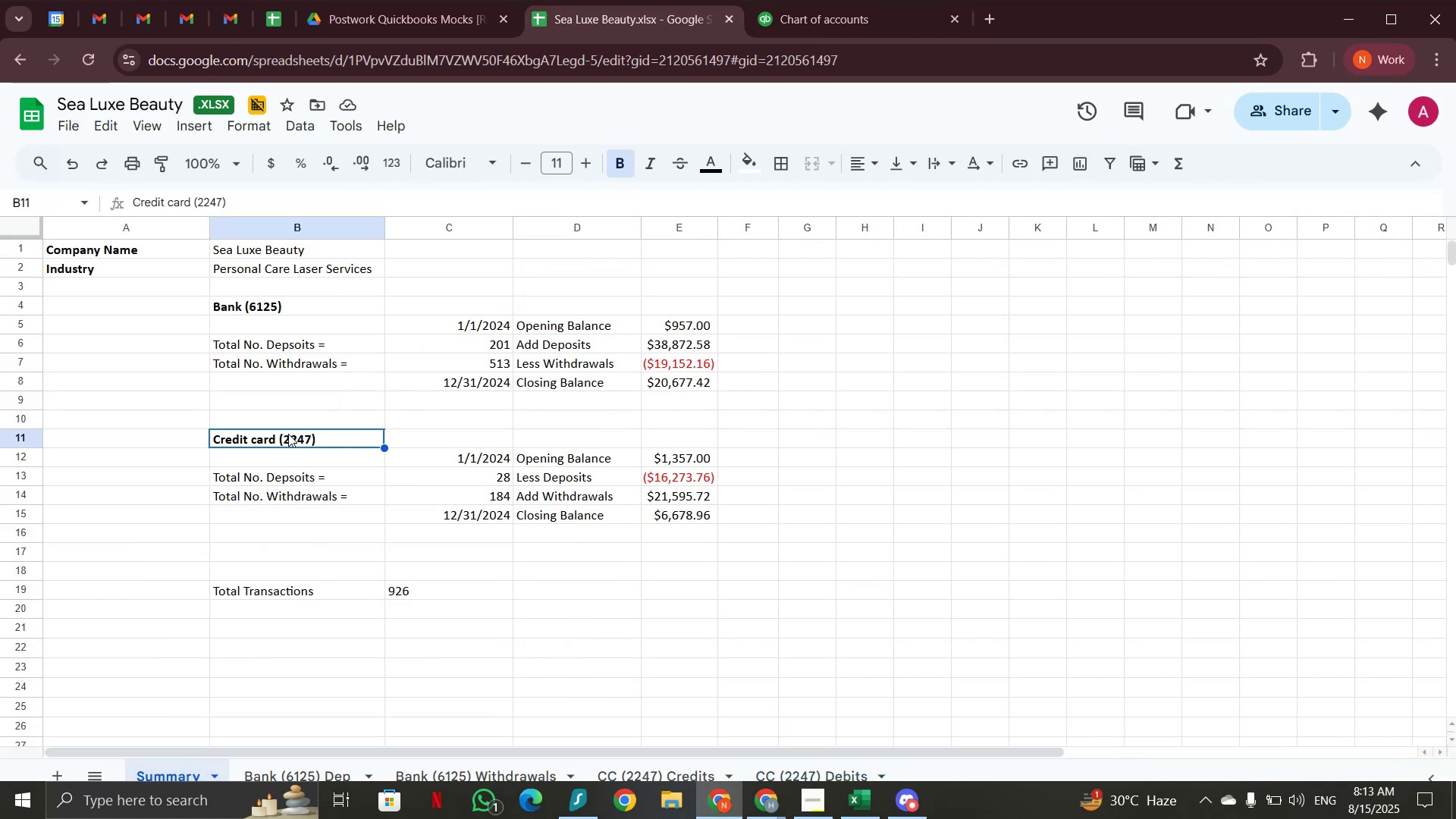 
key(Control+C)
 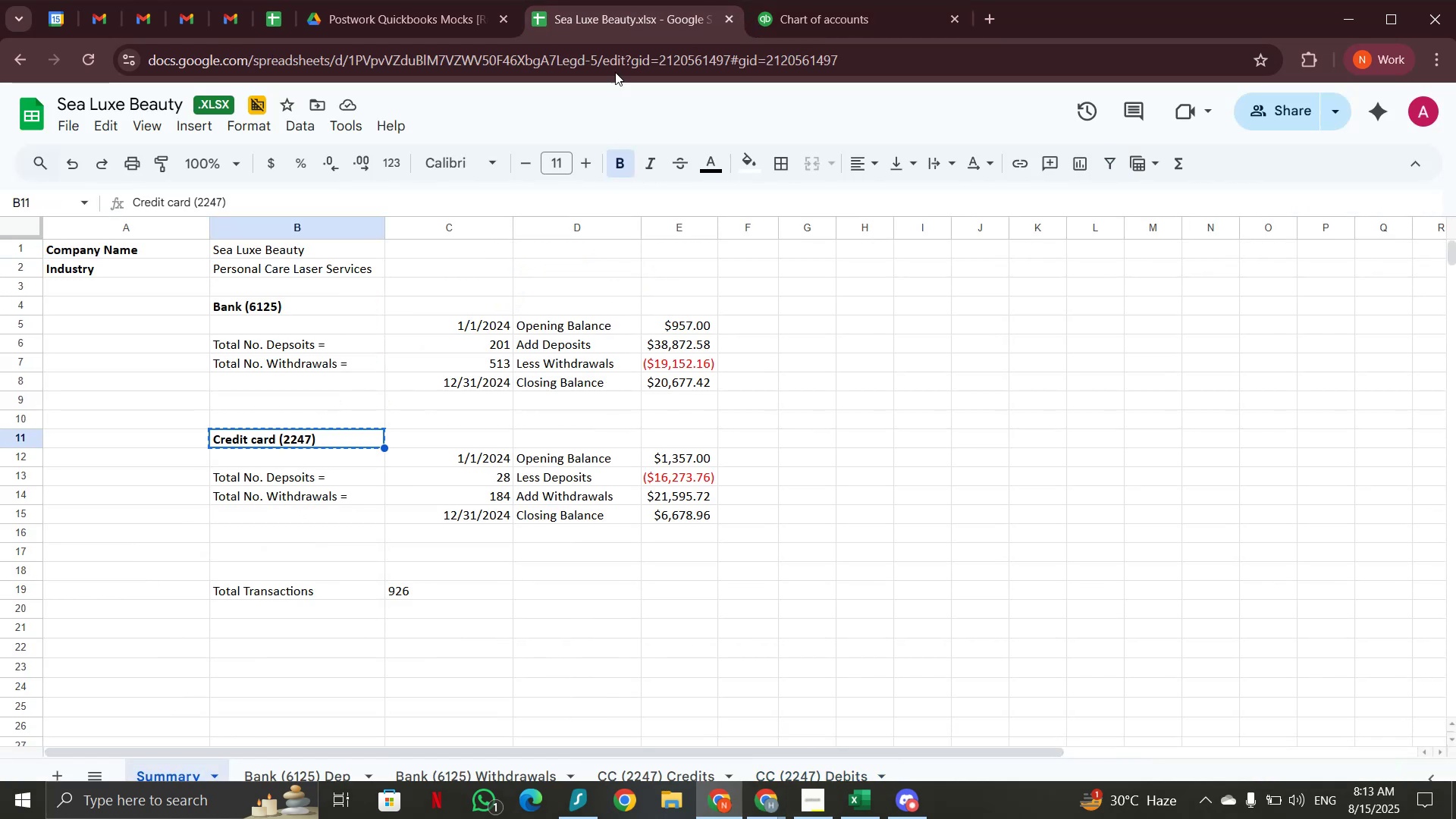 
left_click([868, 1])
 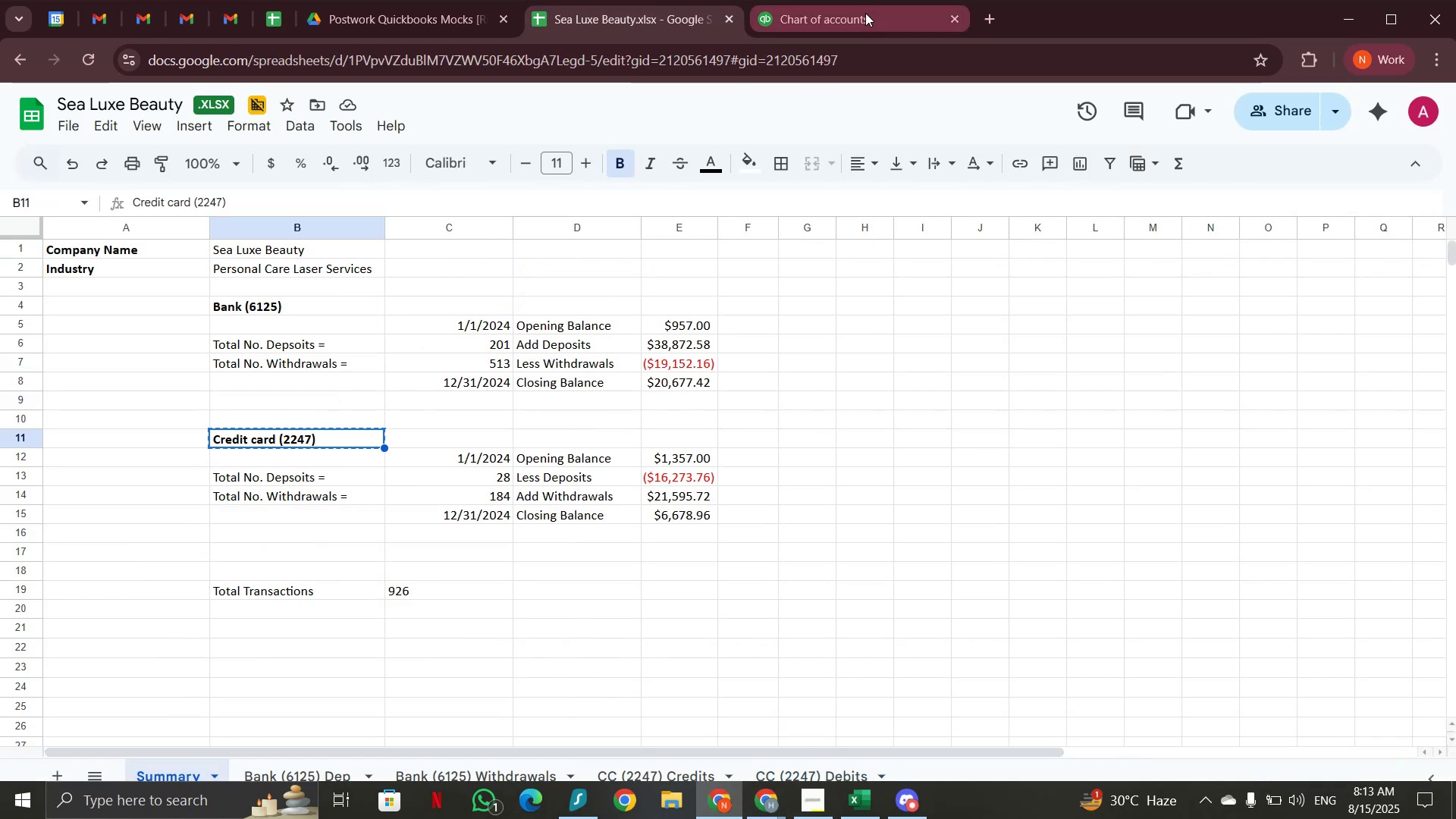 
left_click([865, 13])
 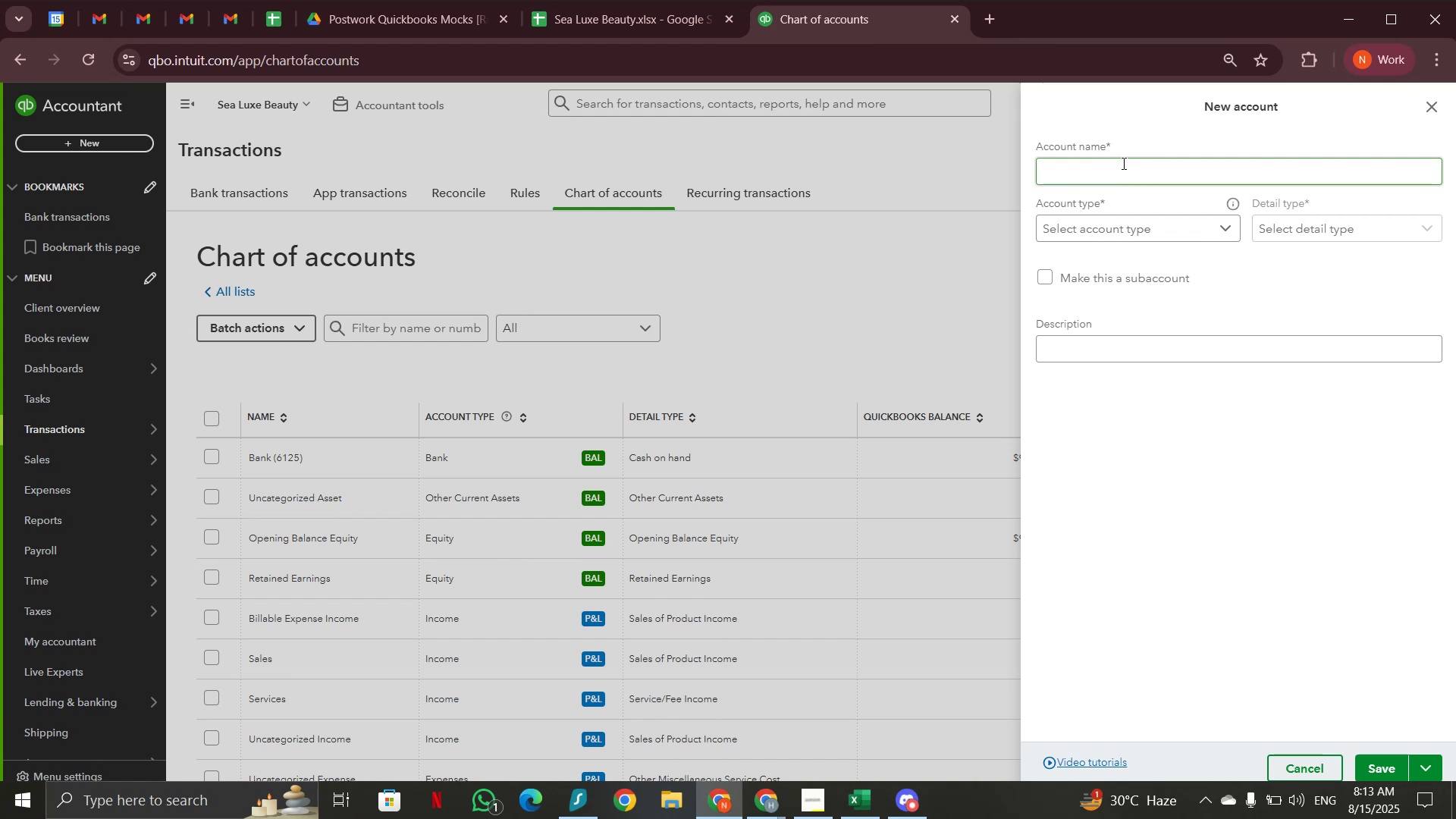 
left_click([1122, 163])
 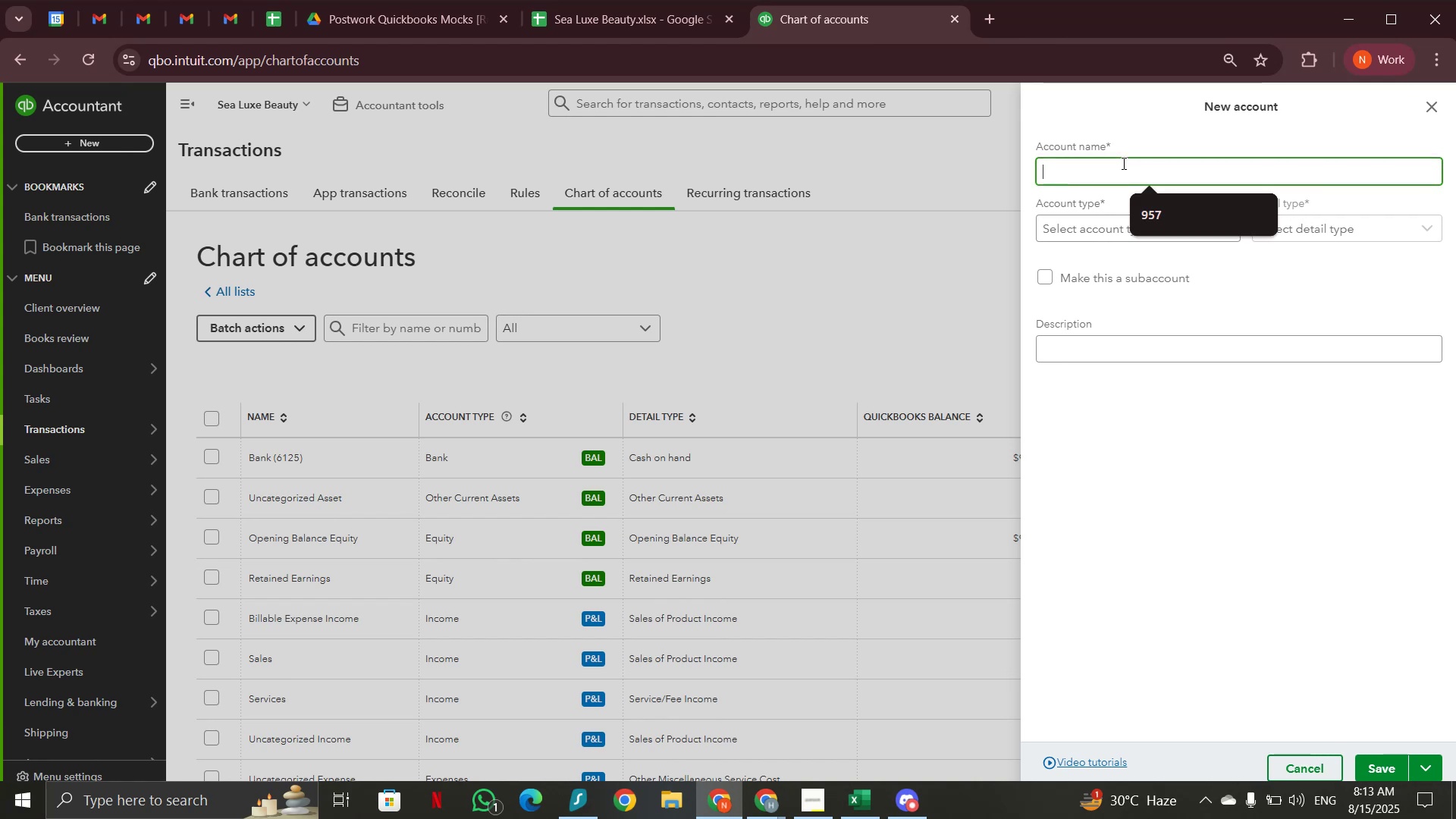 
key(Control+V)
 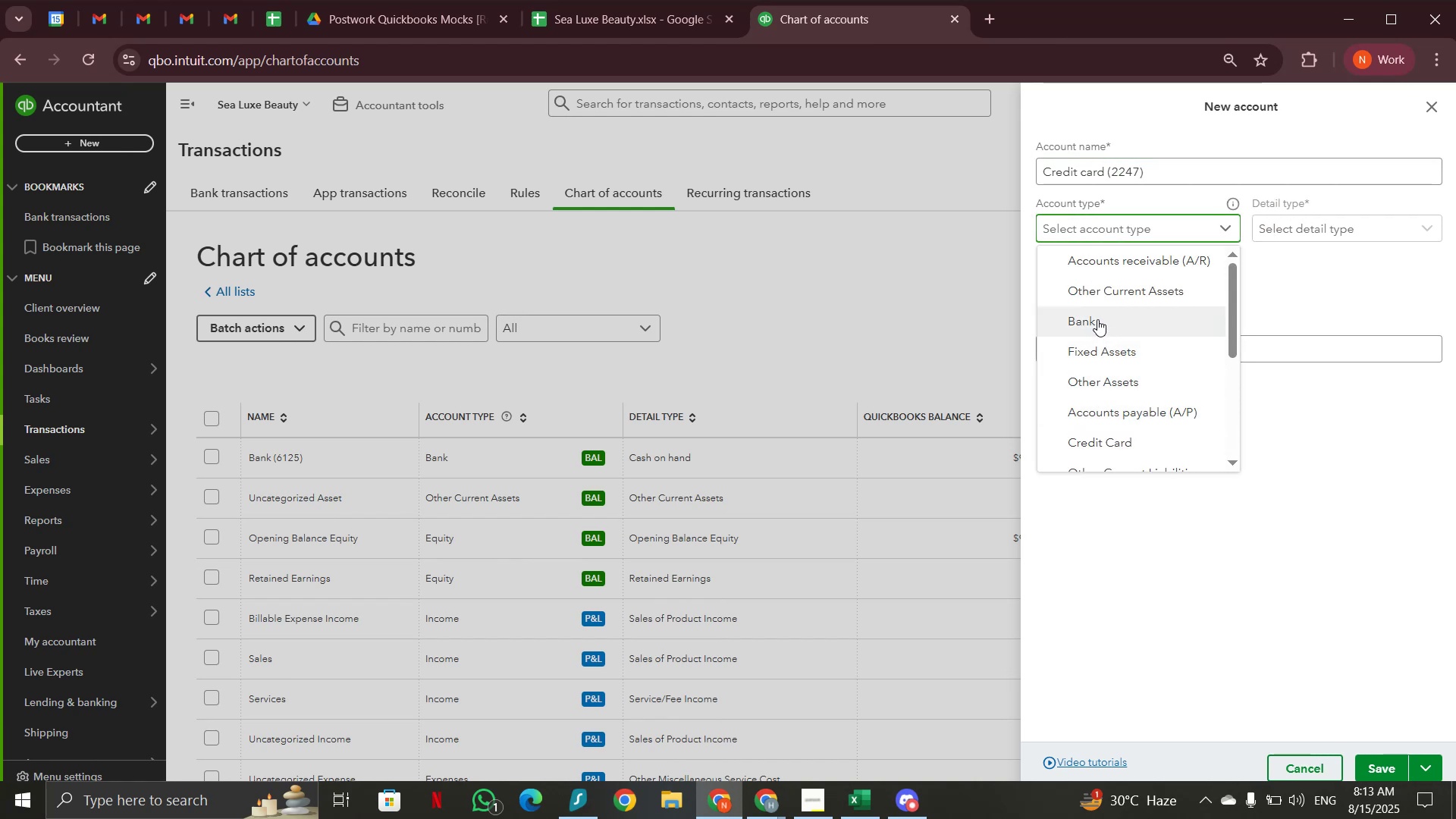 
left_click([1097, 438])
 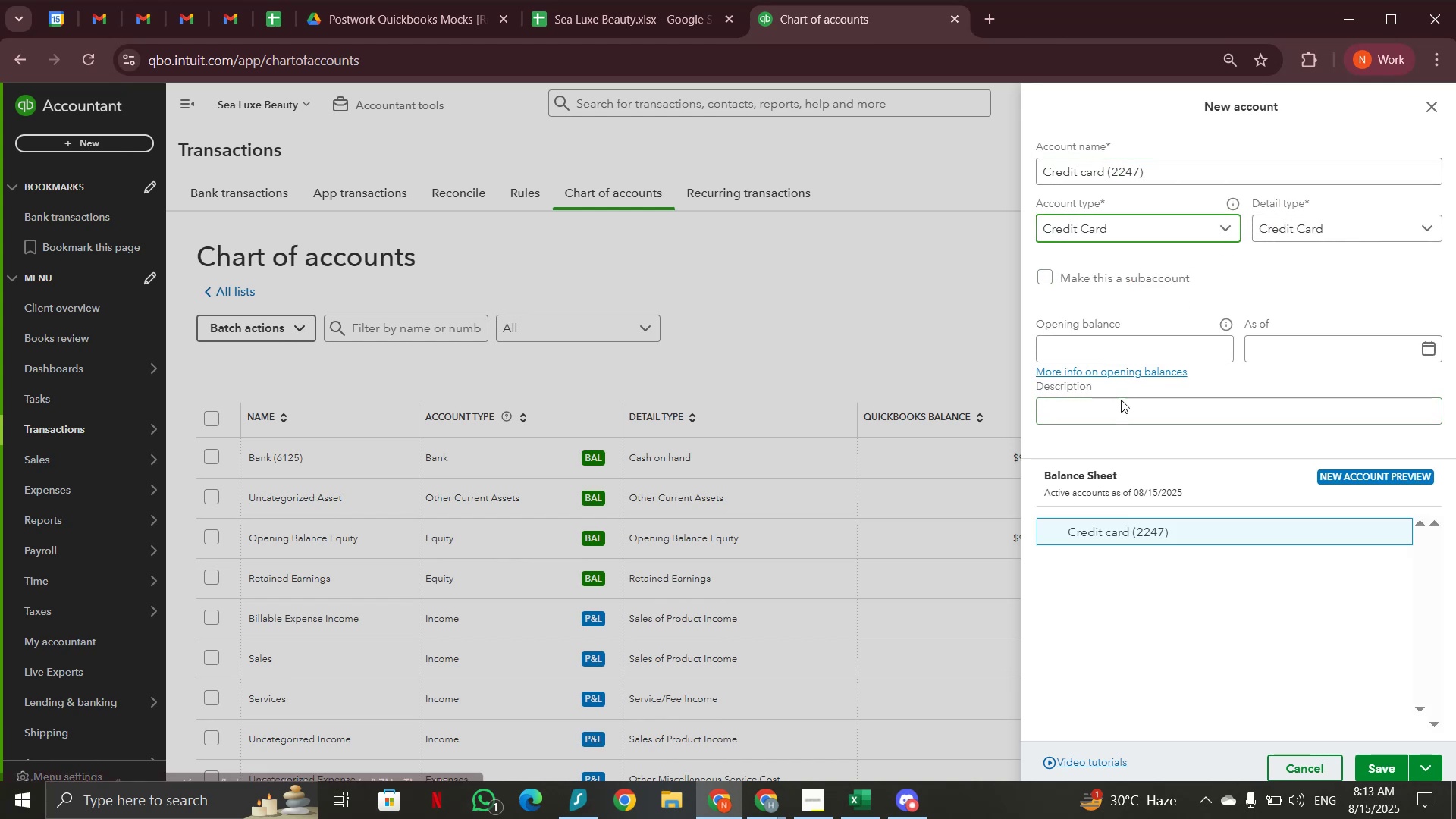 
left_click([604, 17])
 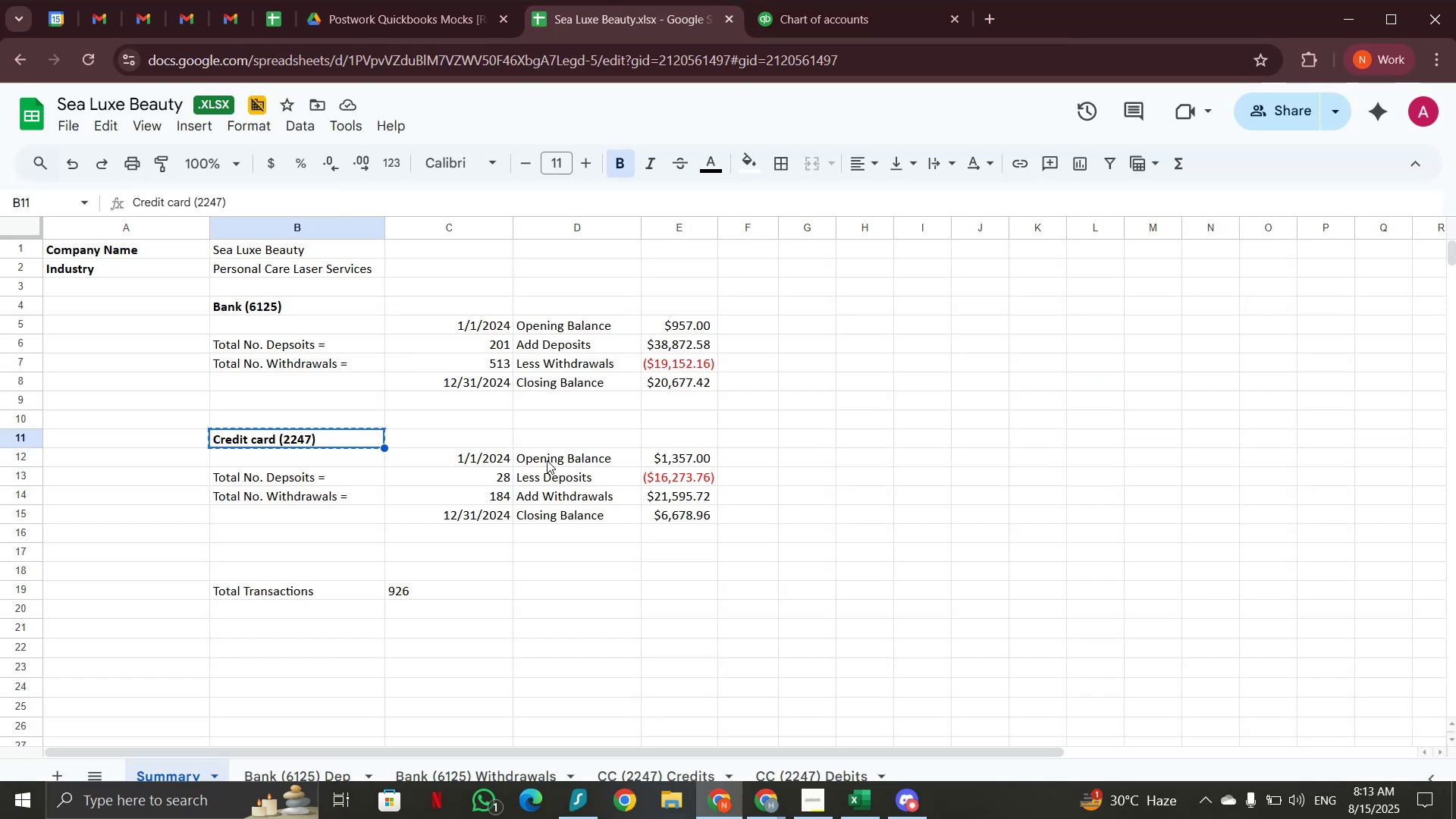 
left_click([665, 444])
 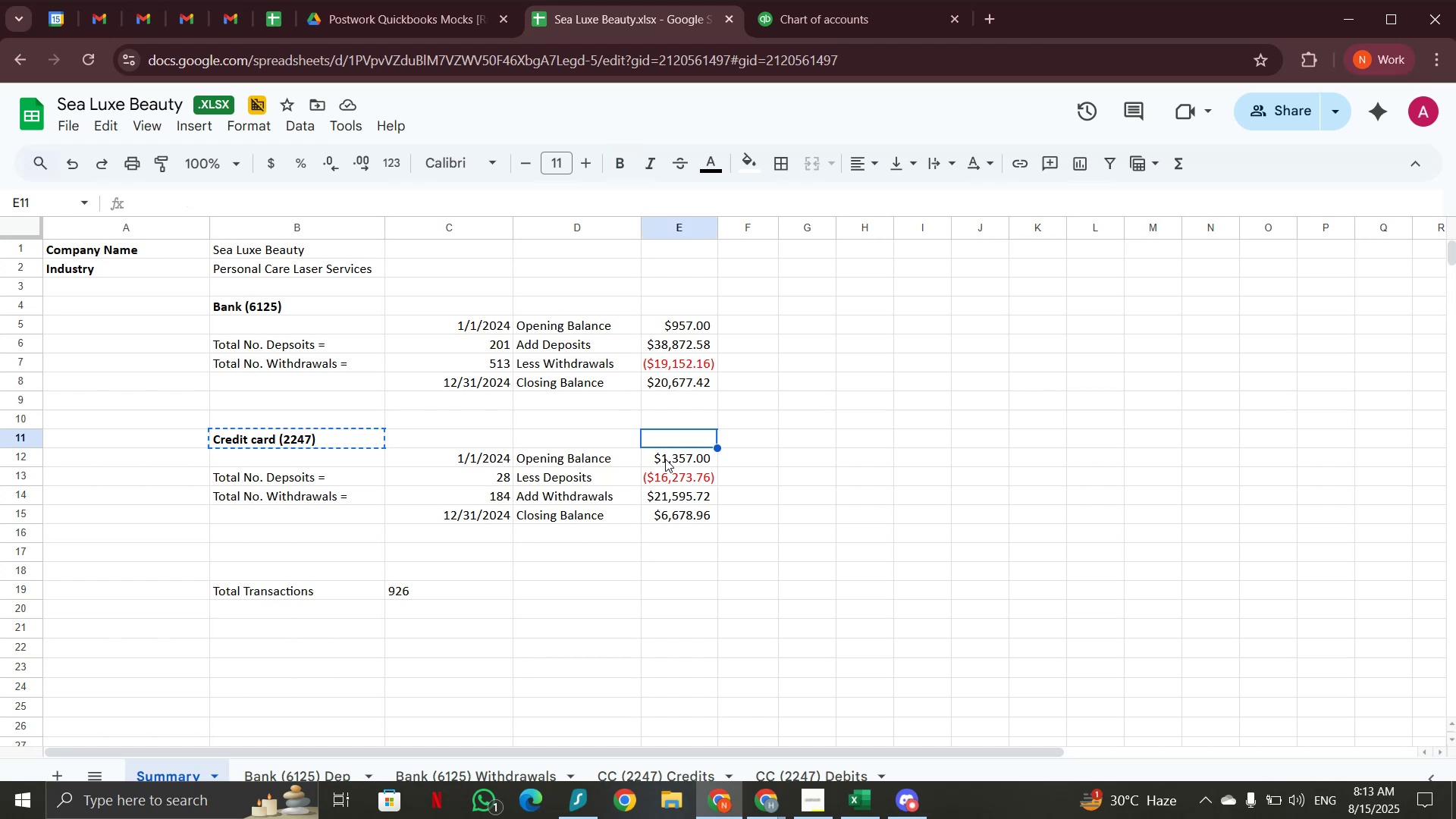 
left_click([665, 459])
 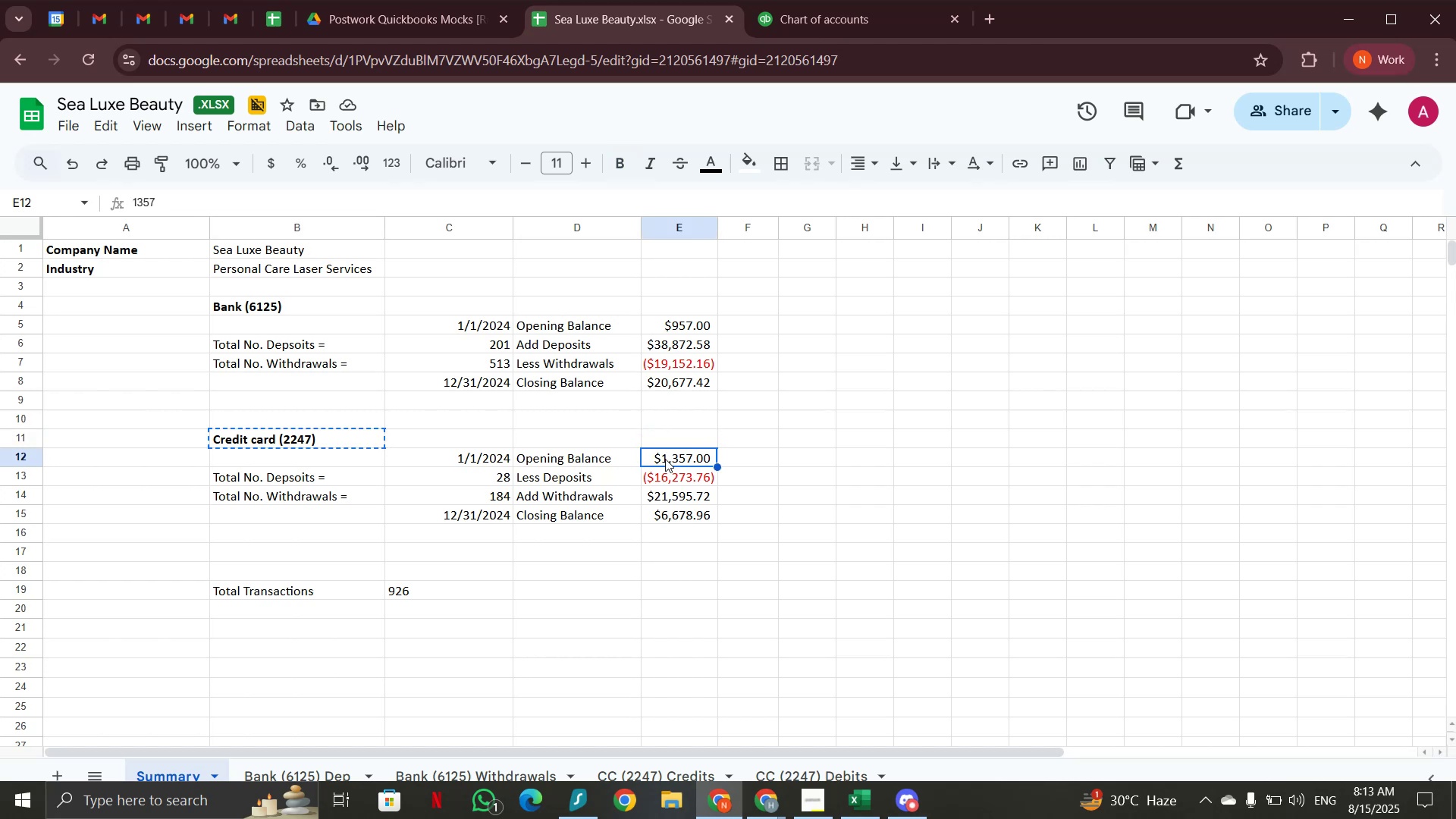 
key(Control+C)
 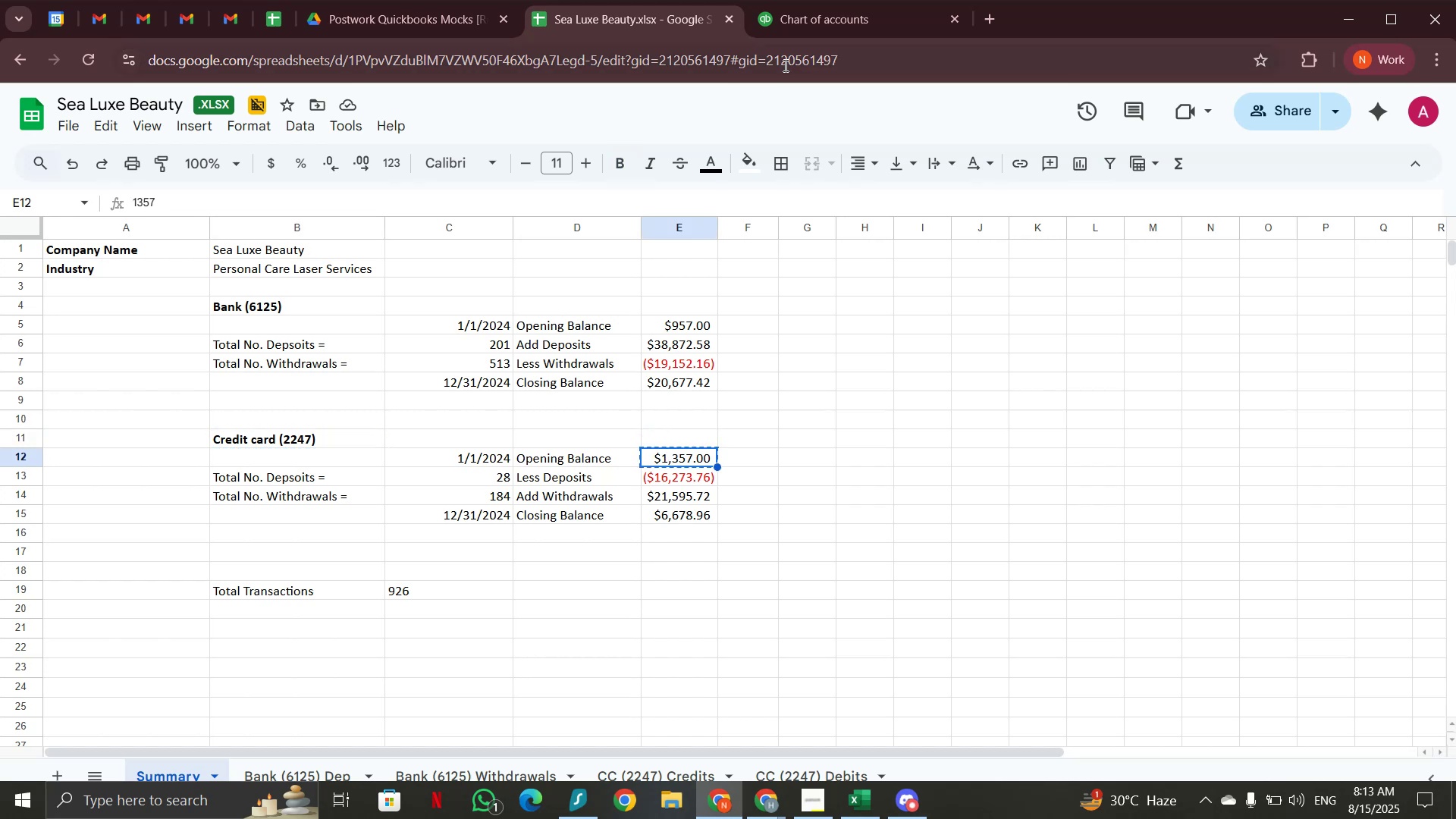 
left_click([805, 18])
 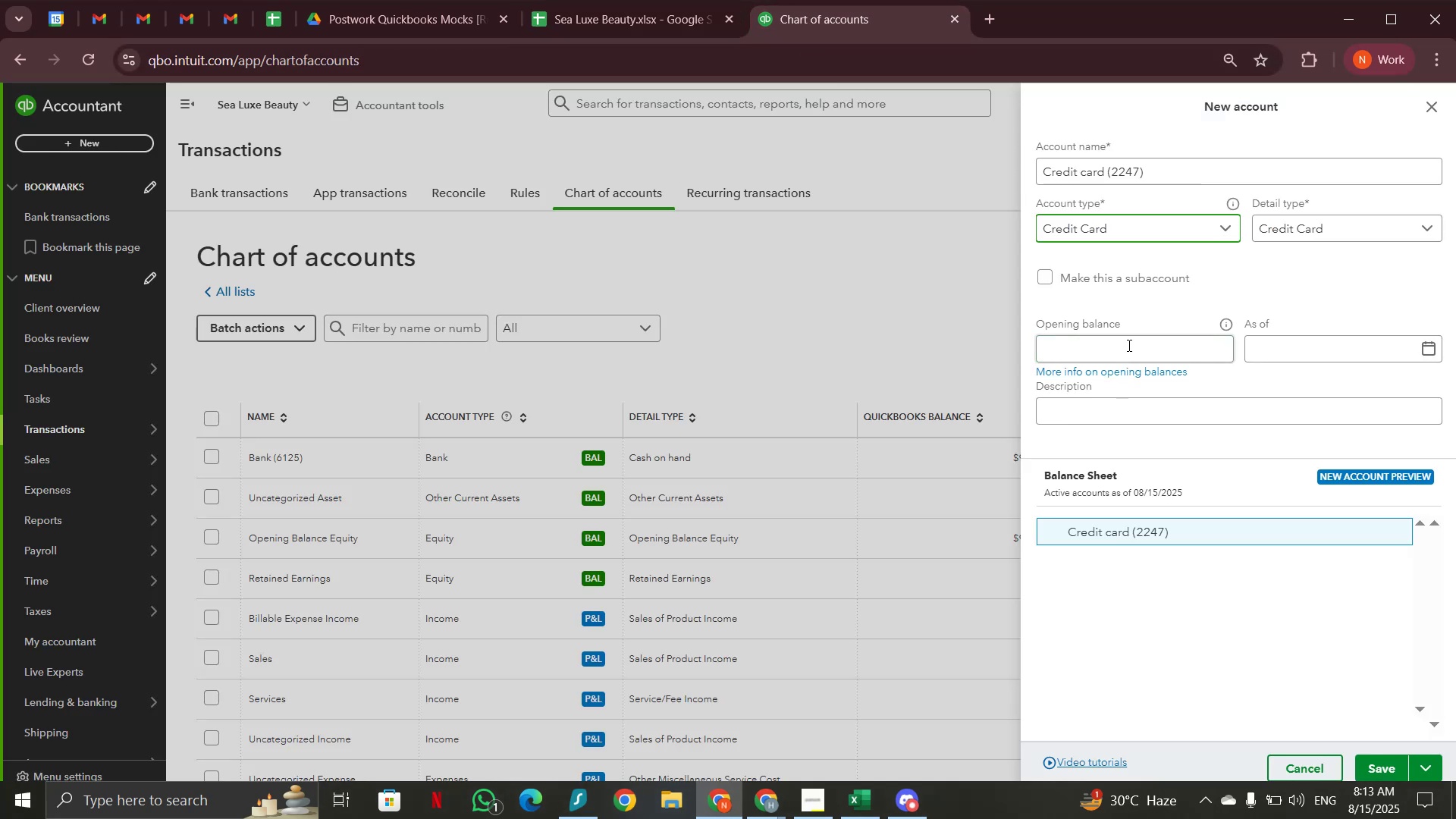 
left_click([1128, 345])
 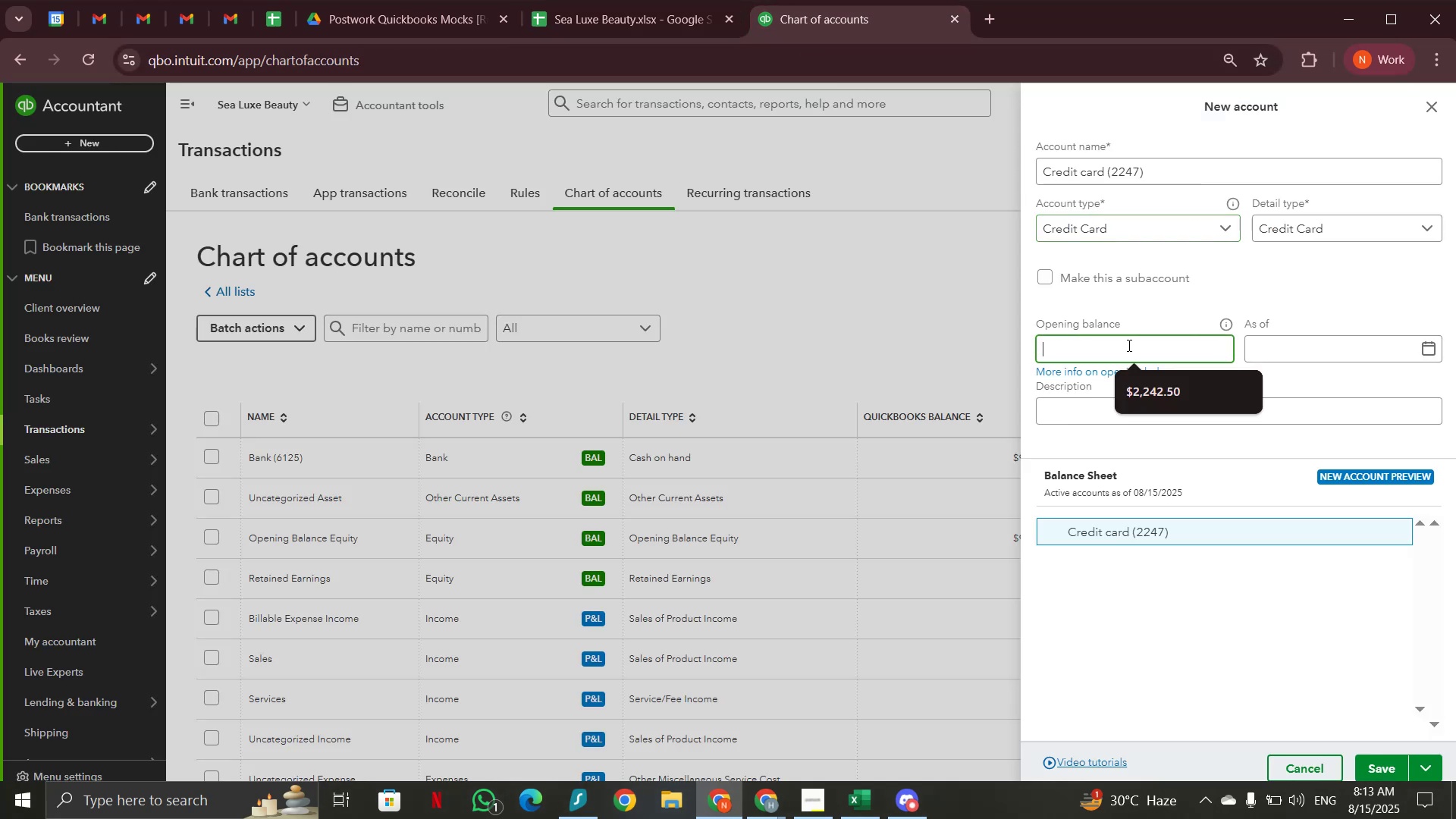 
key(Control+V)
 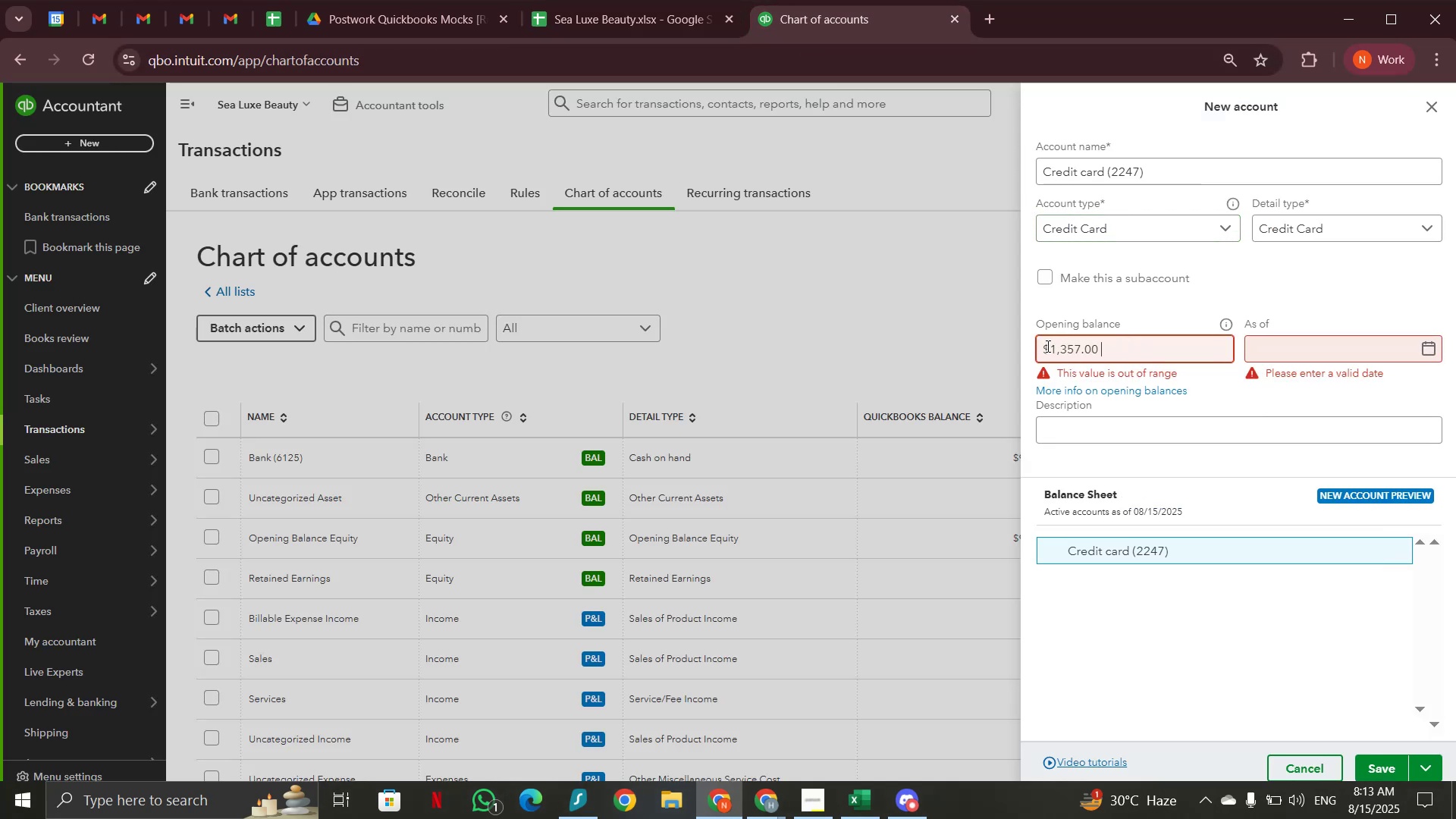 
left_click([1053, 348])
 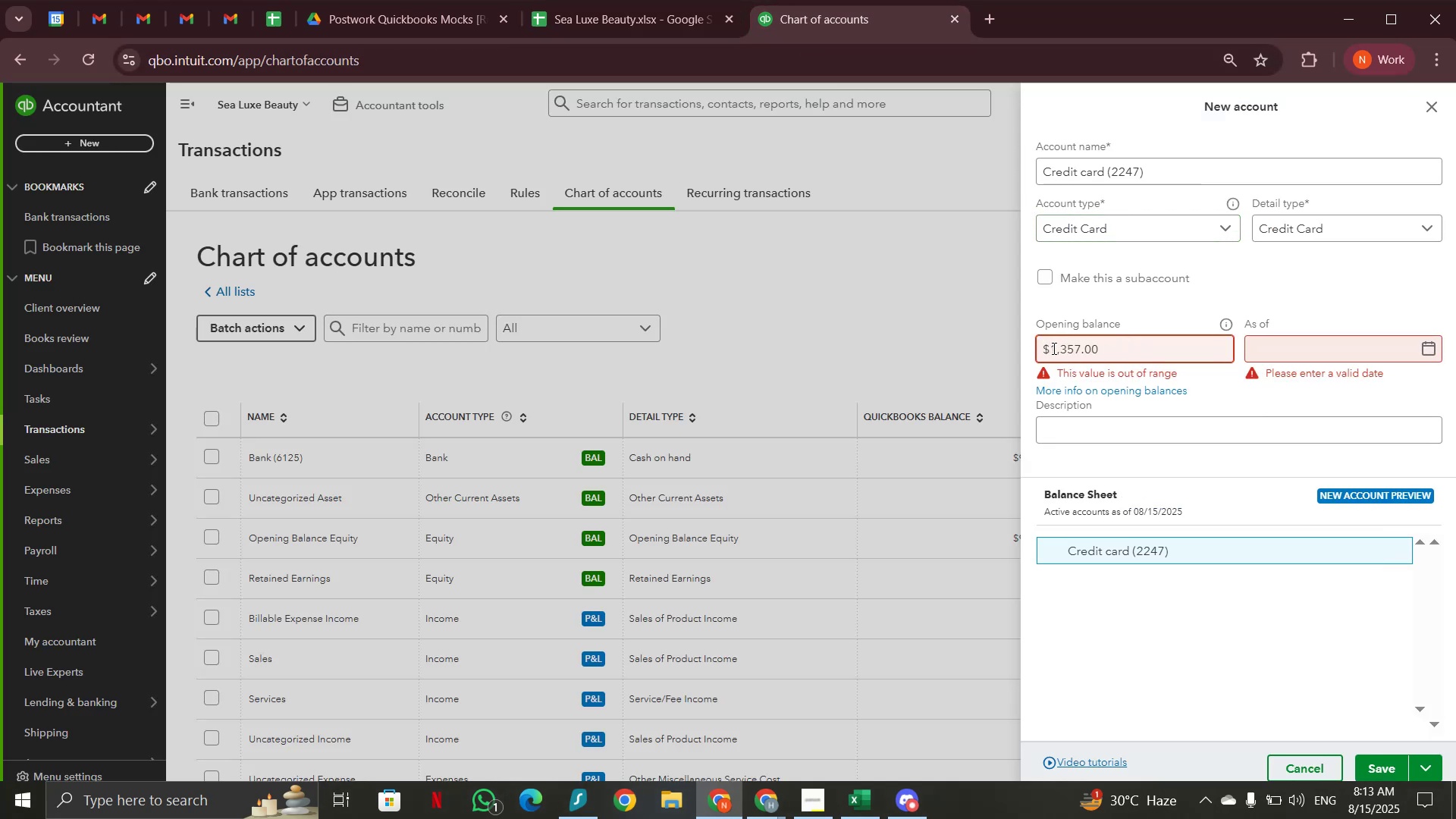 
key(Backspace)
 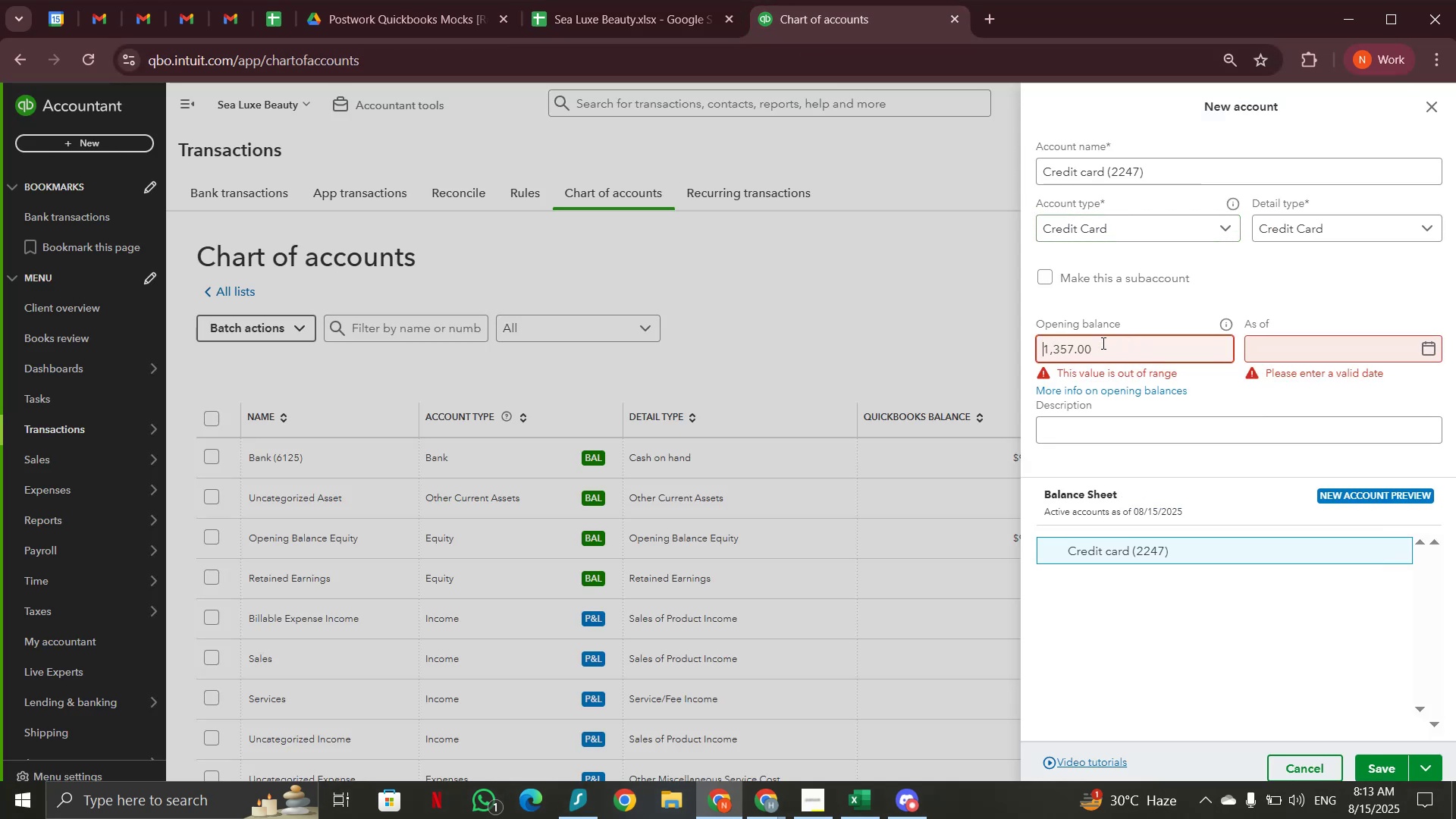 
left_click([1106, 341])
 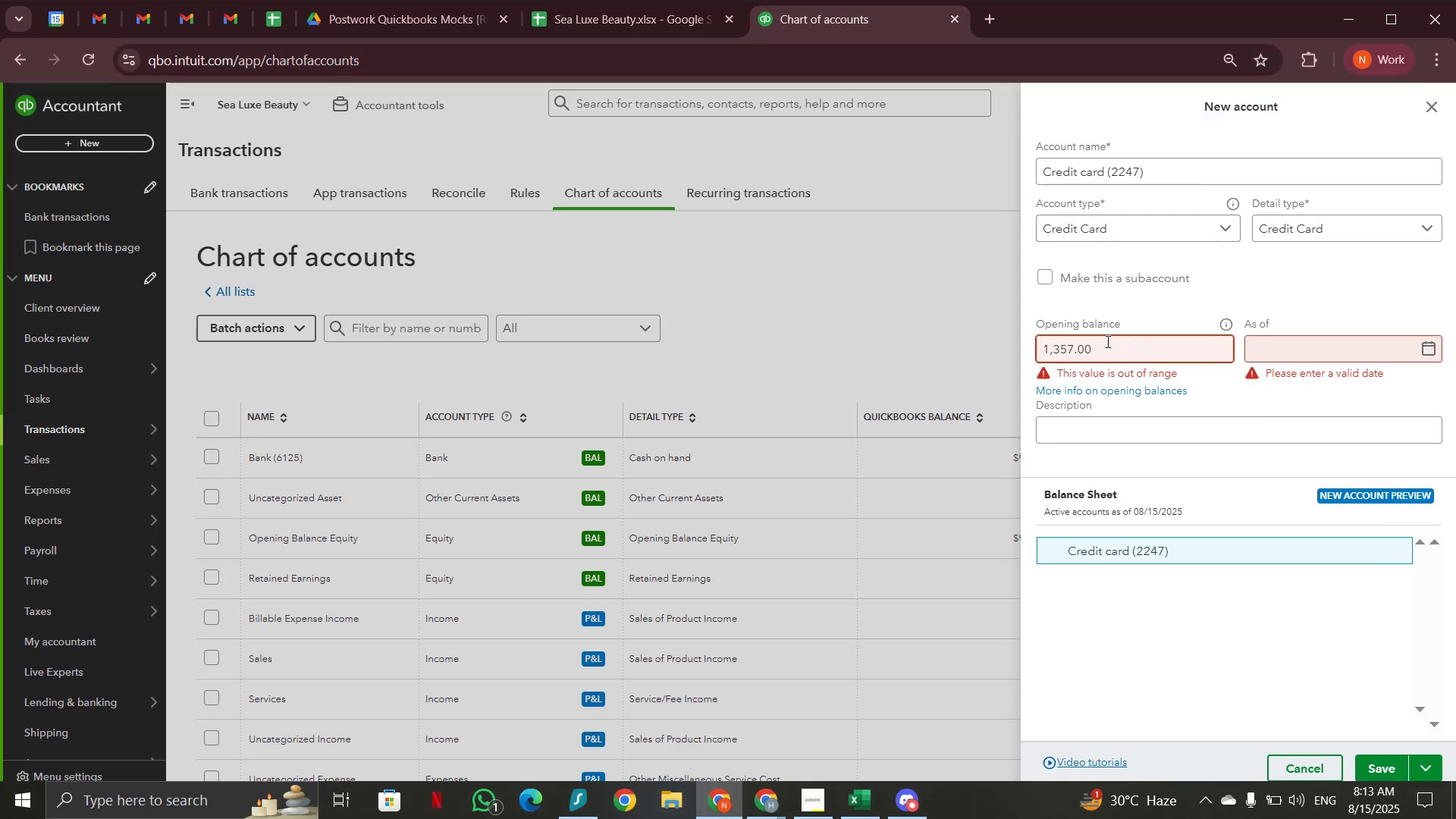 
key(Backspace)
 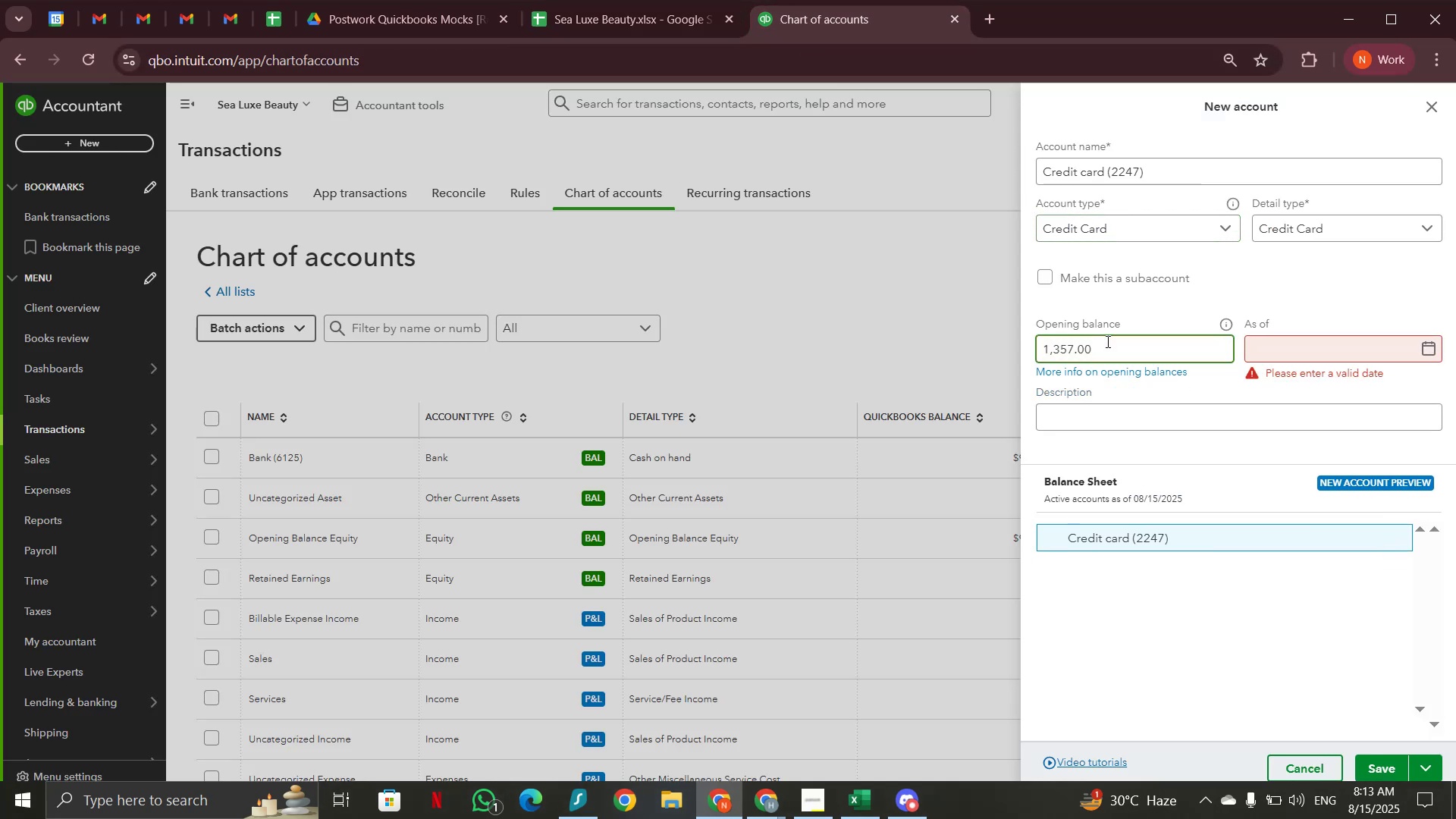 
key(Backspace)
 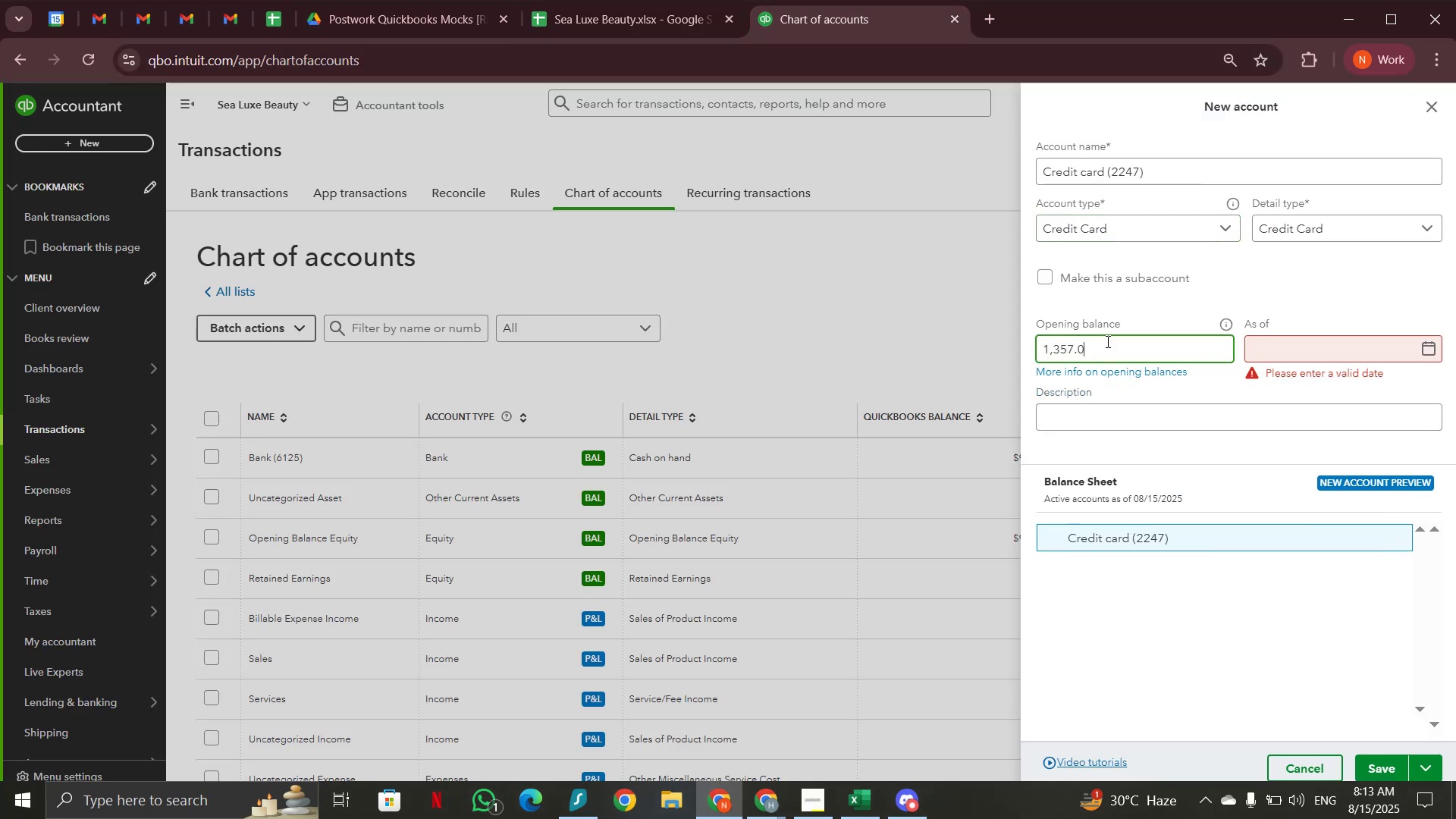 
key(Backspace)
 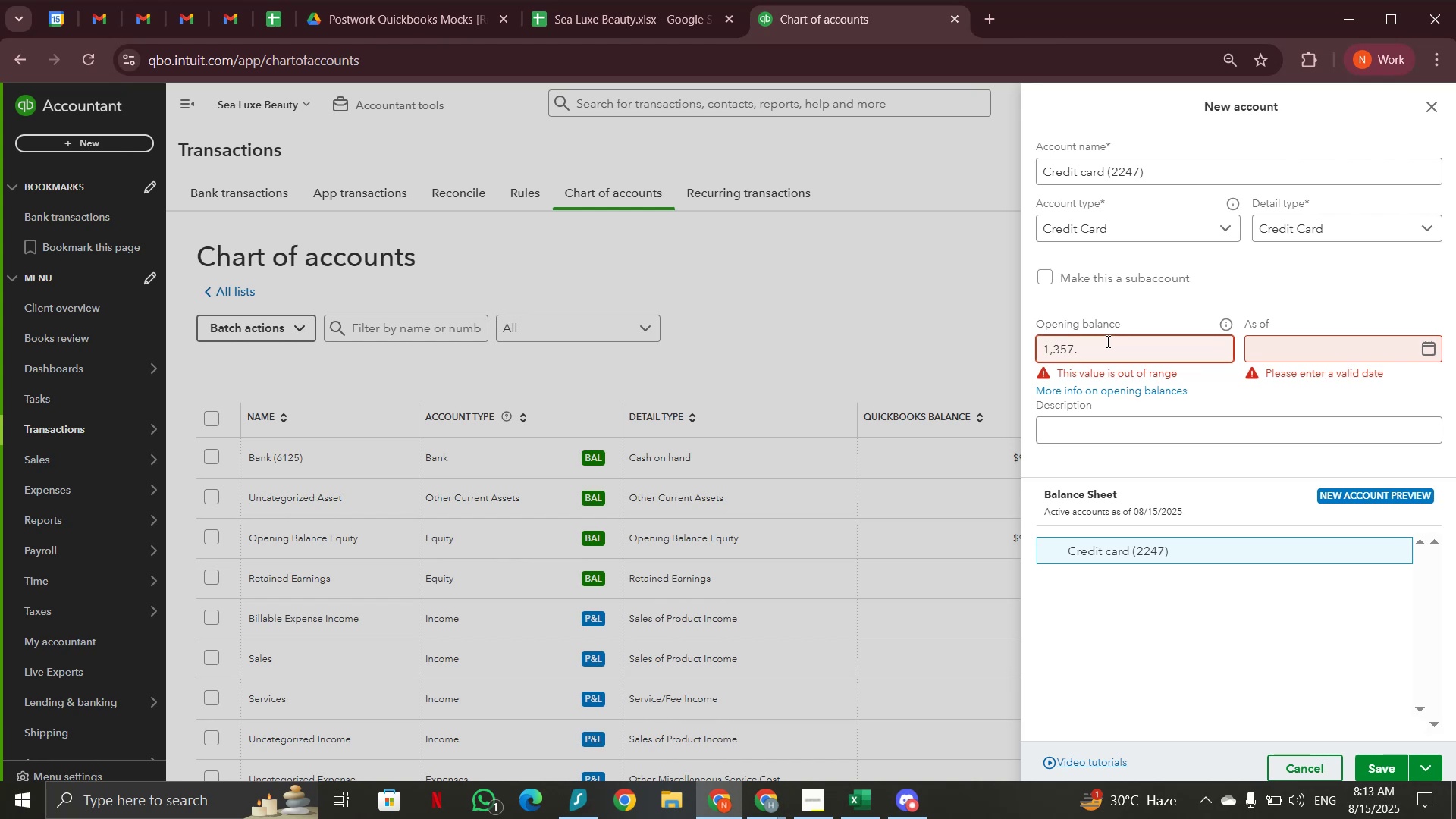 
key(Backspace)
 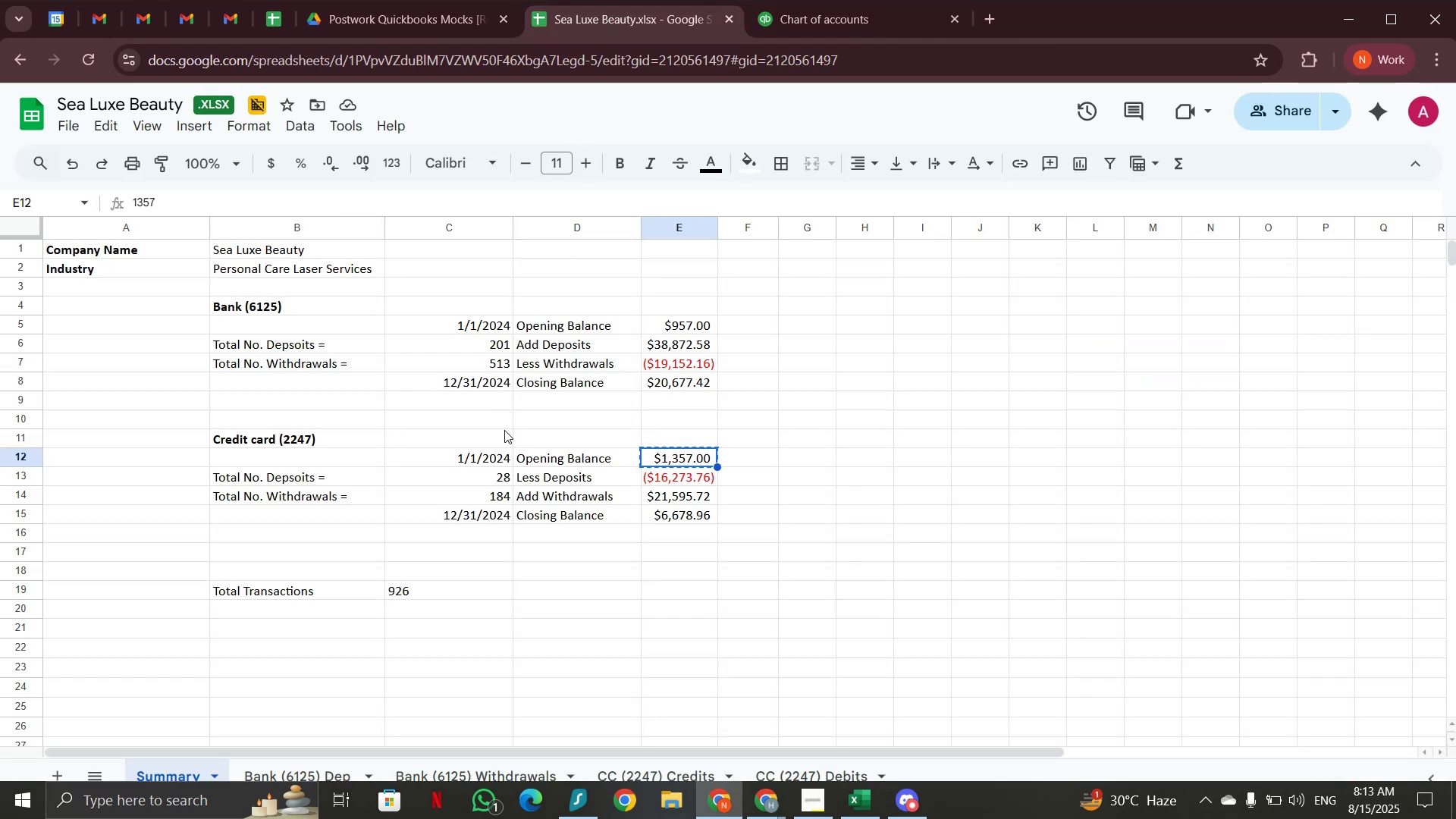 
left_click([484, 460])
 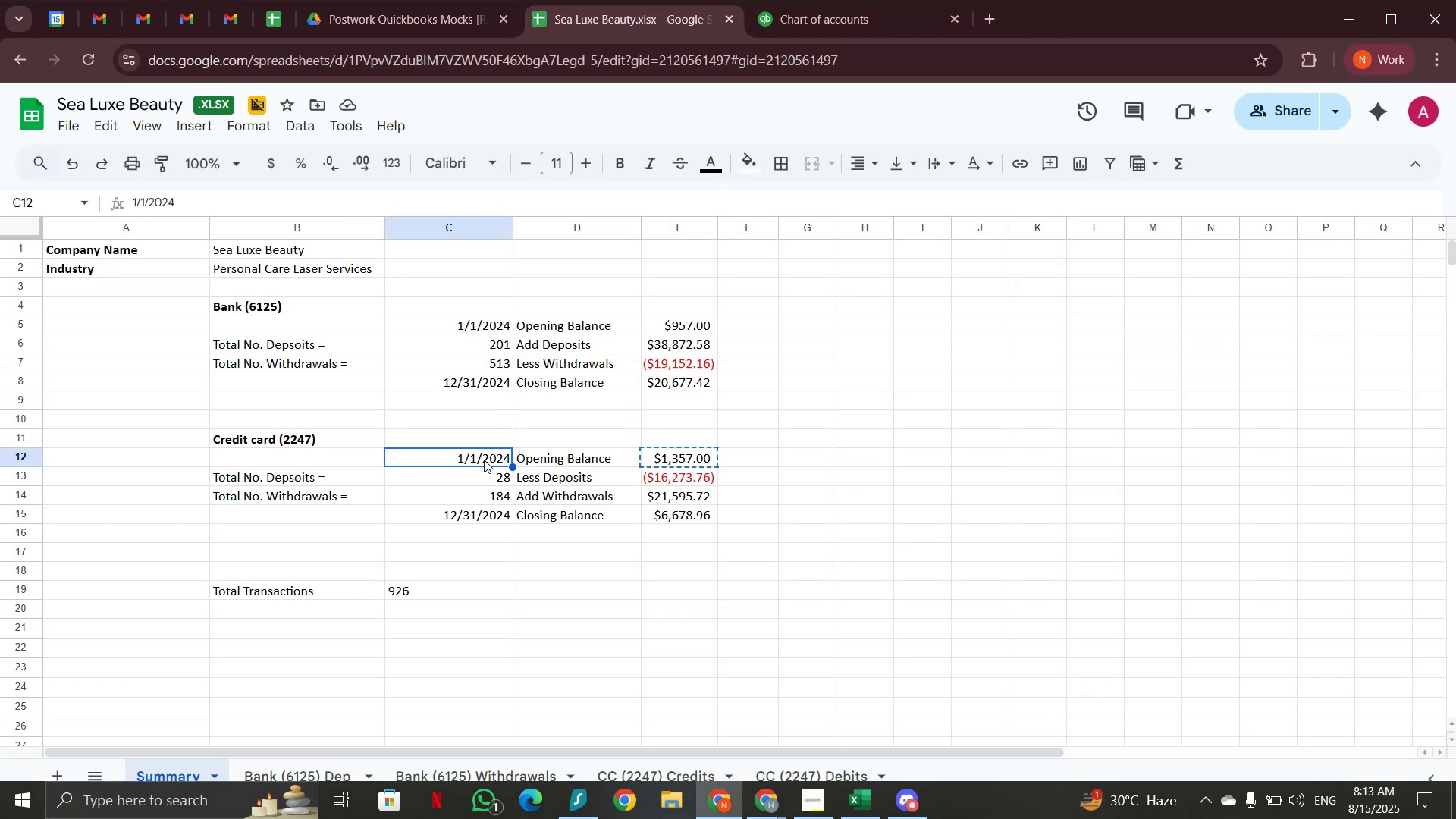 
key(Control+C)
 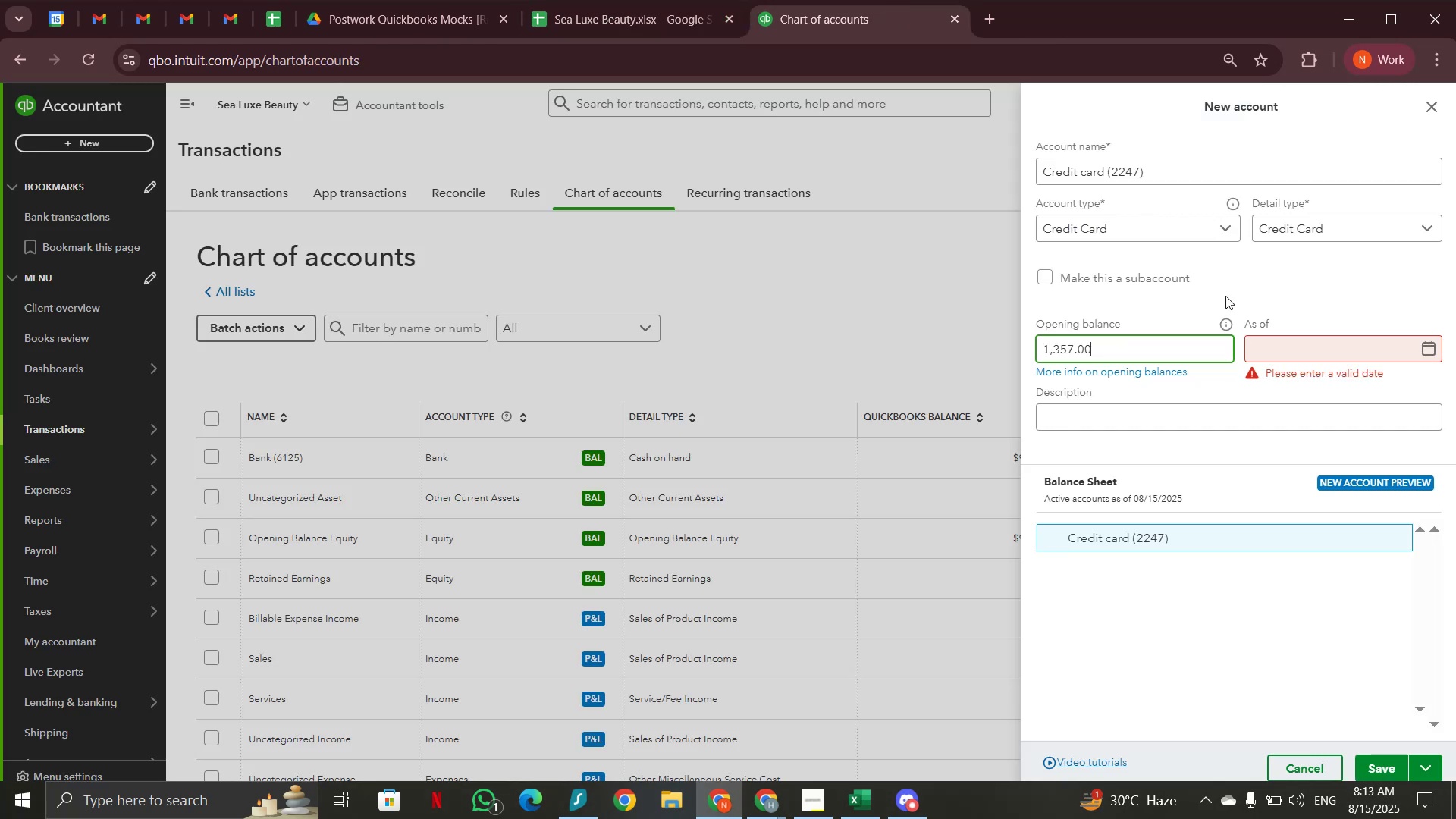 
left_click([1316, 348])
 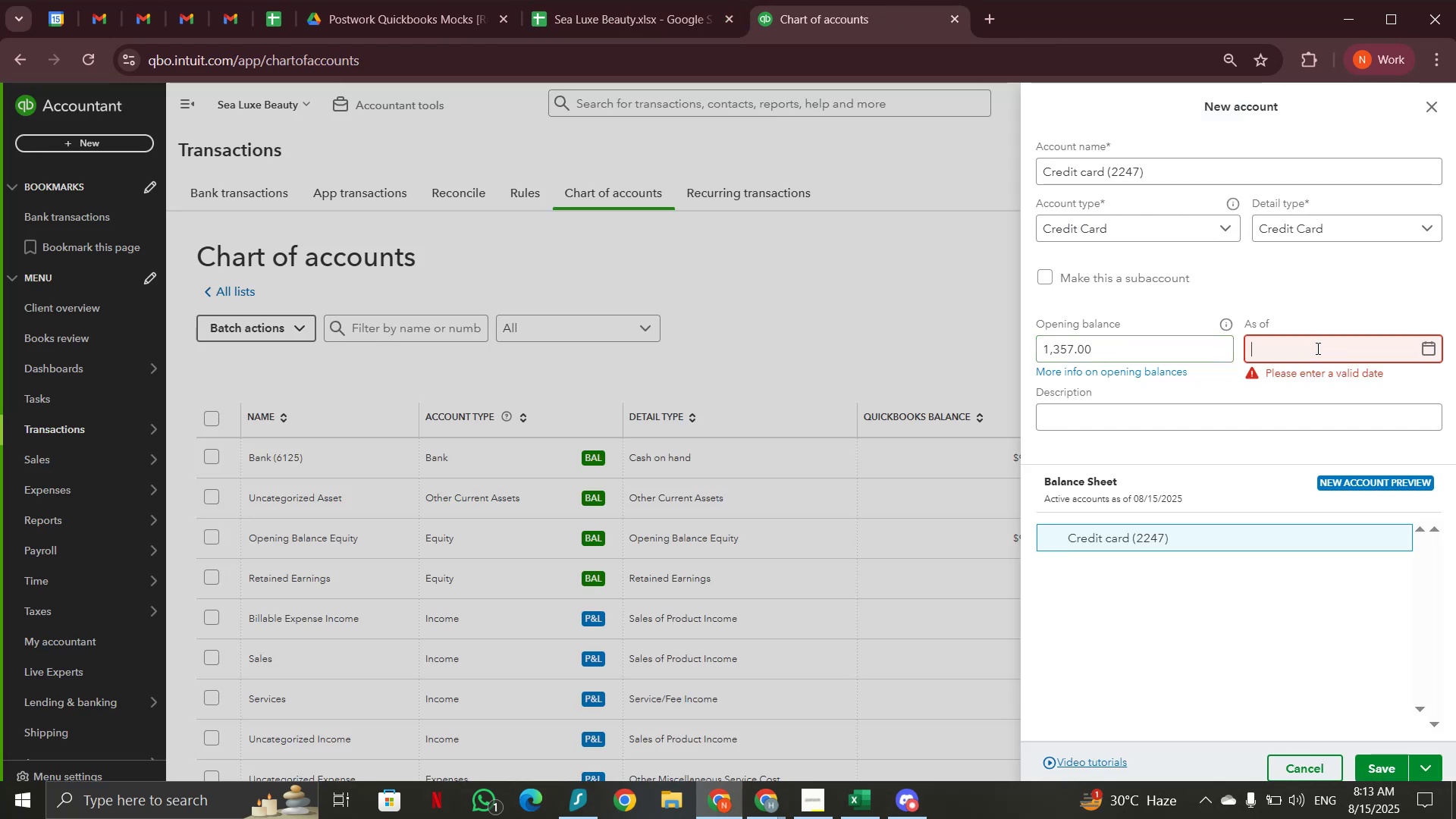 
key(Control+V)
 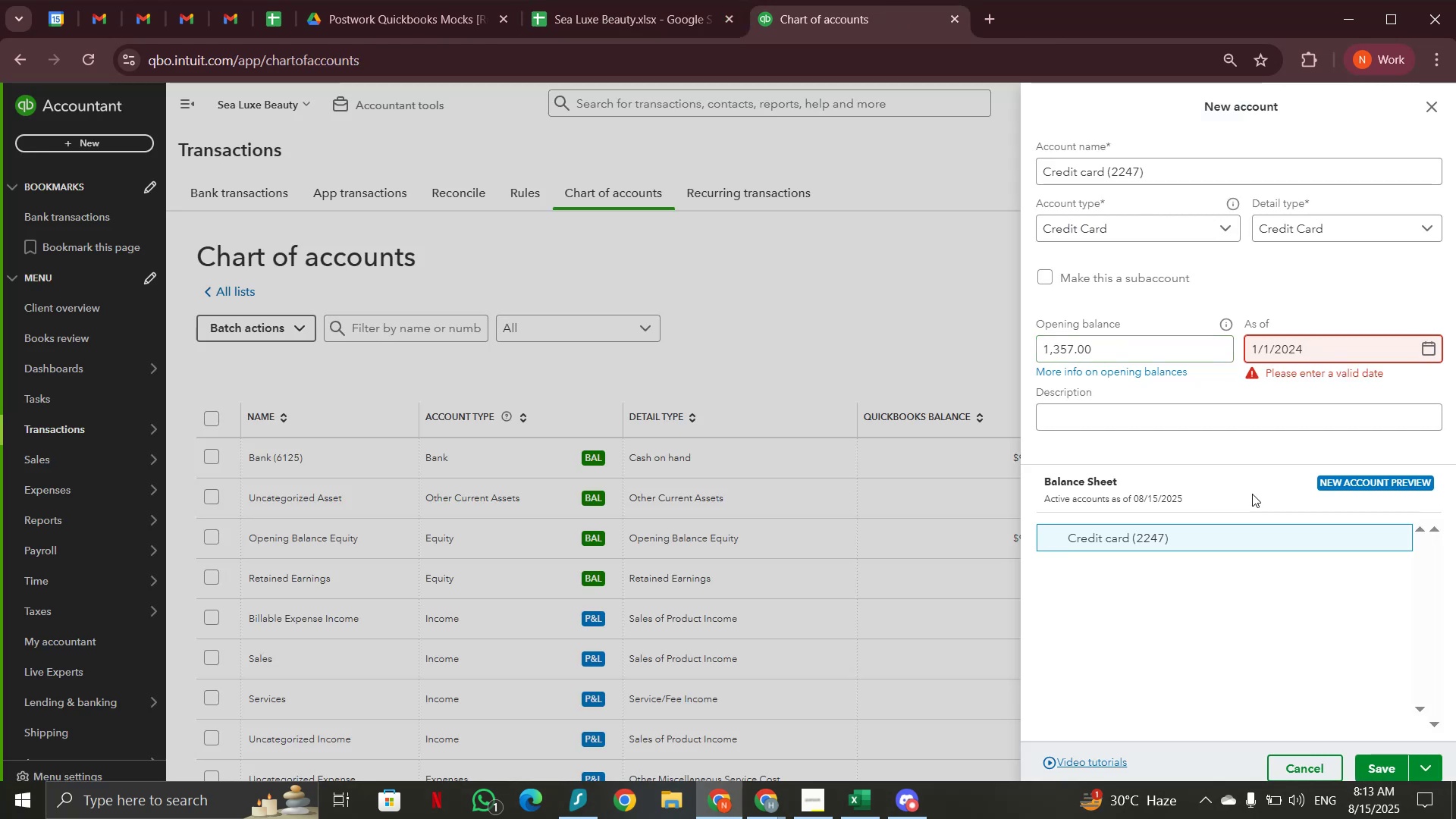 
left_click([1252, 490])
 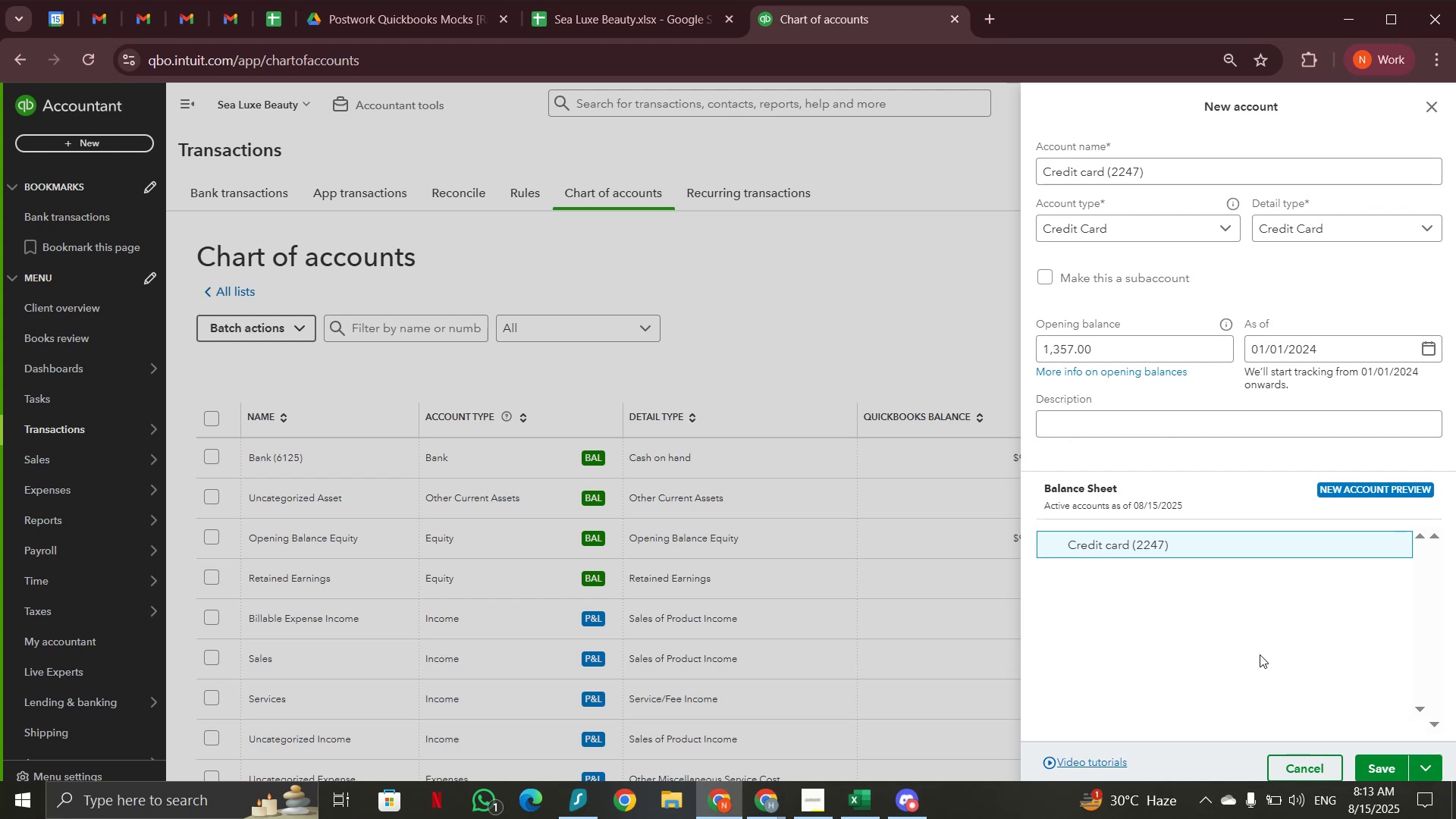 
scroll: coordinate [1254, 620], scroll_direction: up, amount: 2.0
 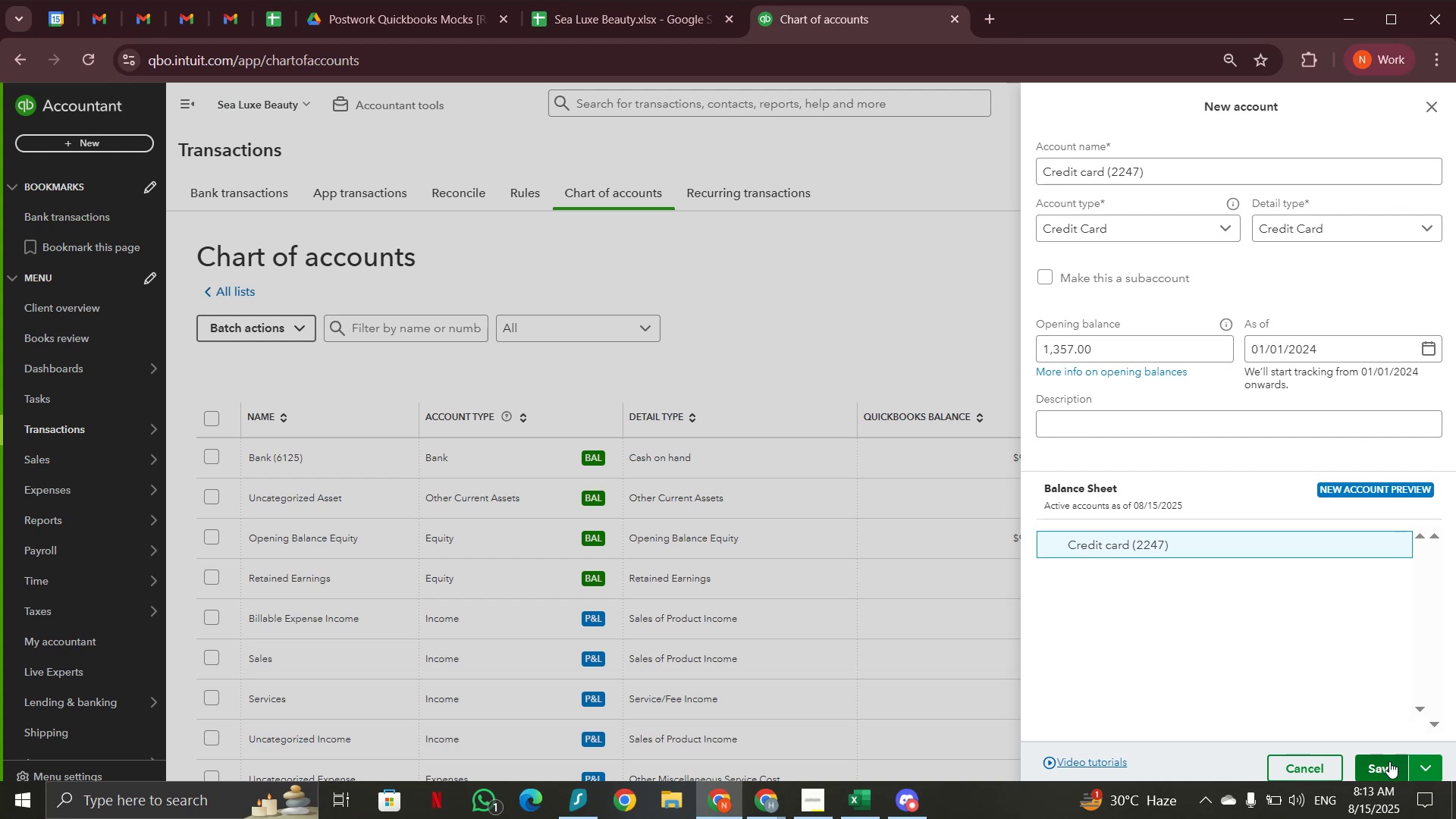 
wait(5.42)
 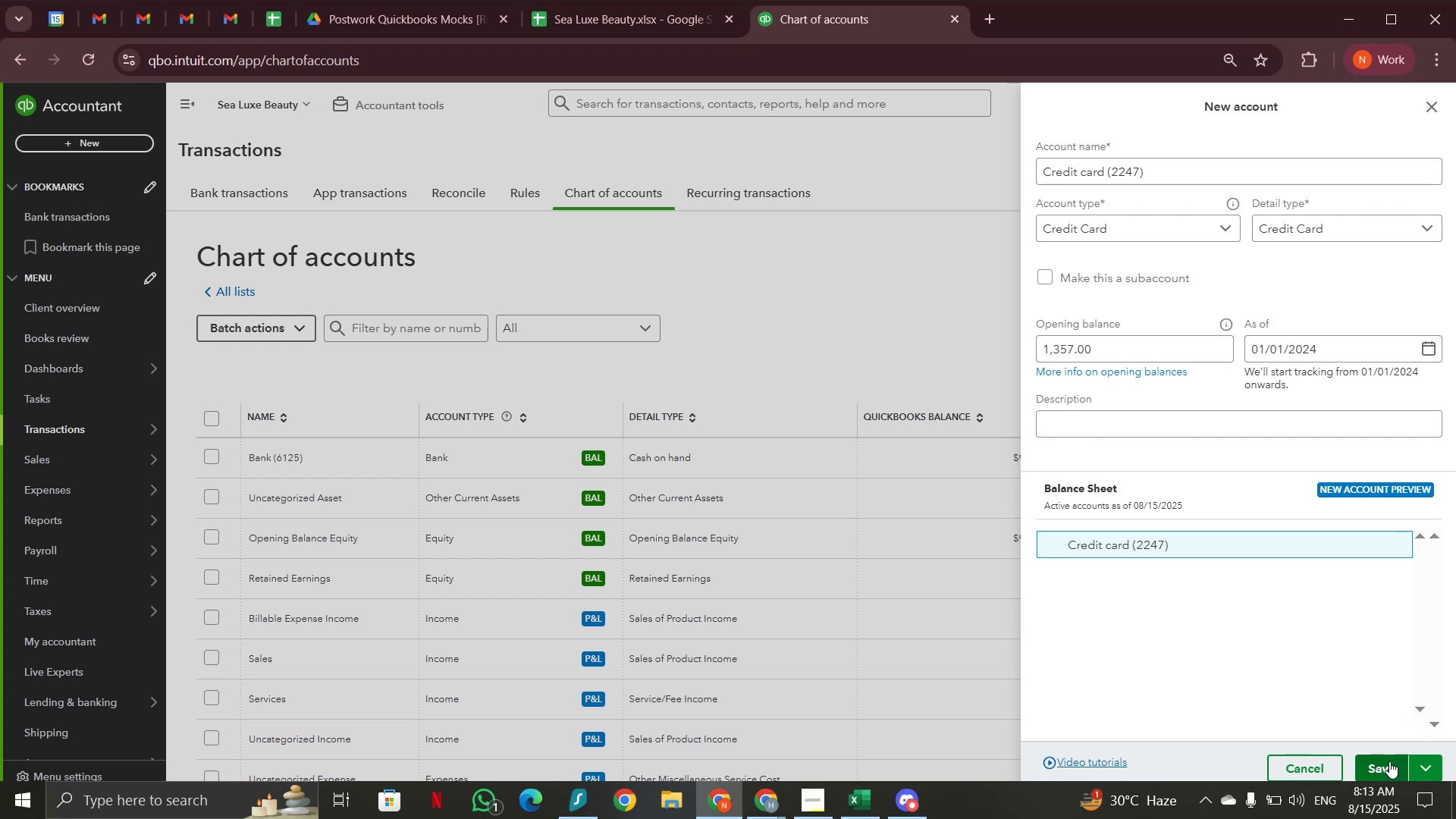 
left_click([1389, 761])
 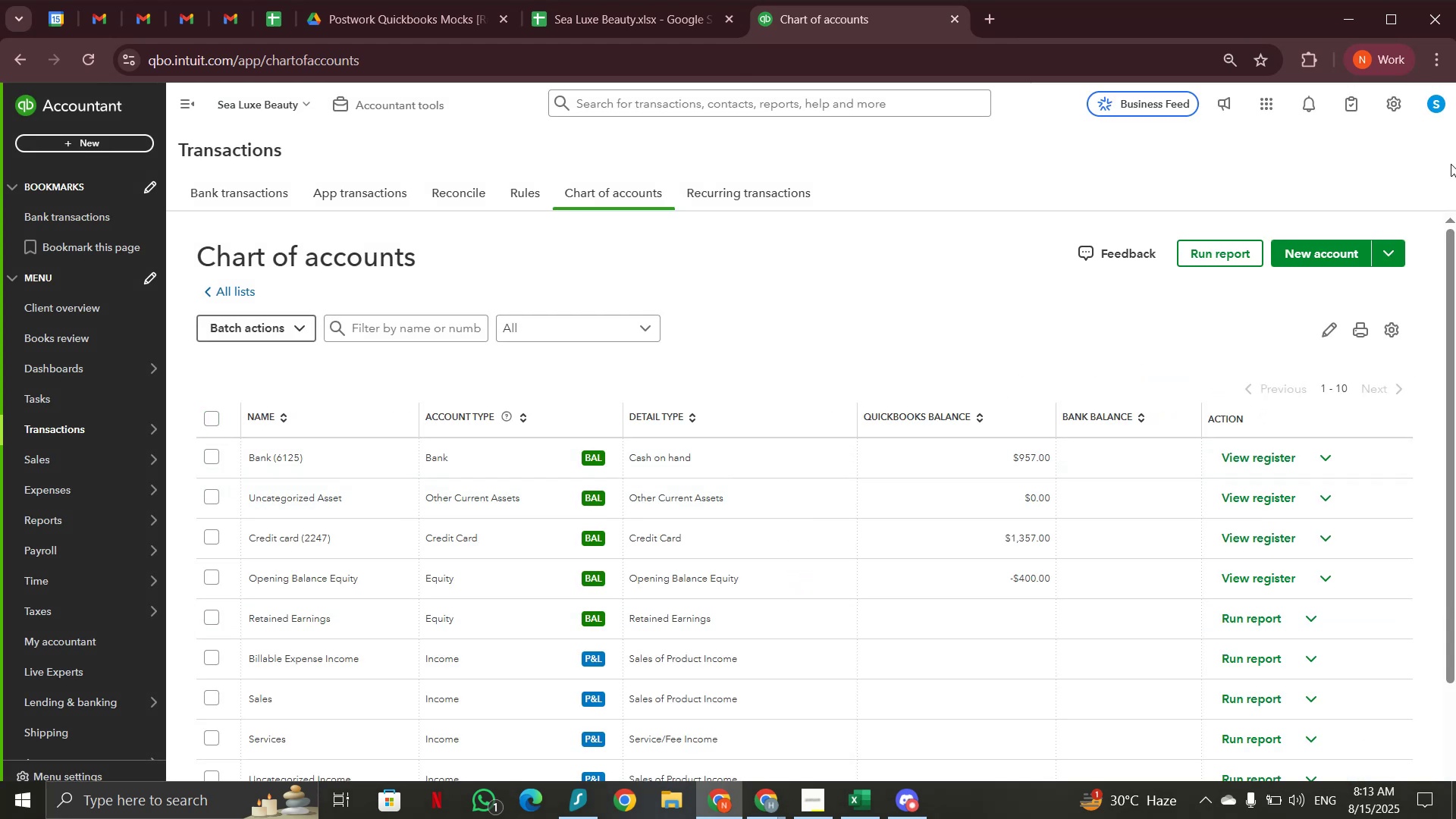 
wait(5.14)
 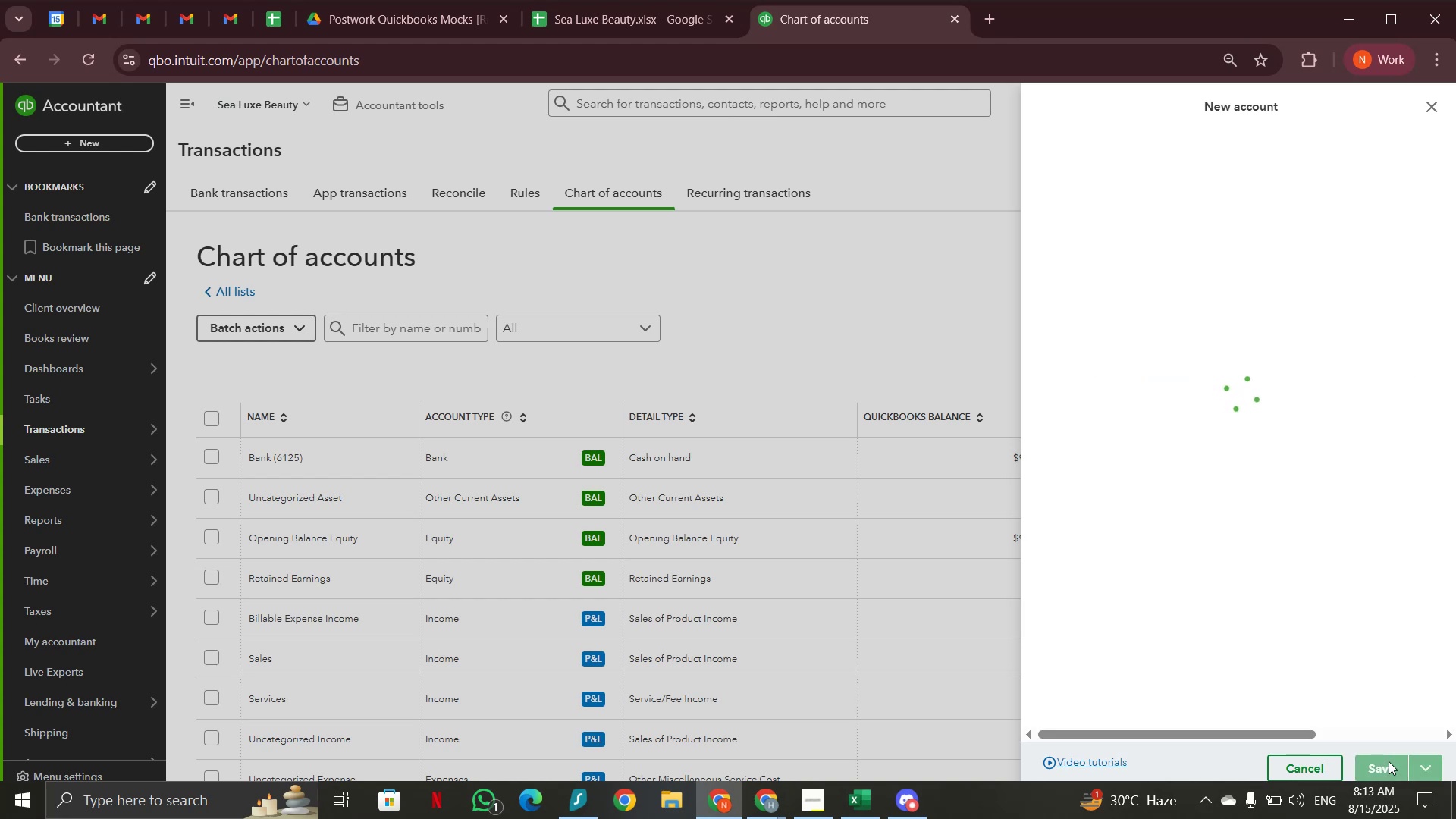 
scroll: coordinate [1201, 208], scroll_direction: up, amount: 1.0
 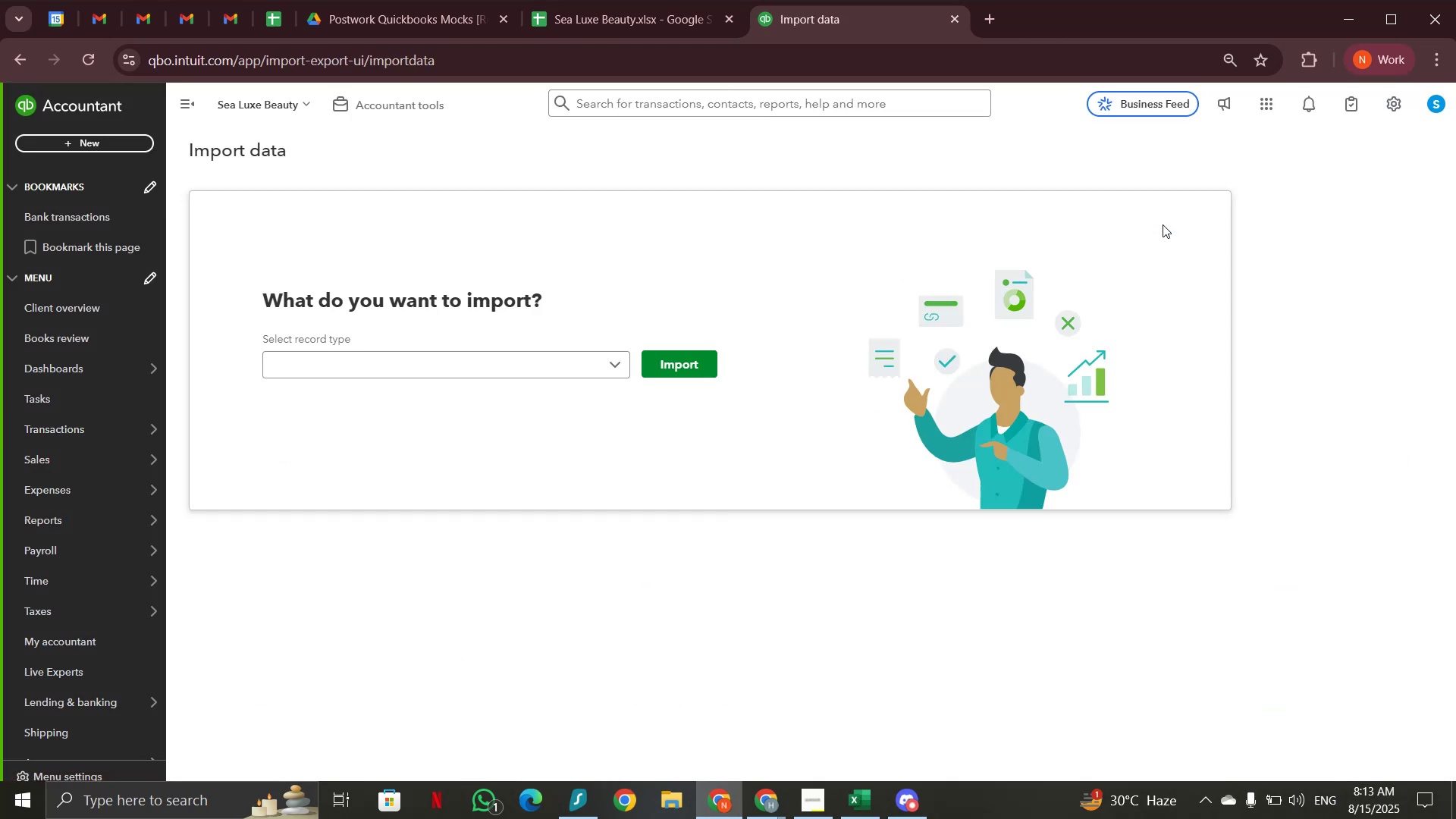 
wait(6.39)
 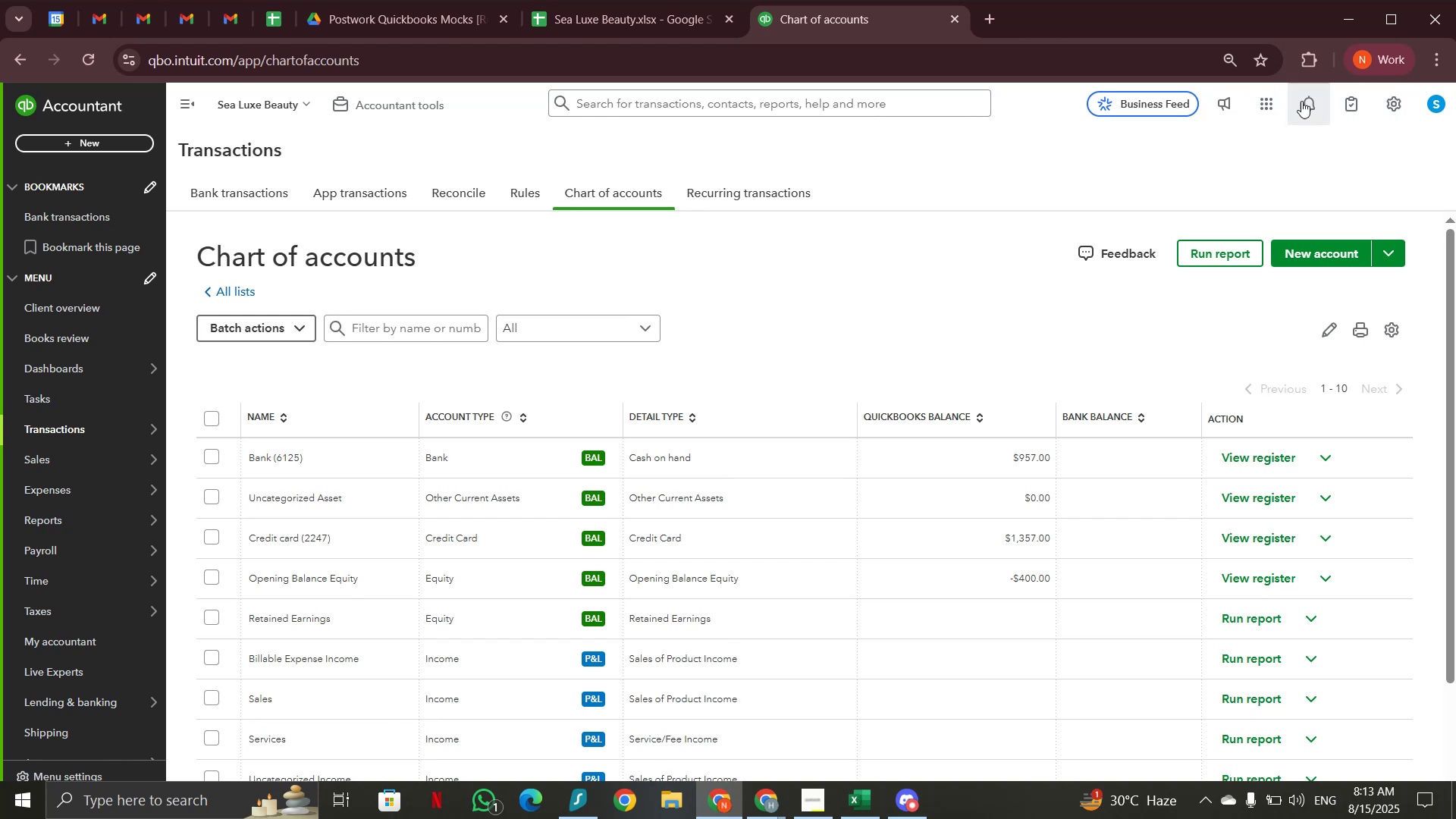 
left_click([615, 368])
 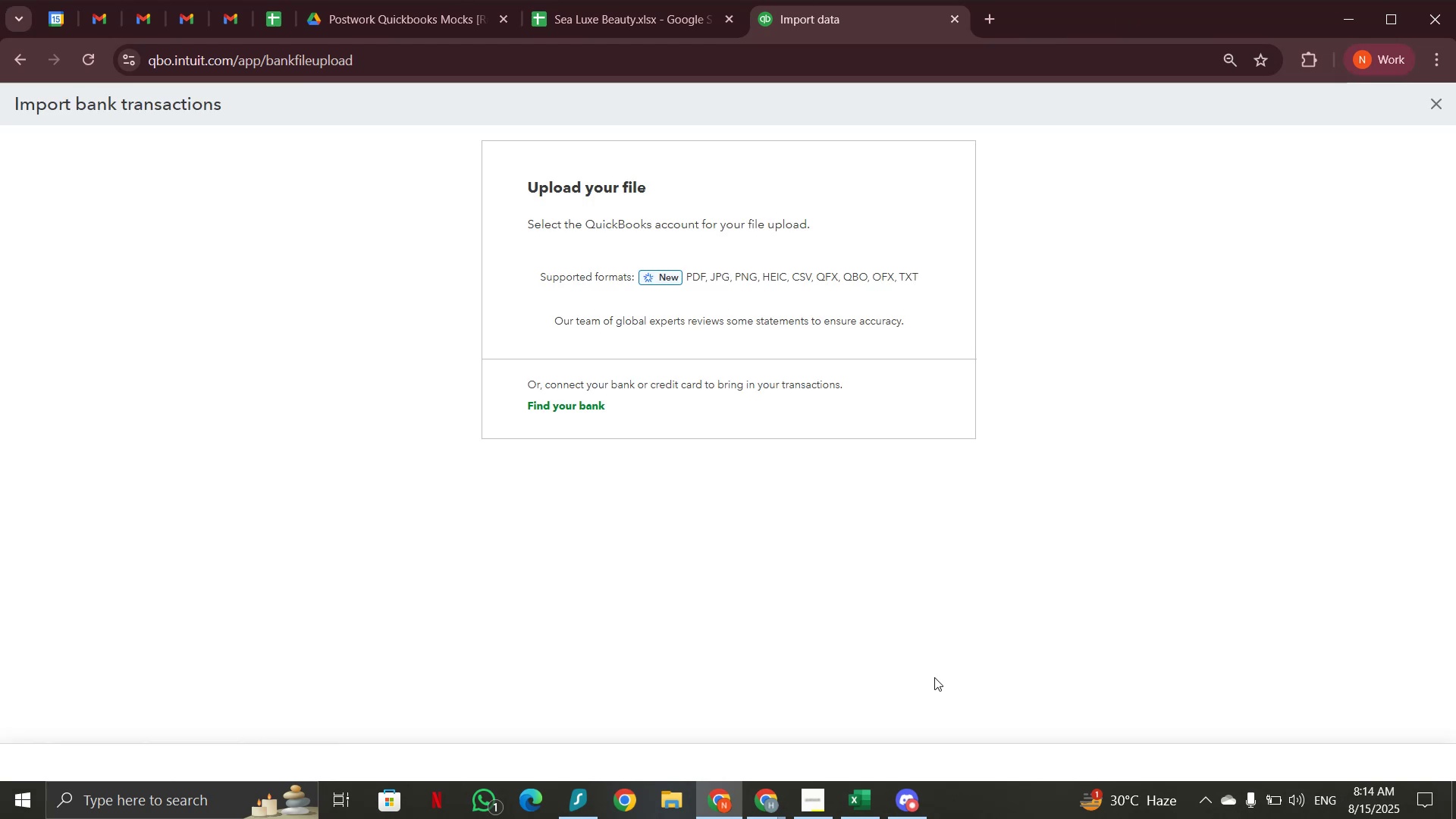 
wait(5.41)
 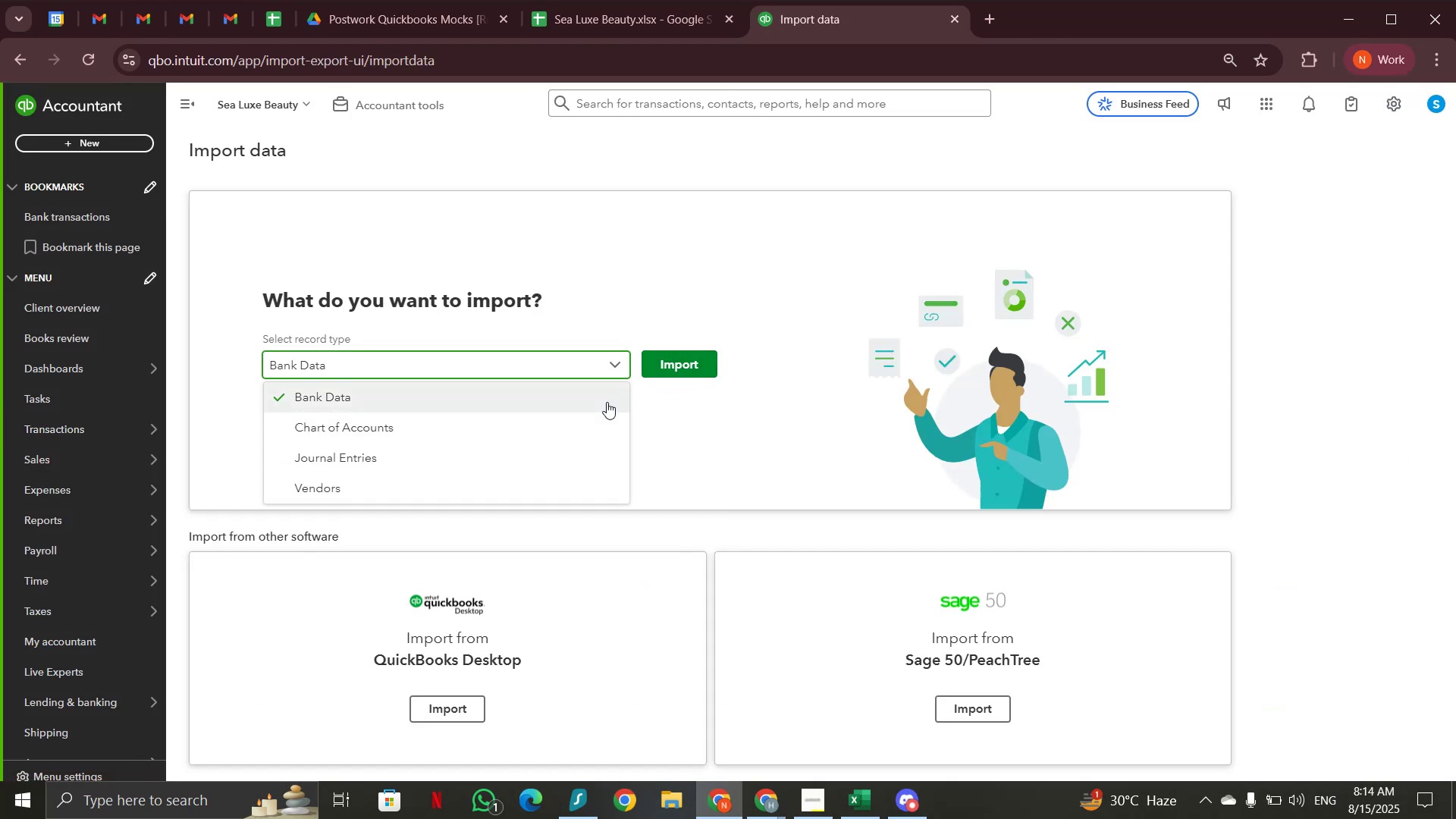 
left_click([696, 440])
 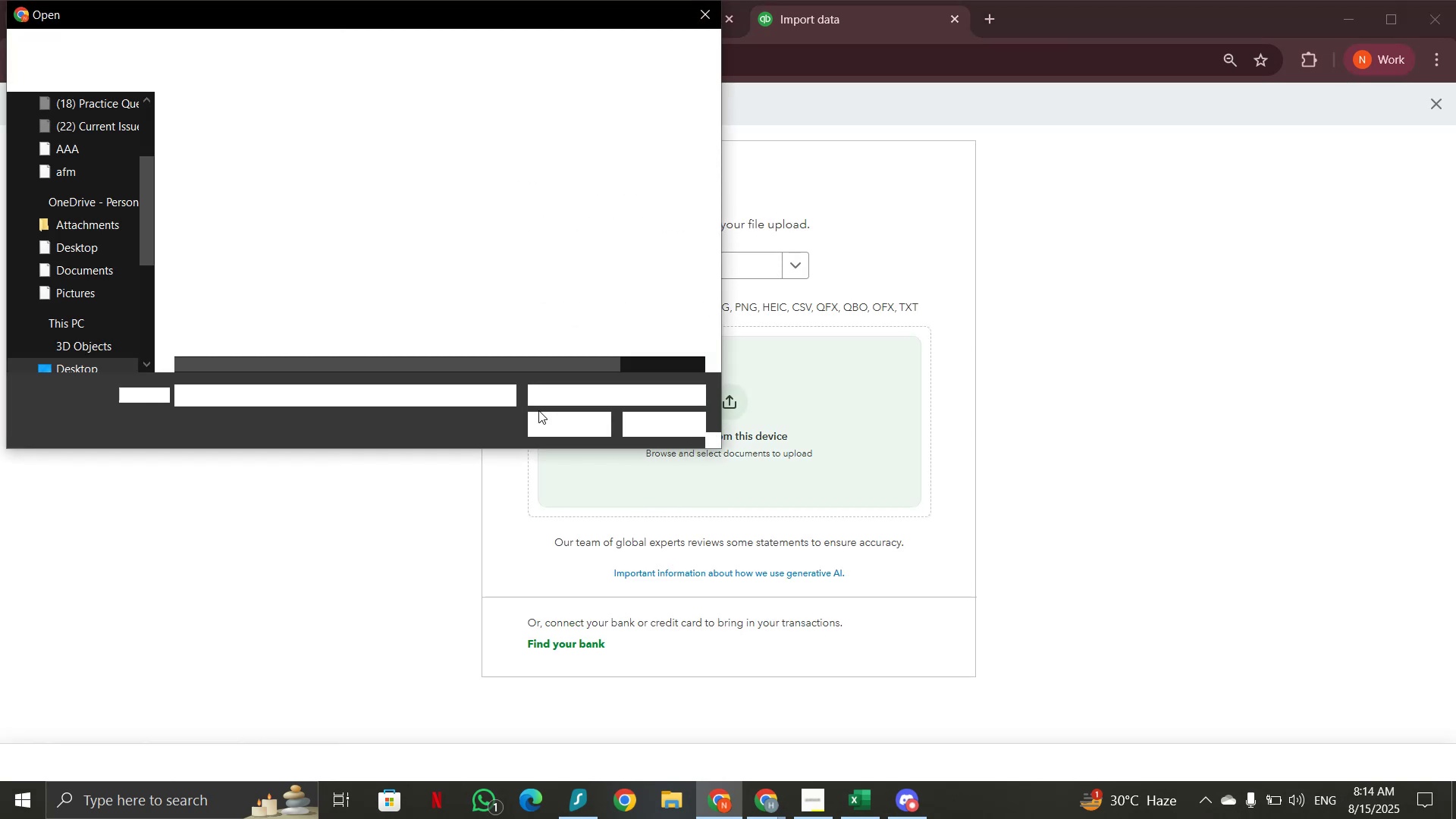 
scroll: coordinate [282, 298], scroll_direction: up, amount: 1.0
 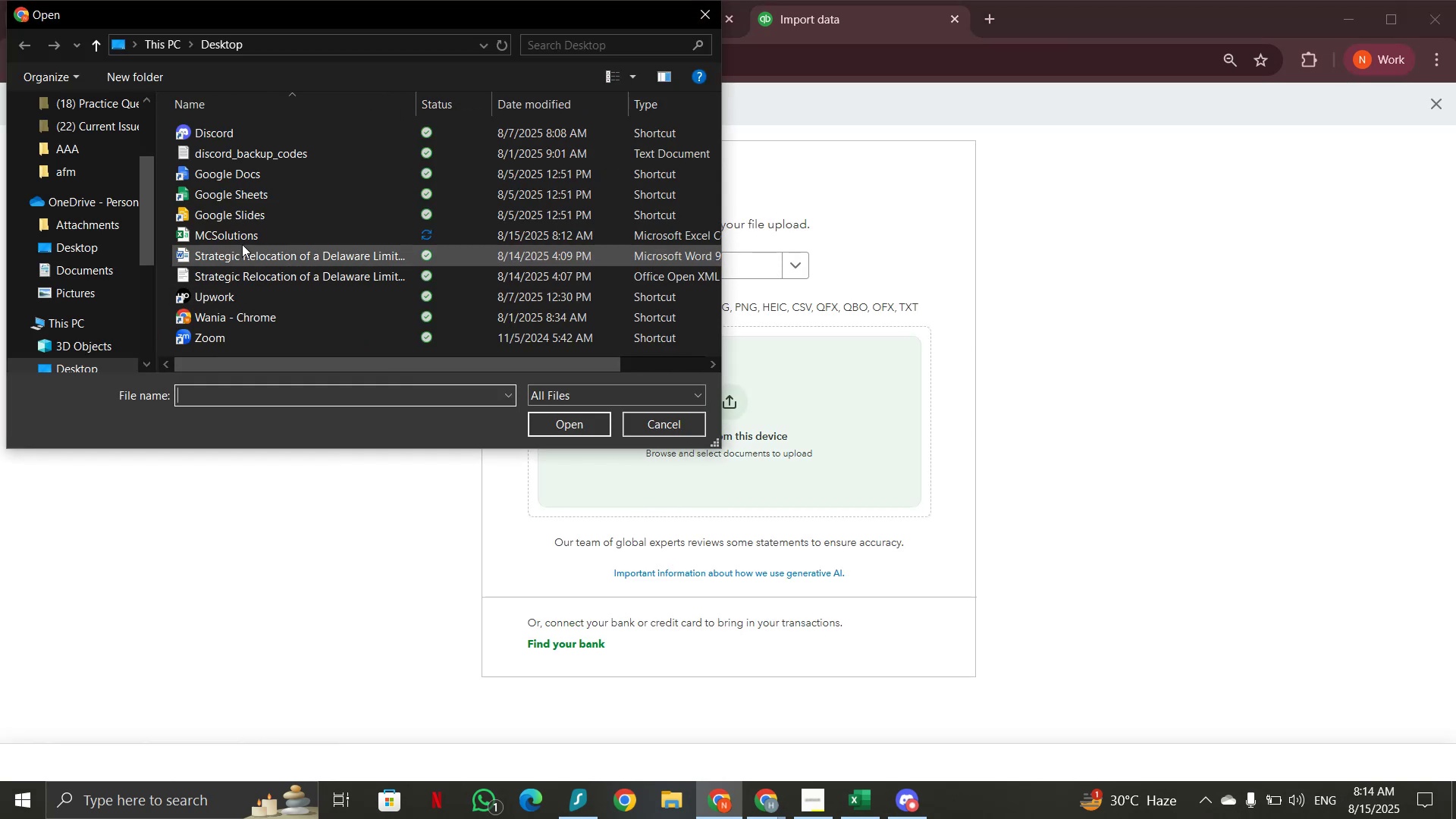 
left_click([242, 236])
 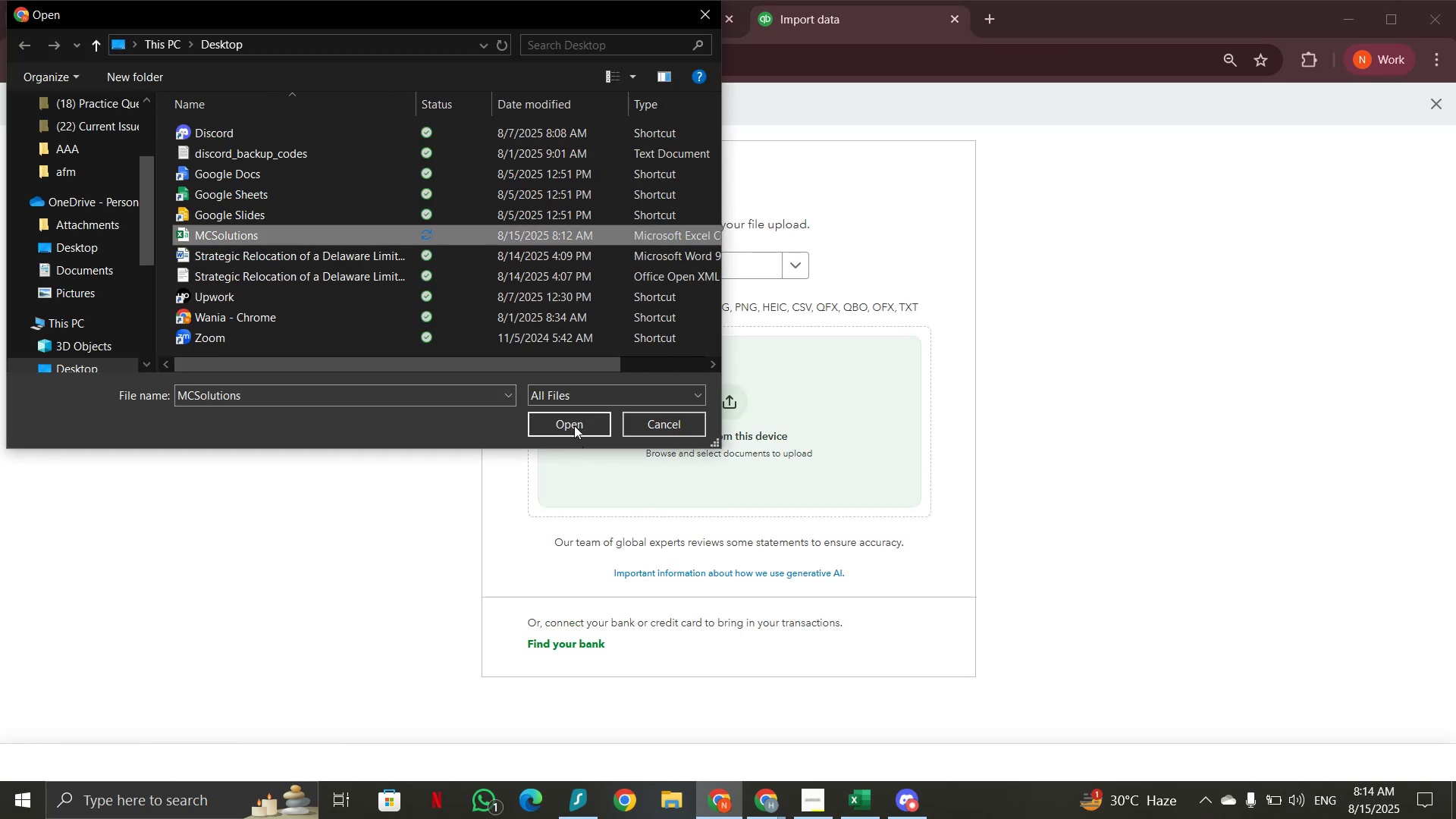 
left_click([574, 425])
 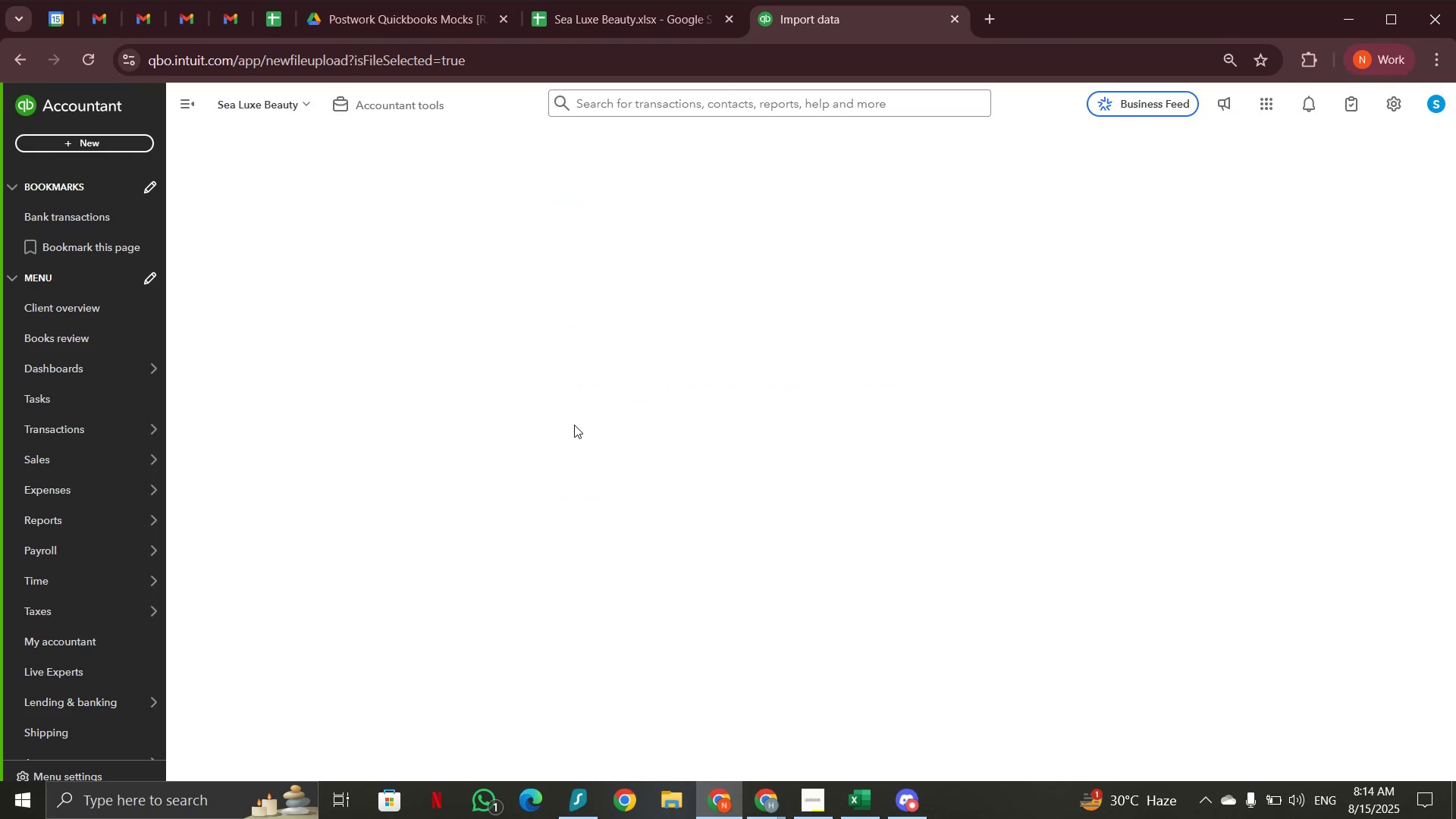 
wait(5.19)
 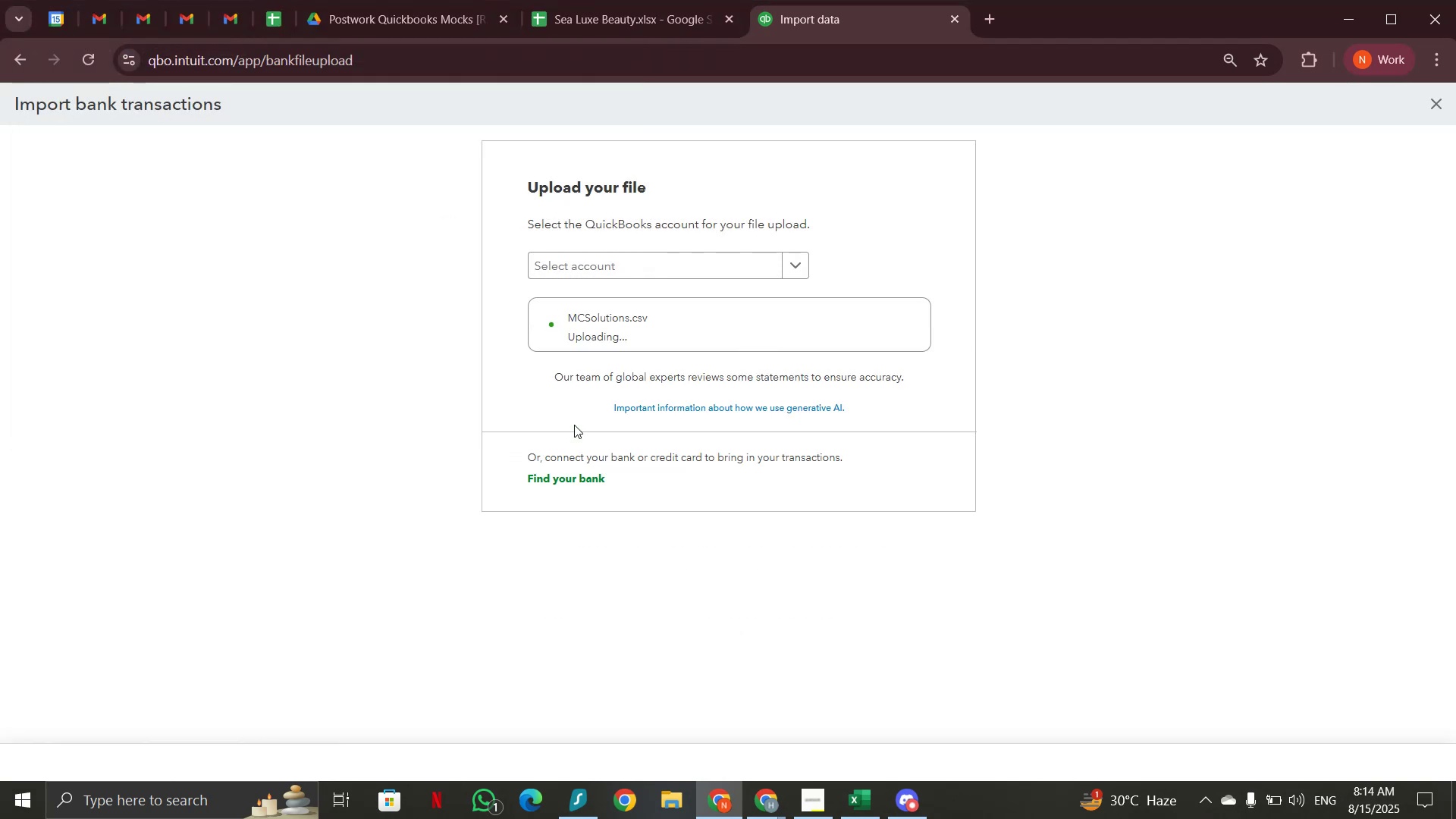 
left_click([575, 549])
 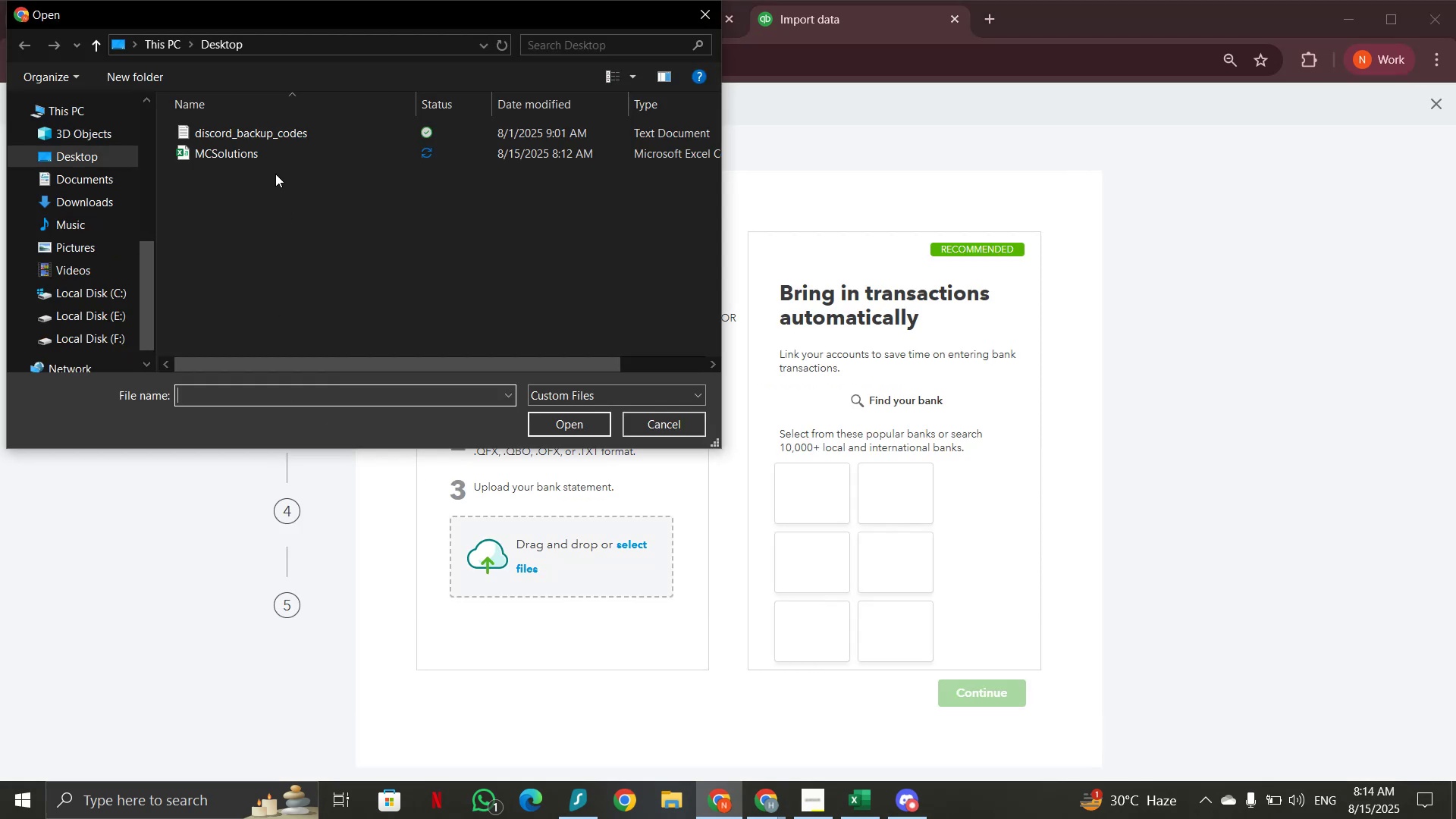 
left_click([251, 157])
 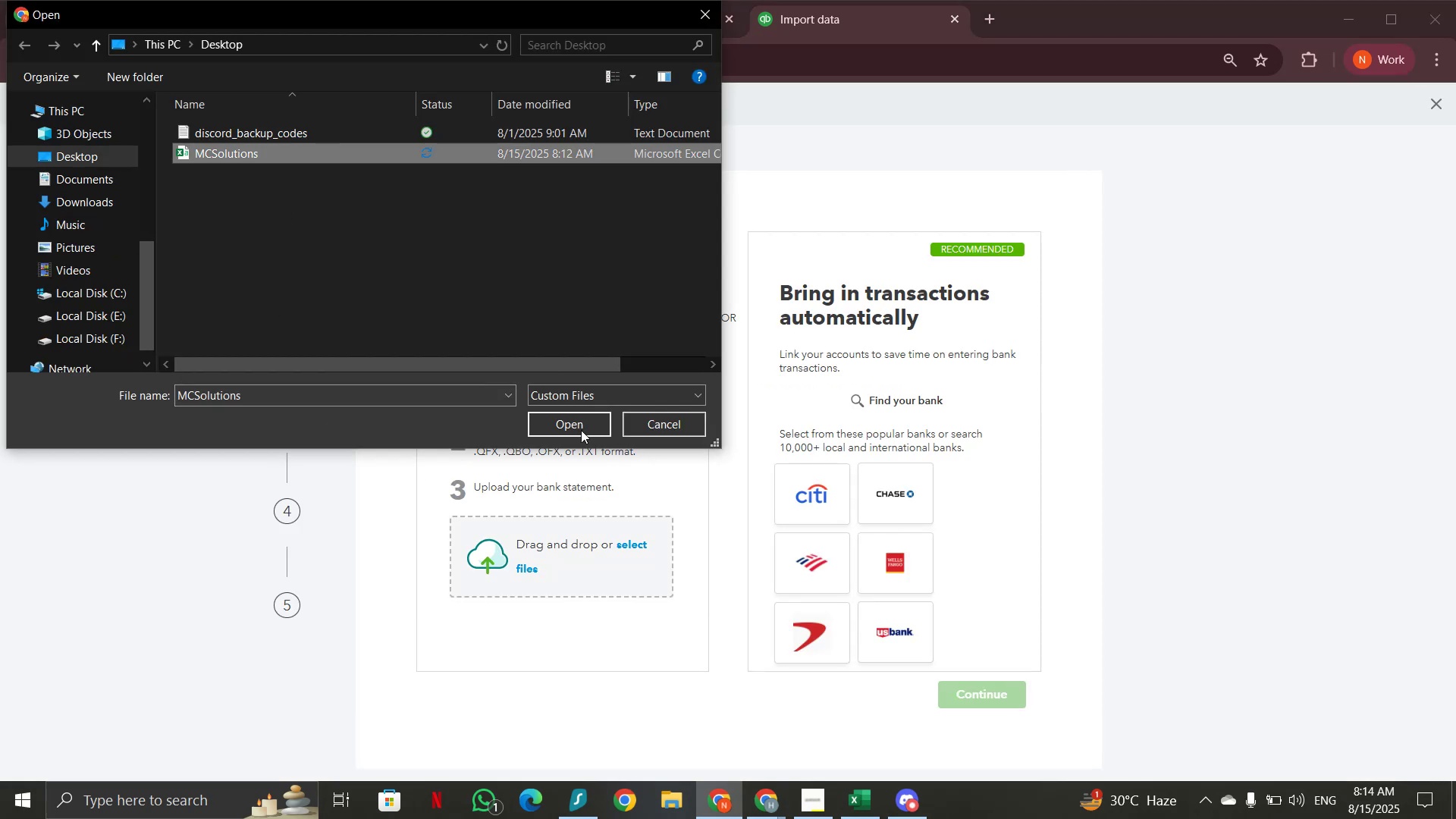 
left_click([581, 430])
 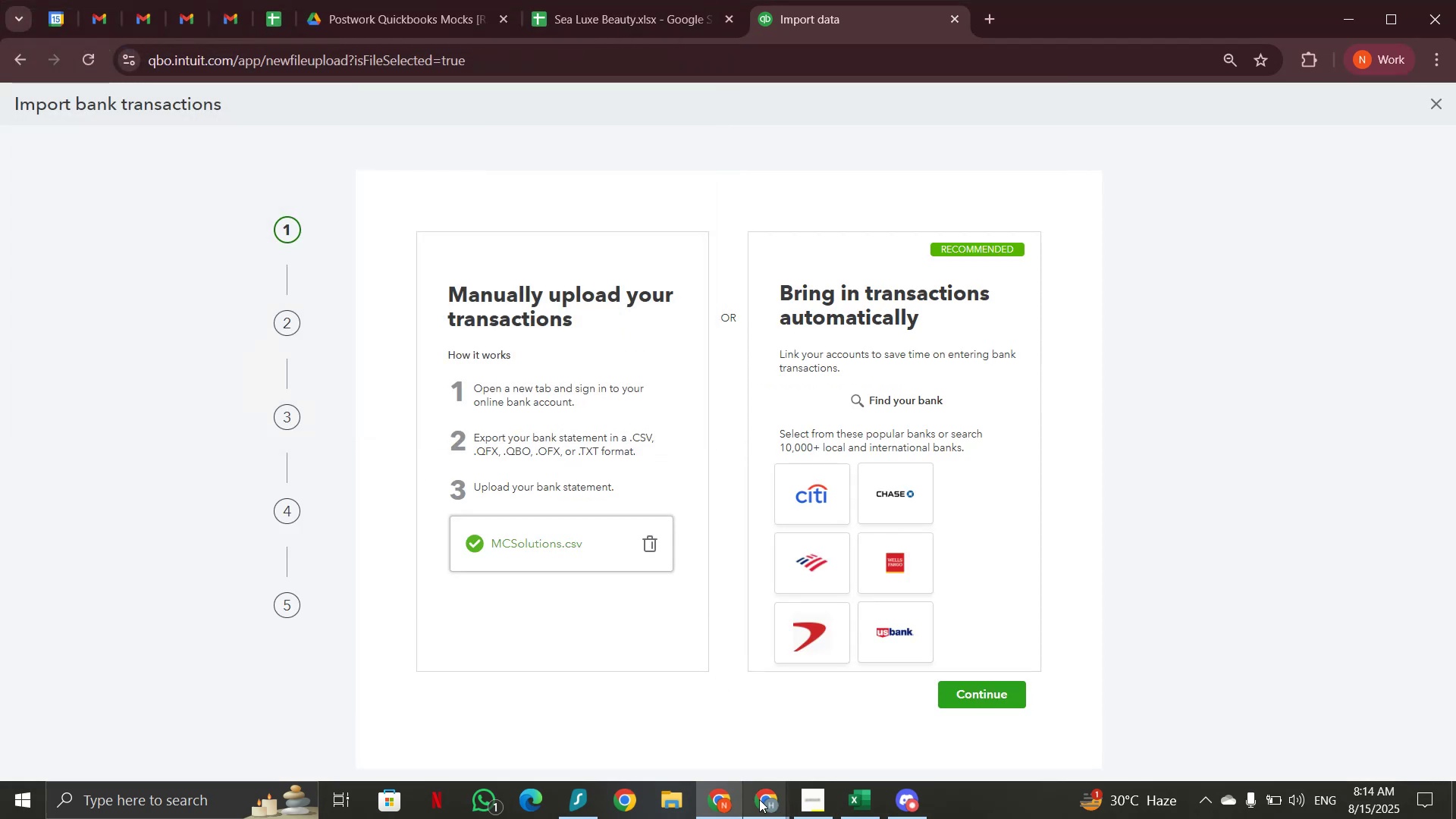 
left_click([758, 799])
 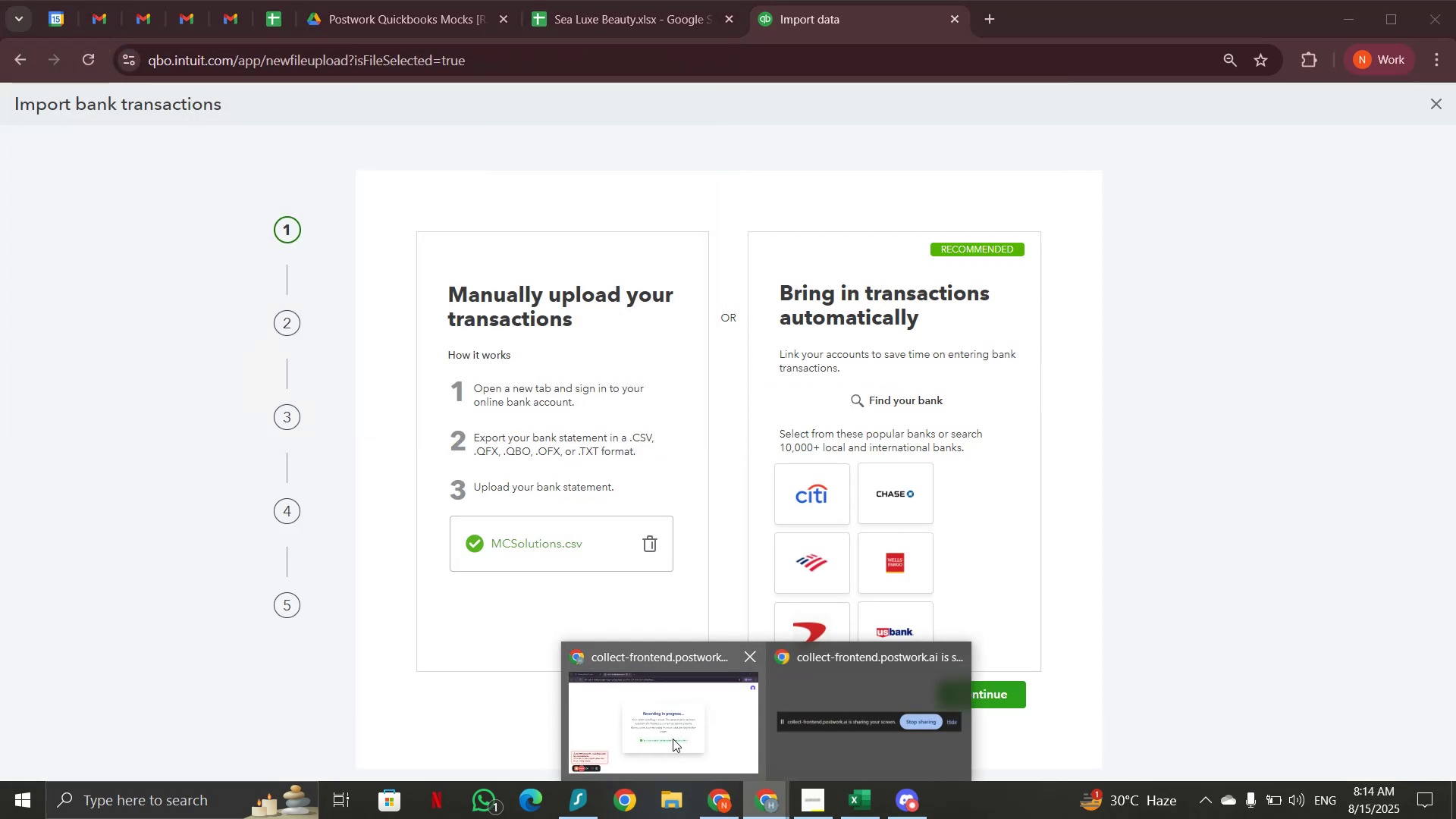 
left_click([673, 739])
 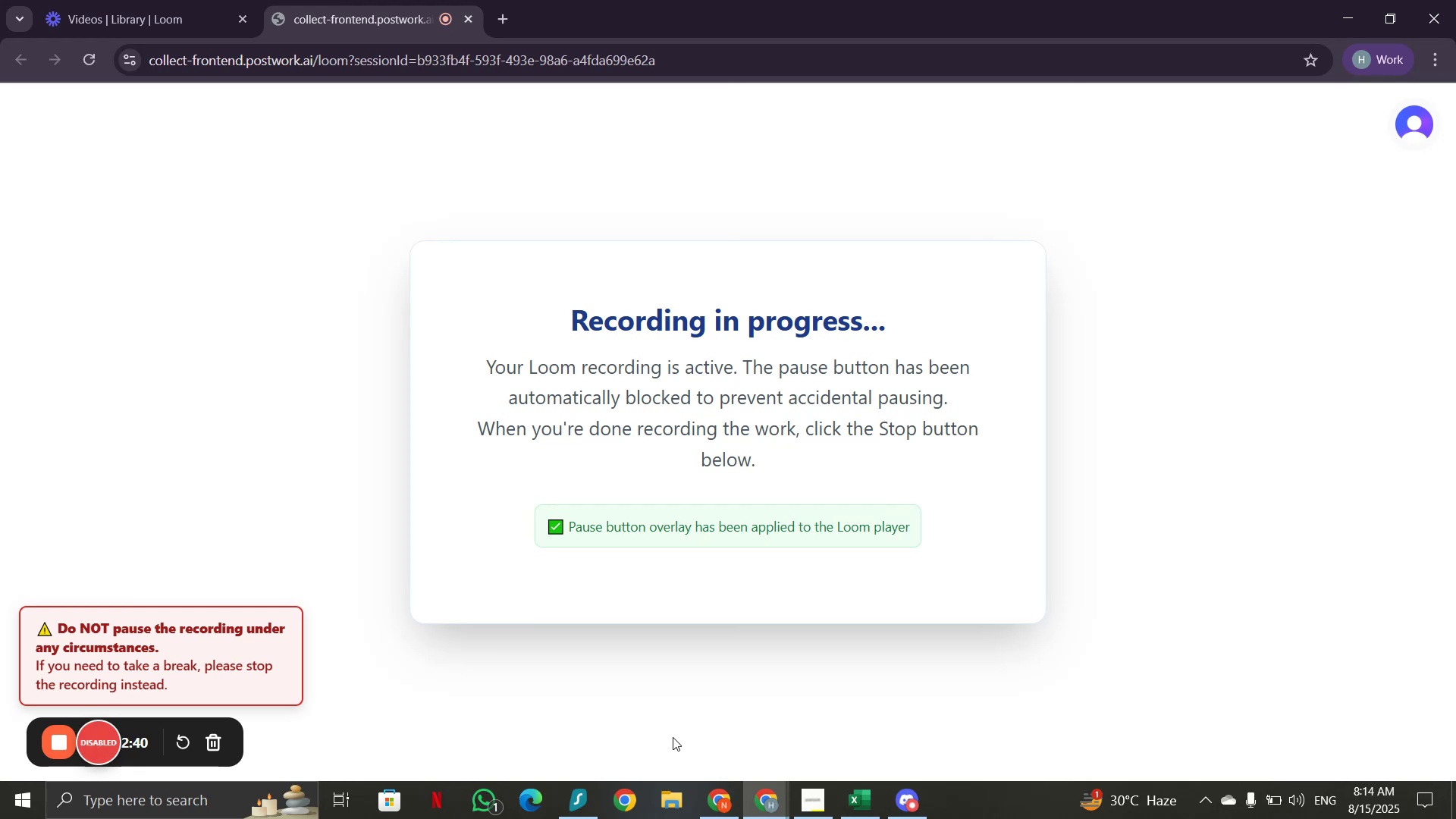 
left_click([718, 805])
 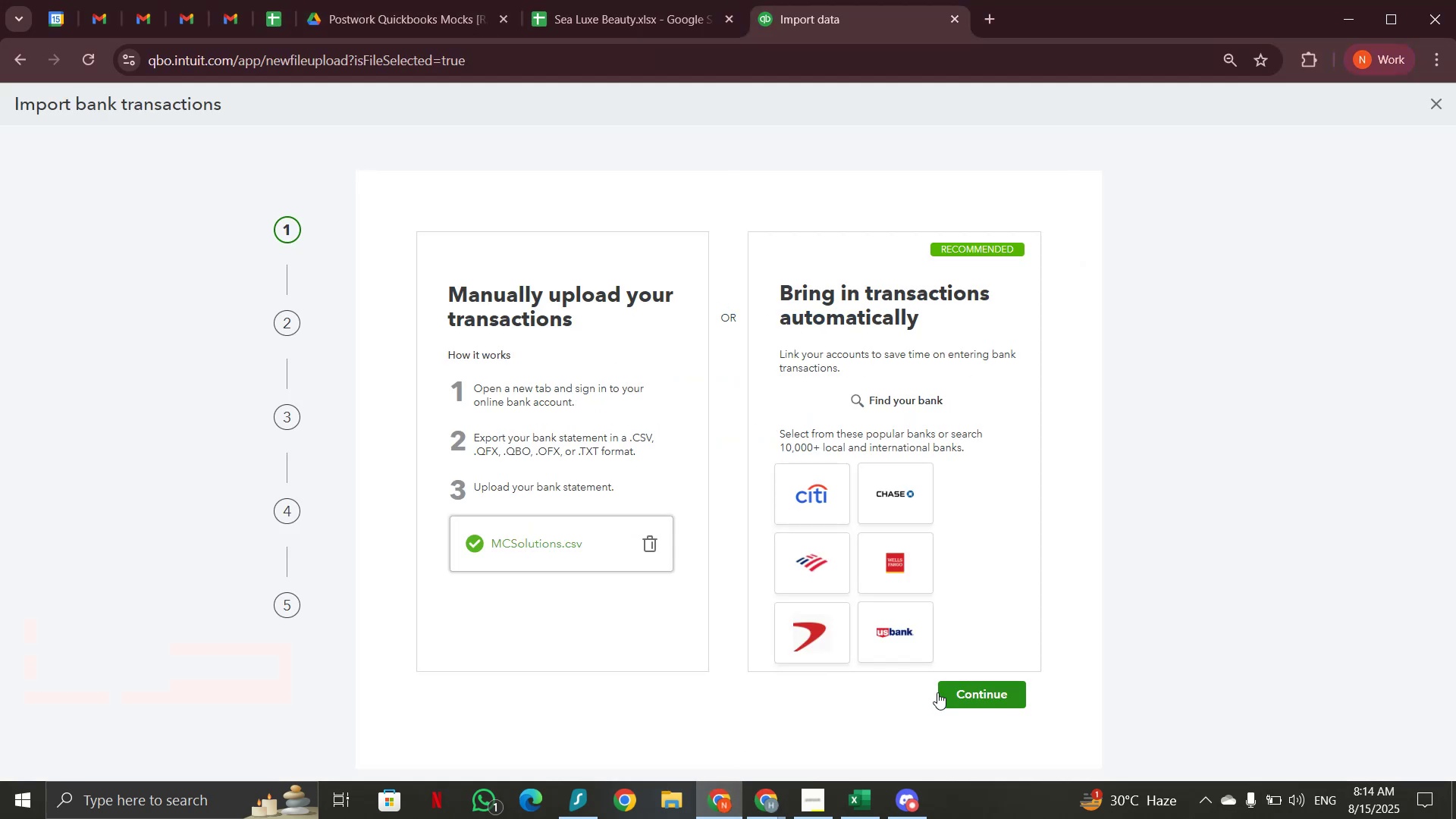 
left_click([941, 692])
 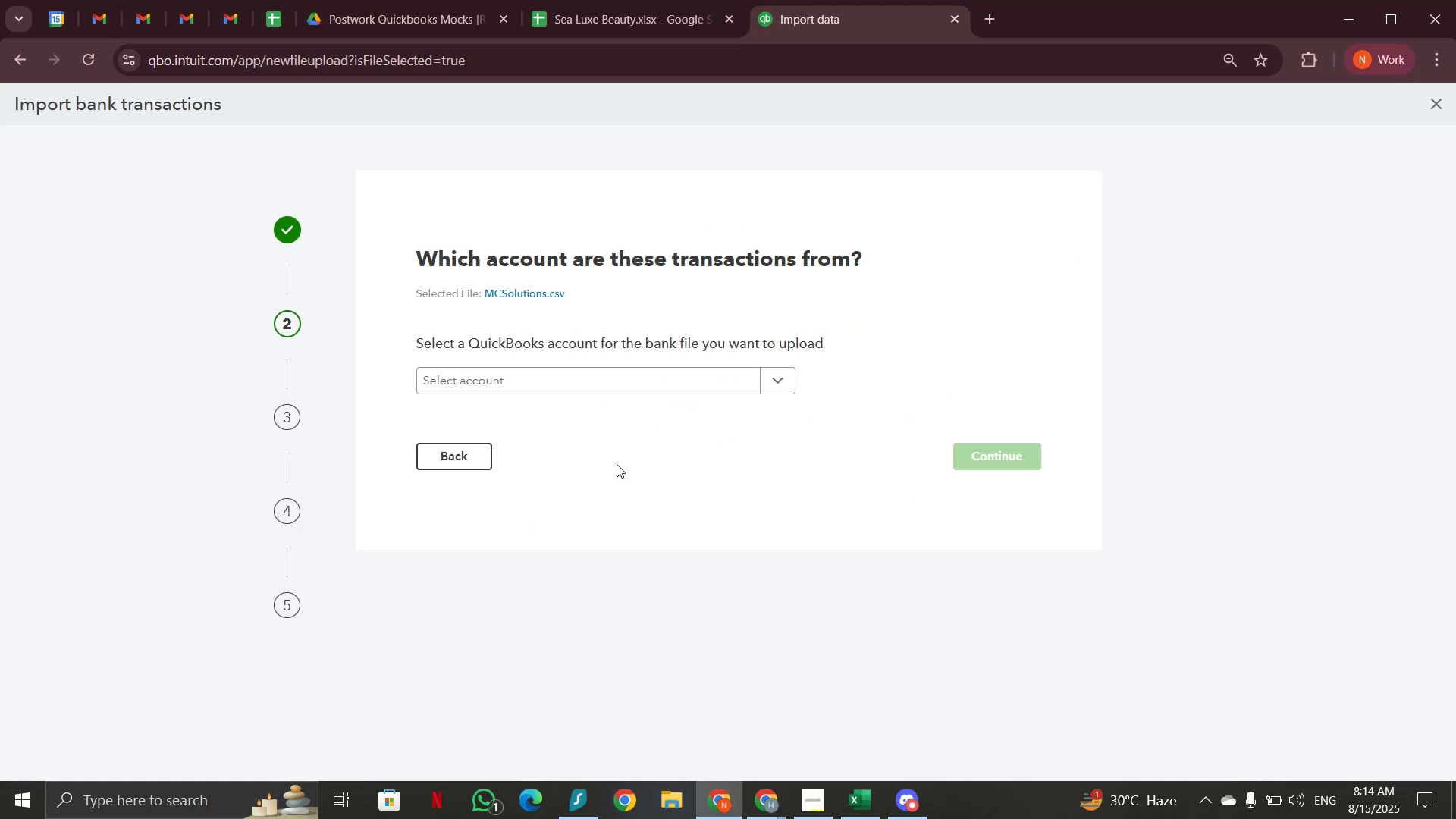 
left_click([645, 380])
 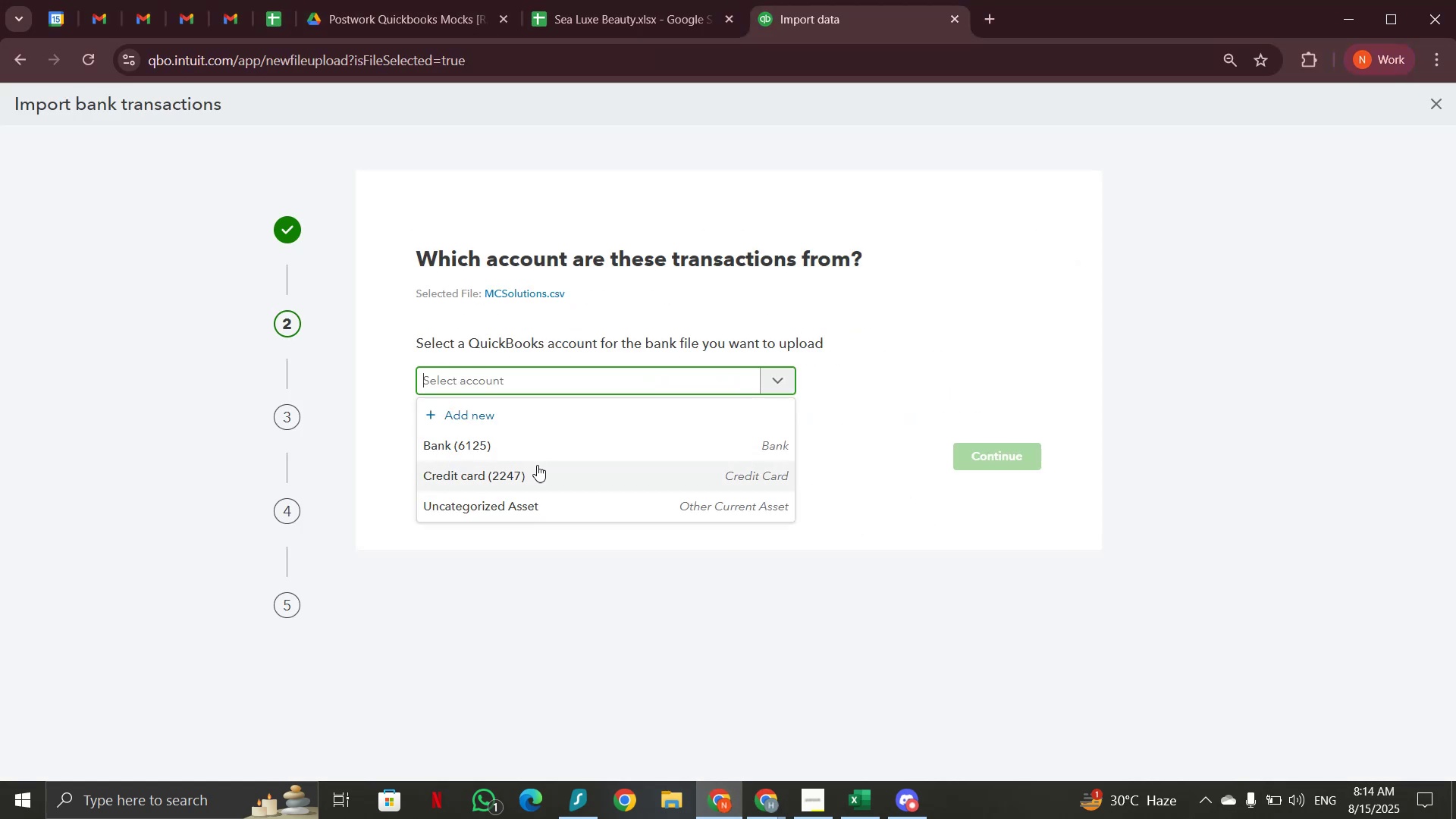 
left_click([537, 465])
 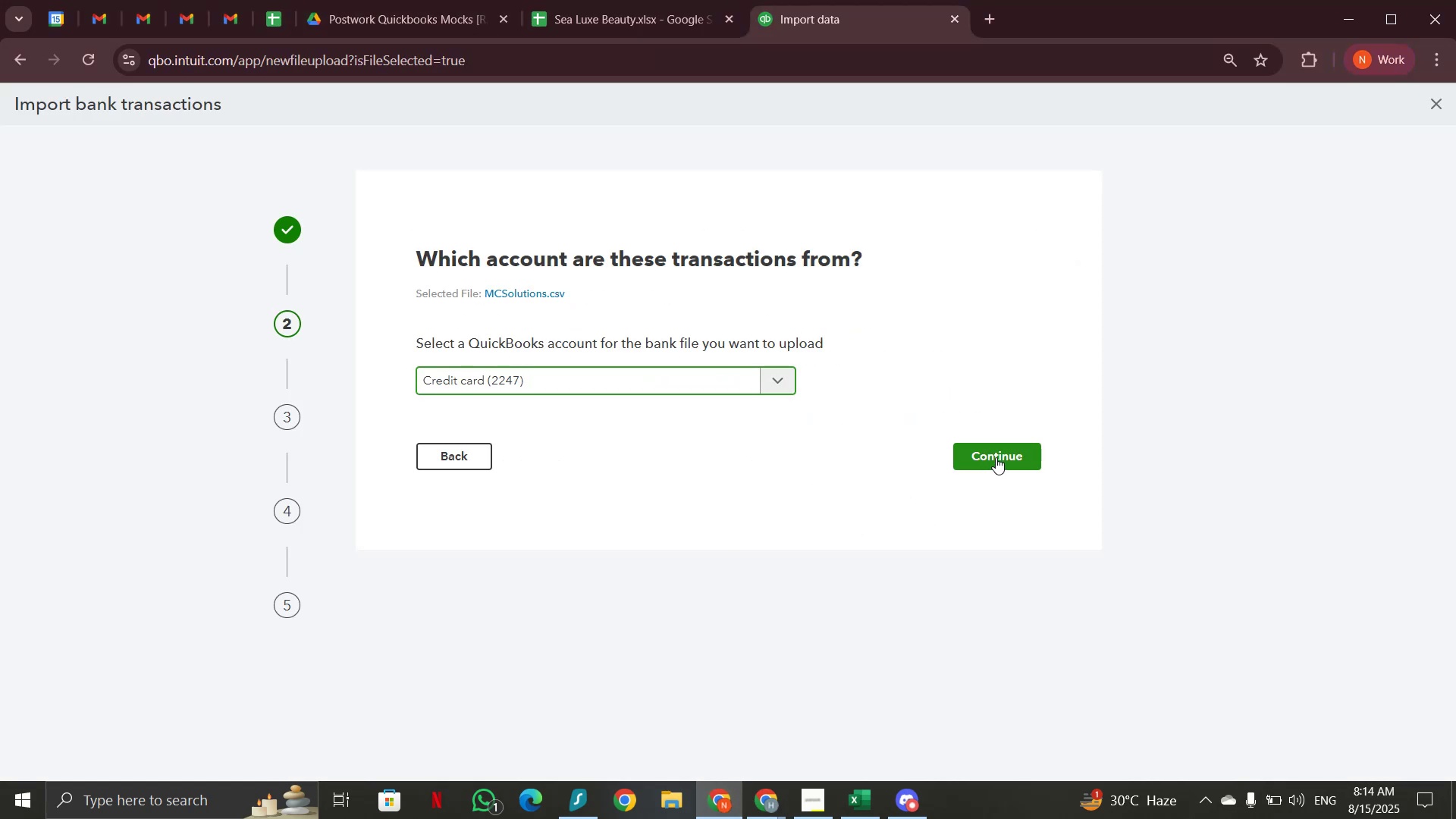 
left_click([996, 457])
 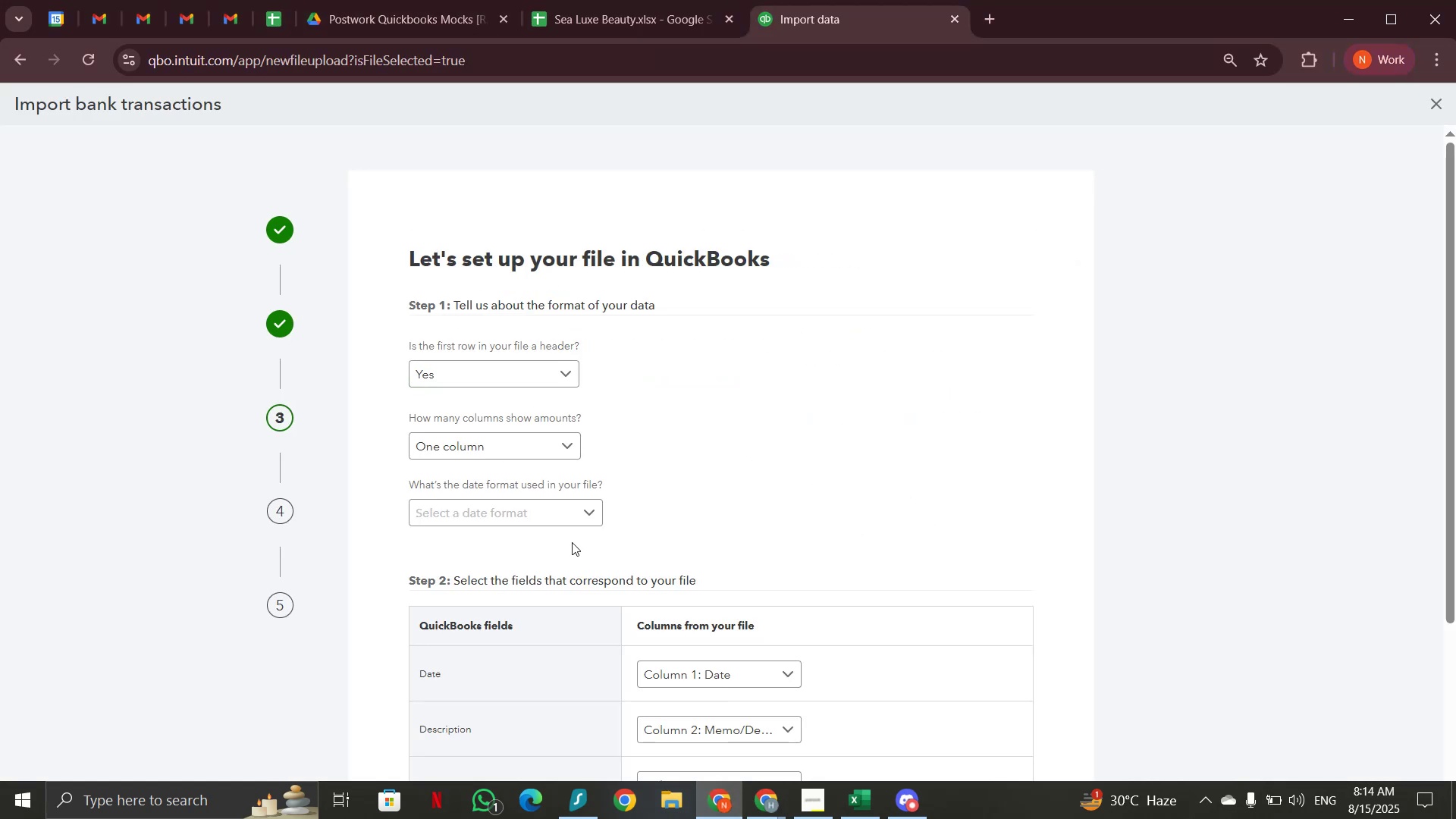 
left_click([572, 524])
 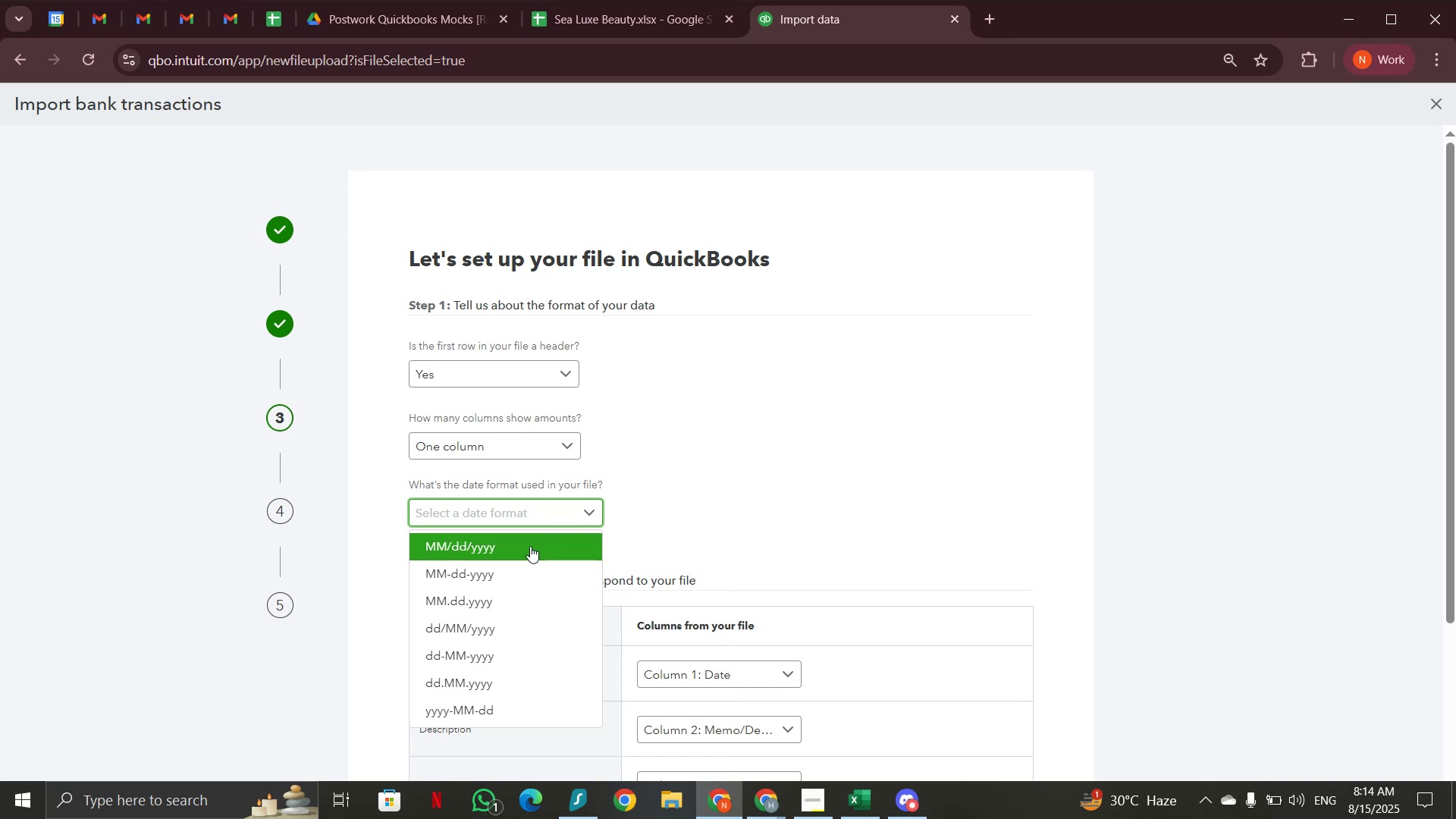 
left_click([530, 546])
 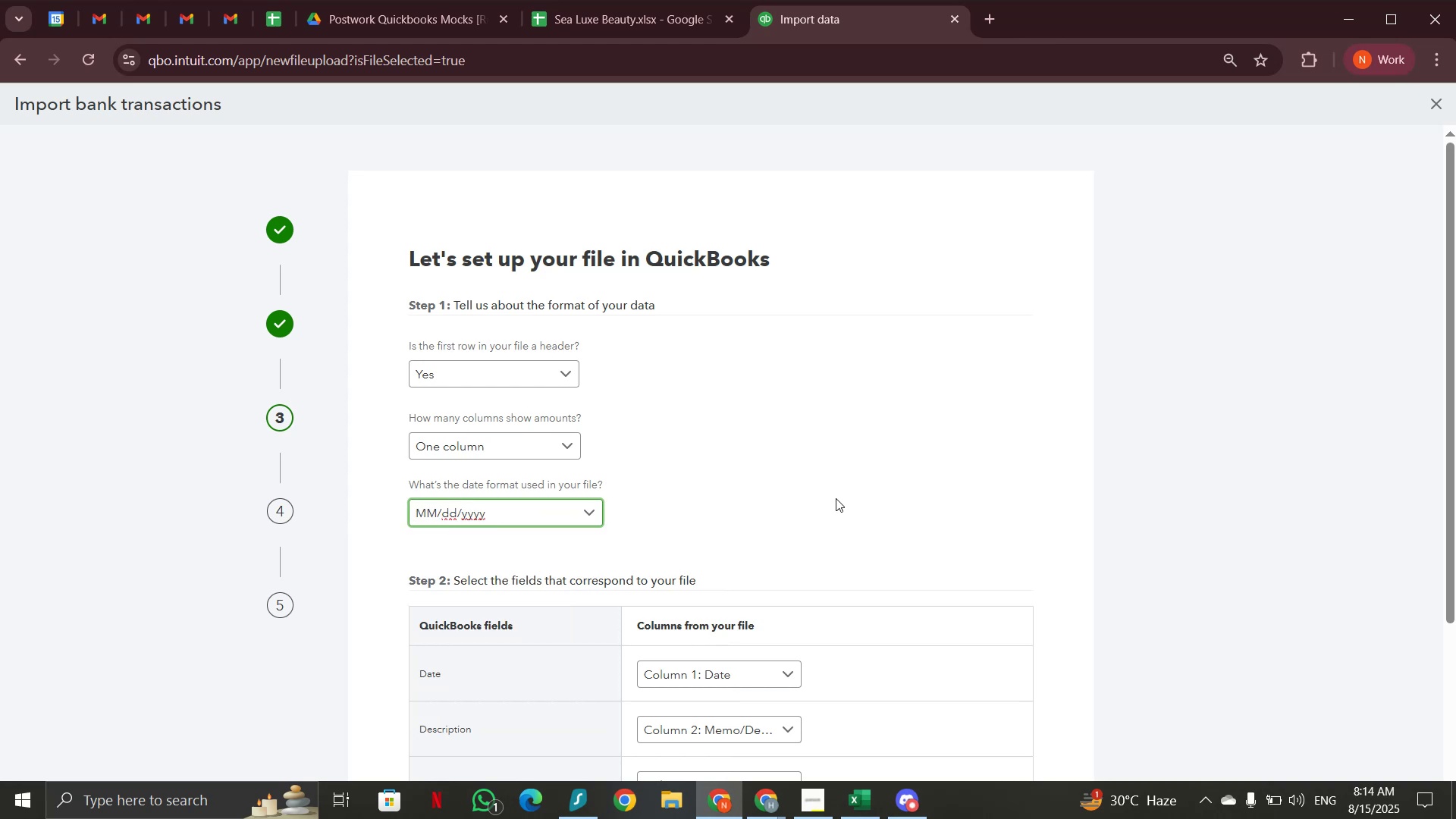 
scroll: coordinate [836, 498], scroll_direction: down, amount: 6.0
 